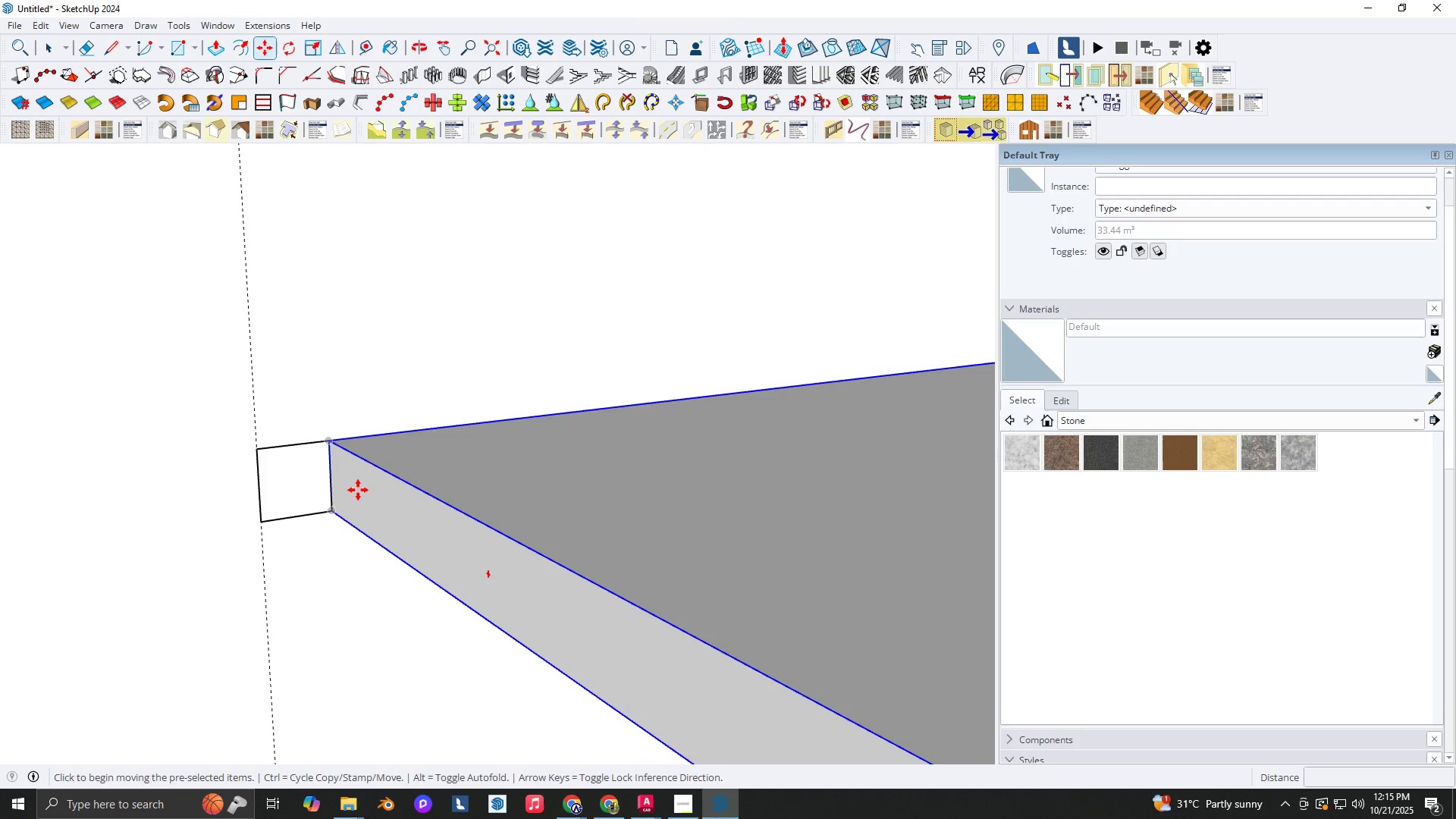 
left_click([358, 490])
 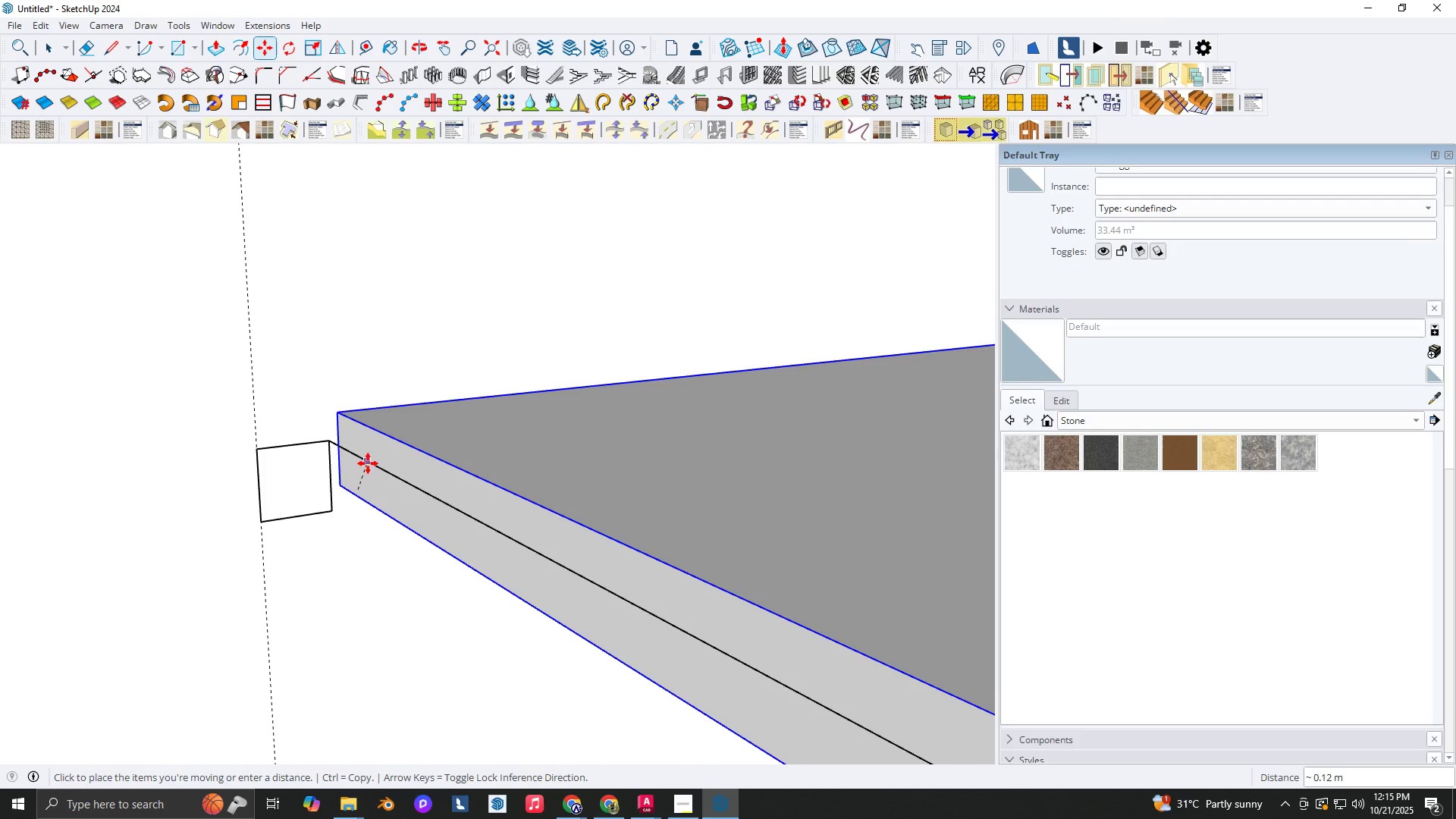 
key(ArrowLeft)
 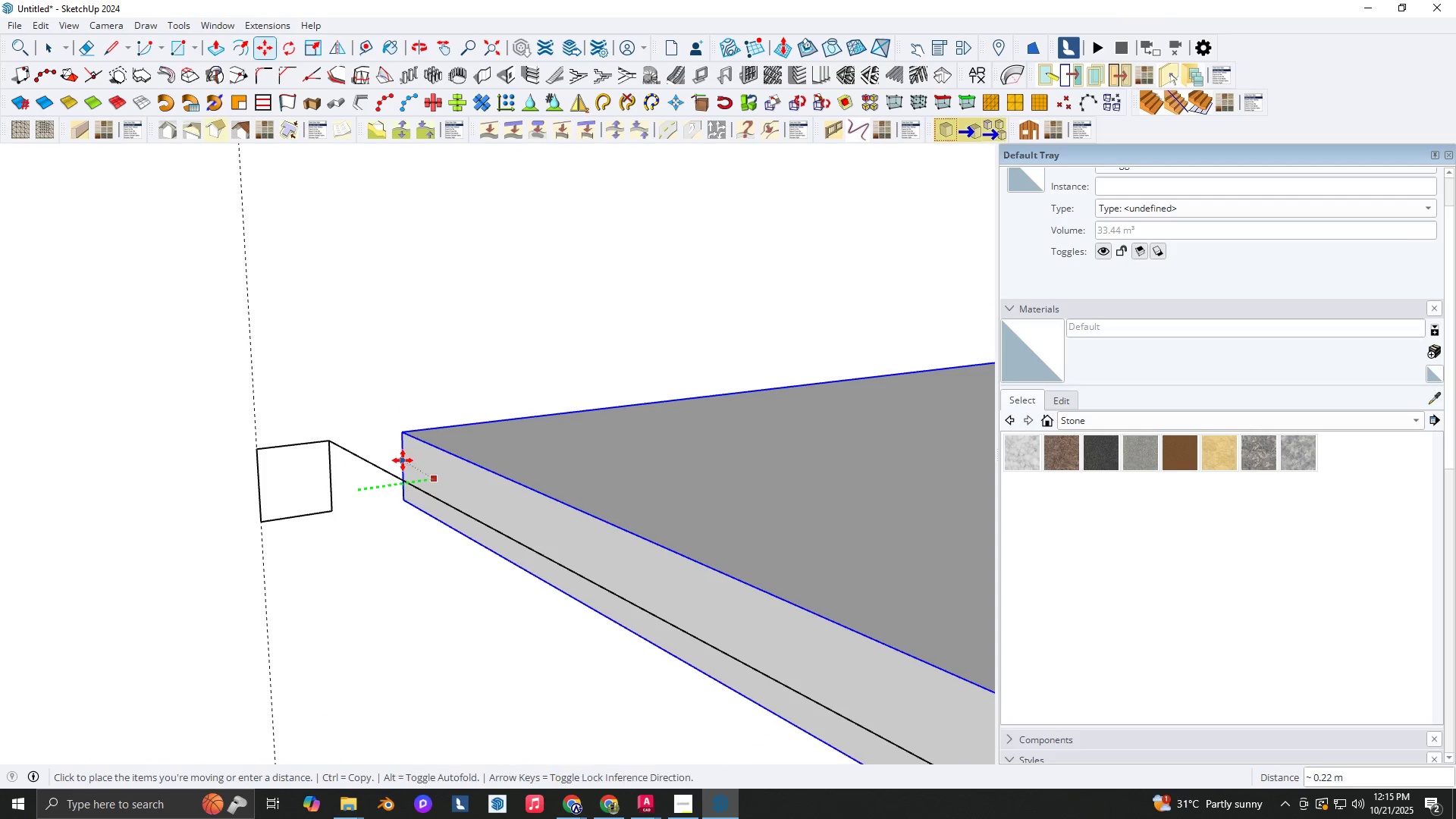 
left_click([403, 460])
 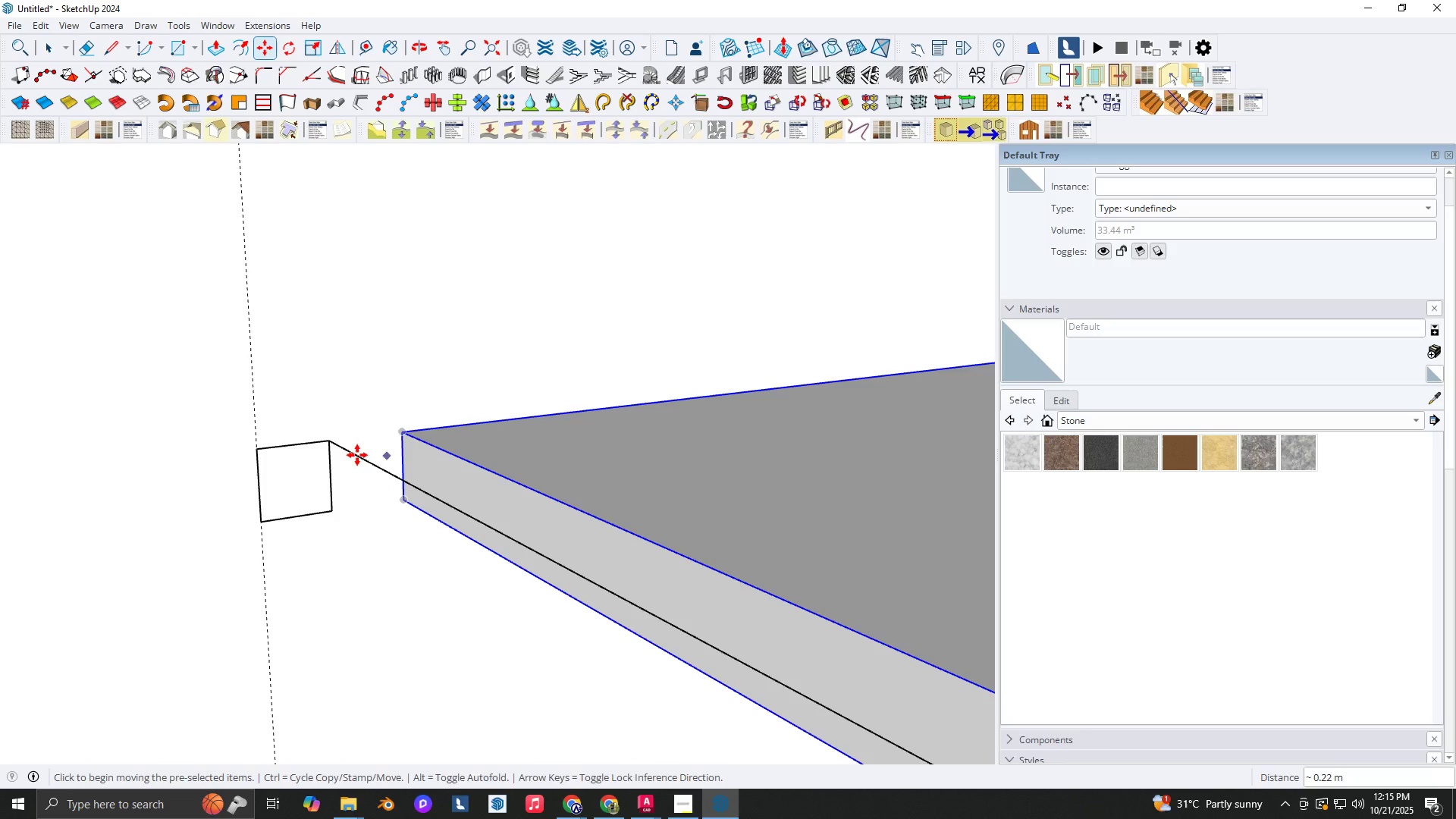 
key(Space)
 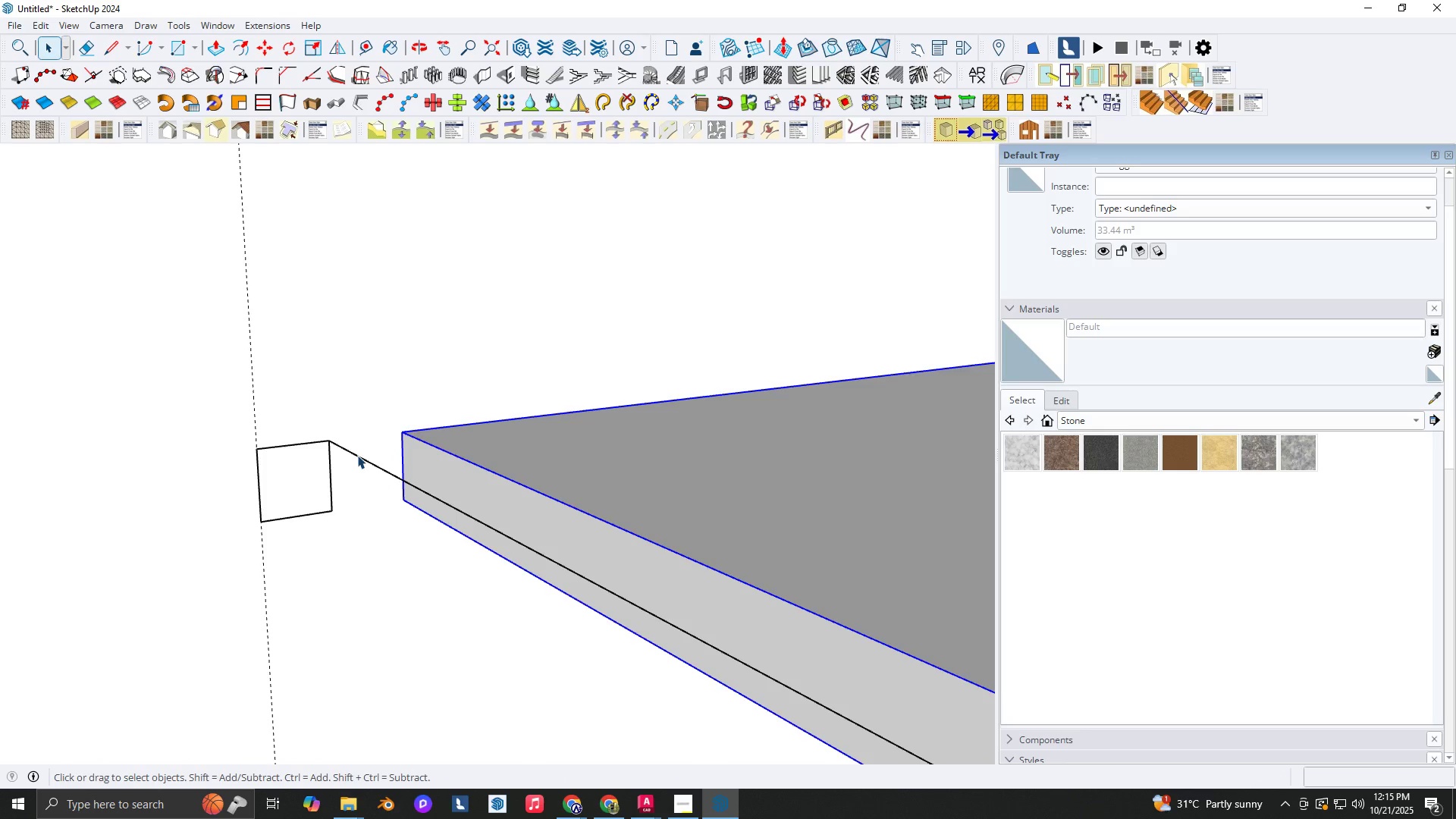 
double_click([357, 455])
 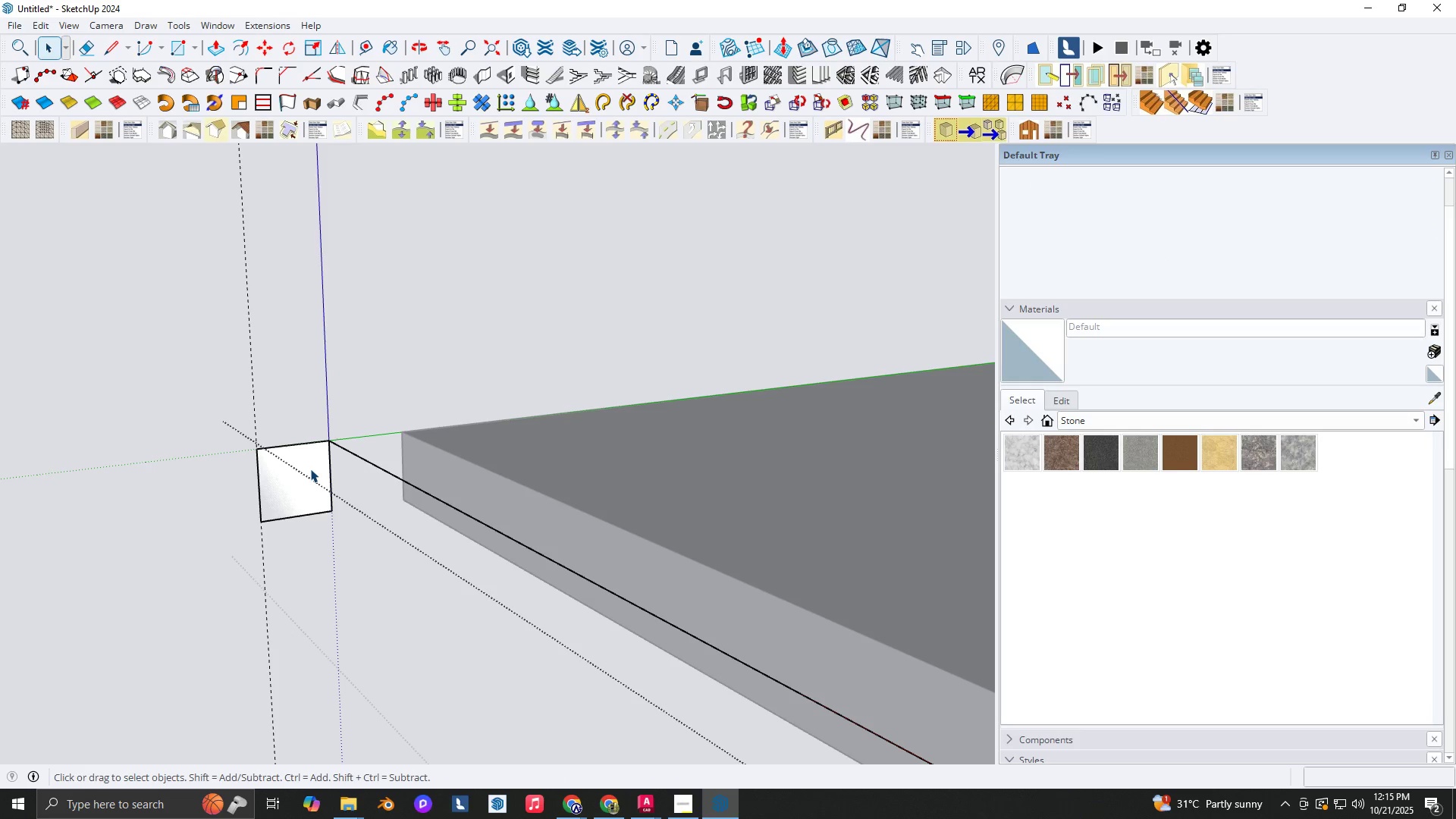 
left_click([310, 469])
 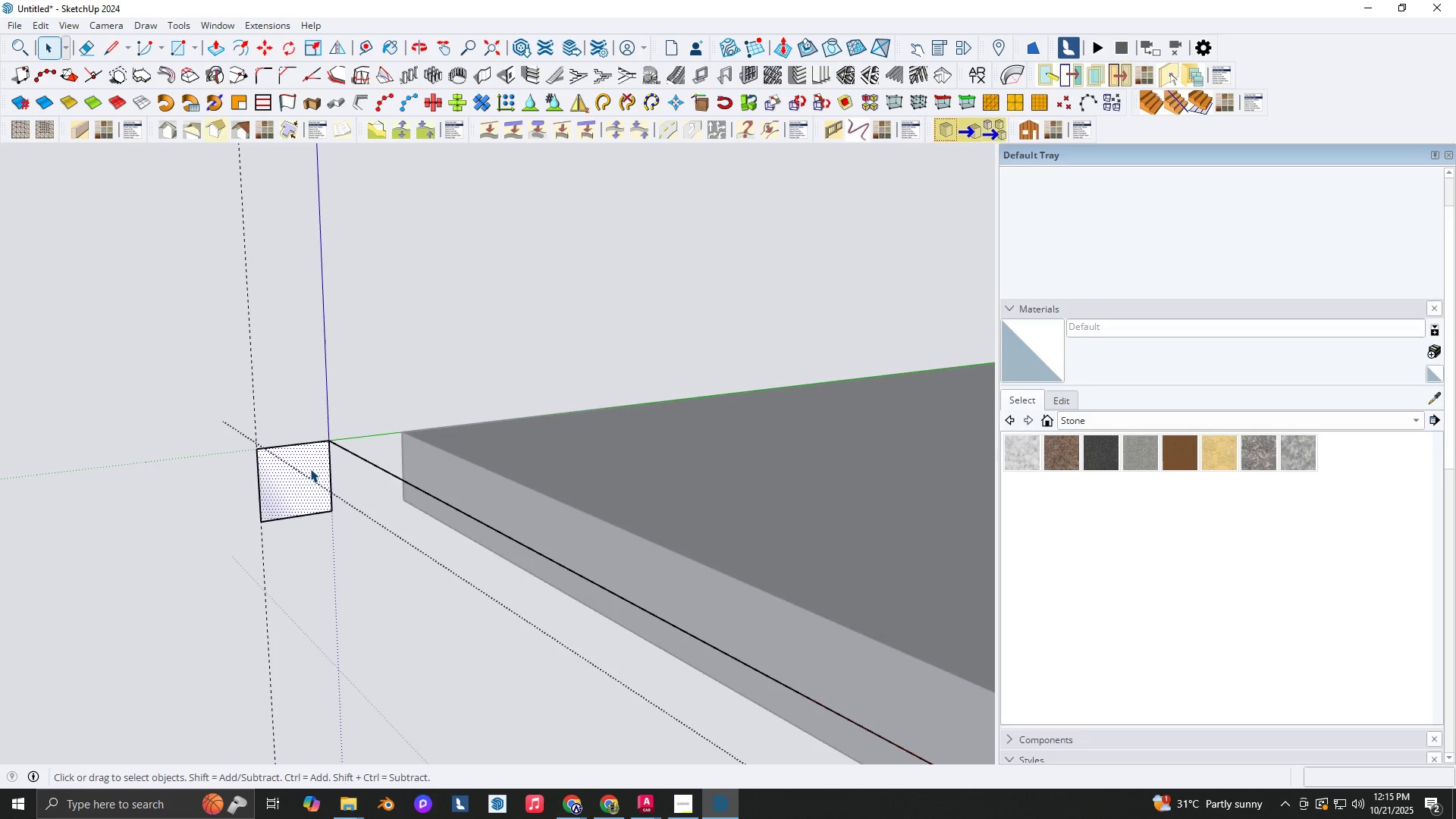 
key(Backquote)
 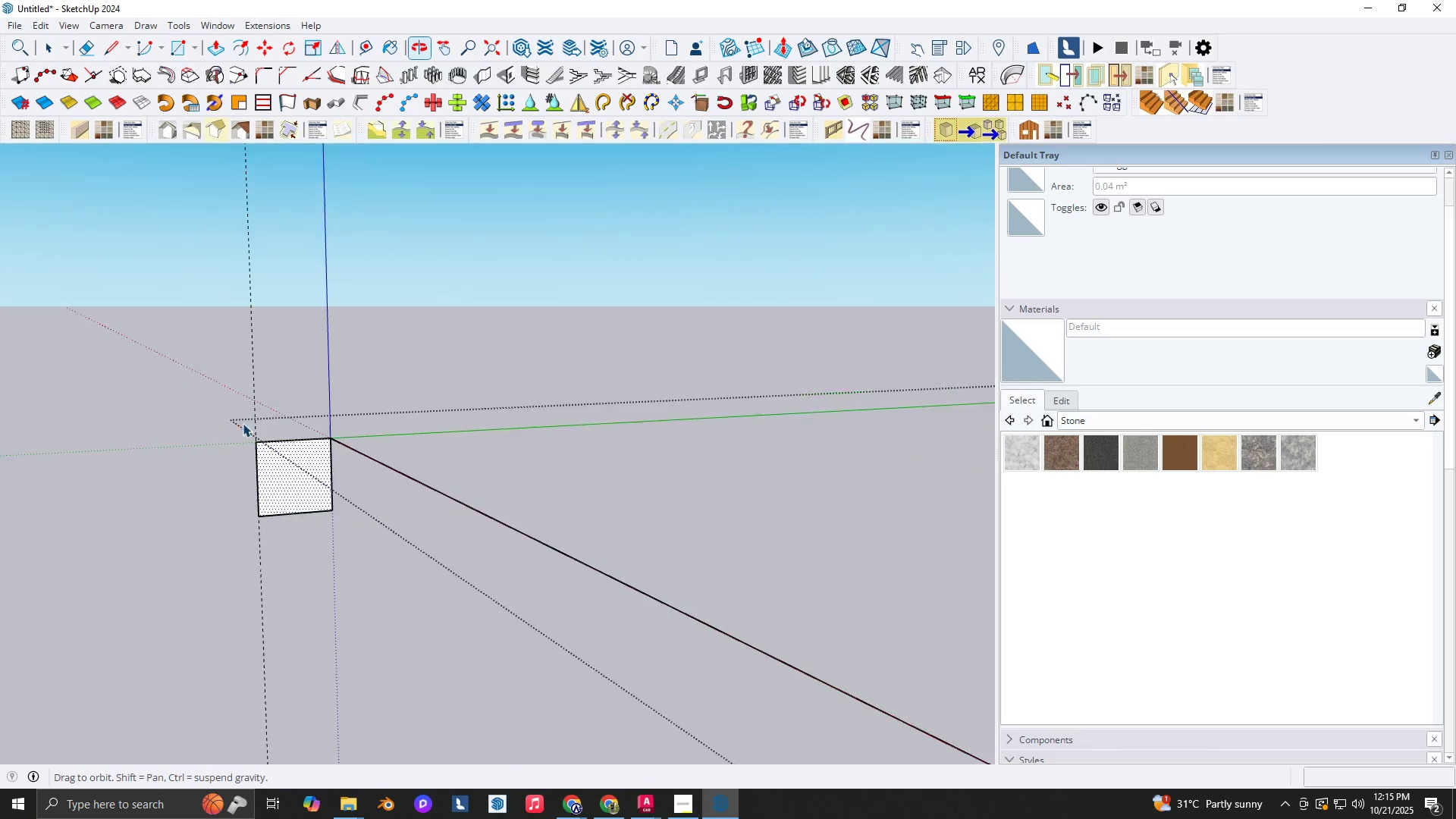 
scroll: coordinate [255, 458], scroll_direction: up, amount: 7.0
 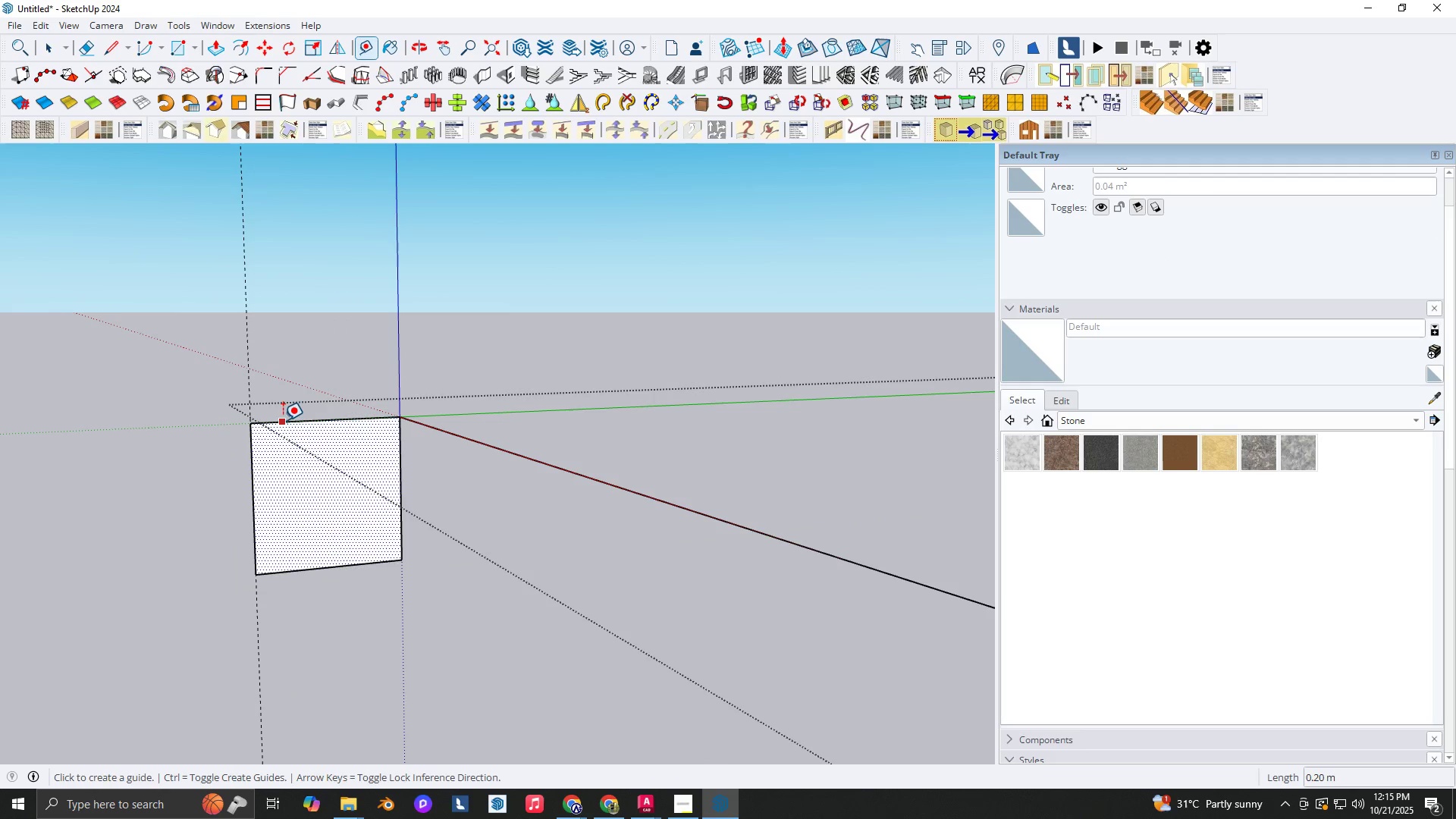 
key(T)
 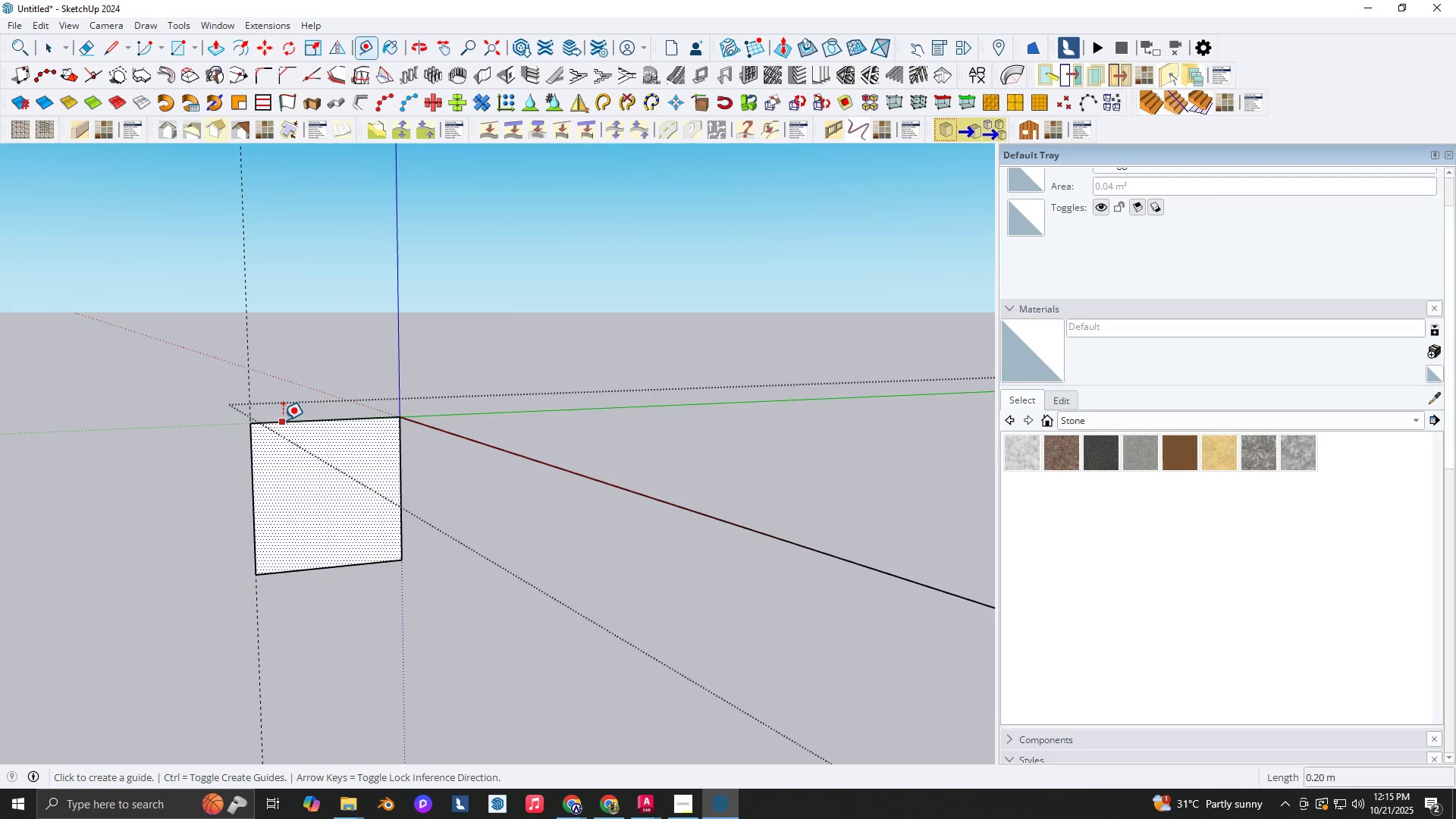 
left_click([283, 419])
 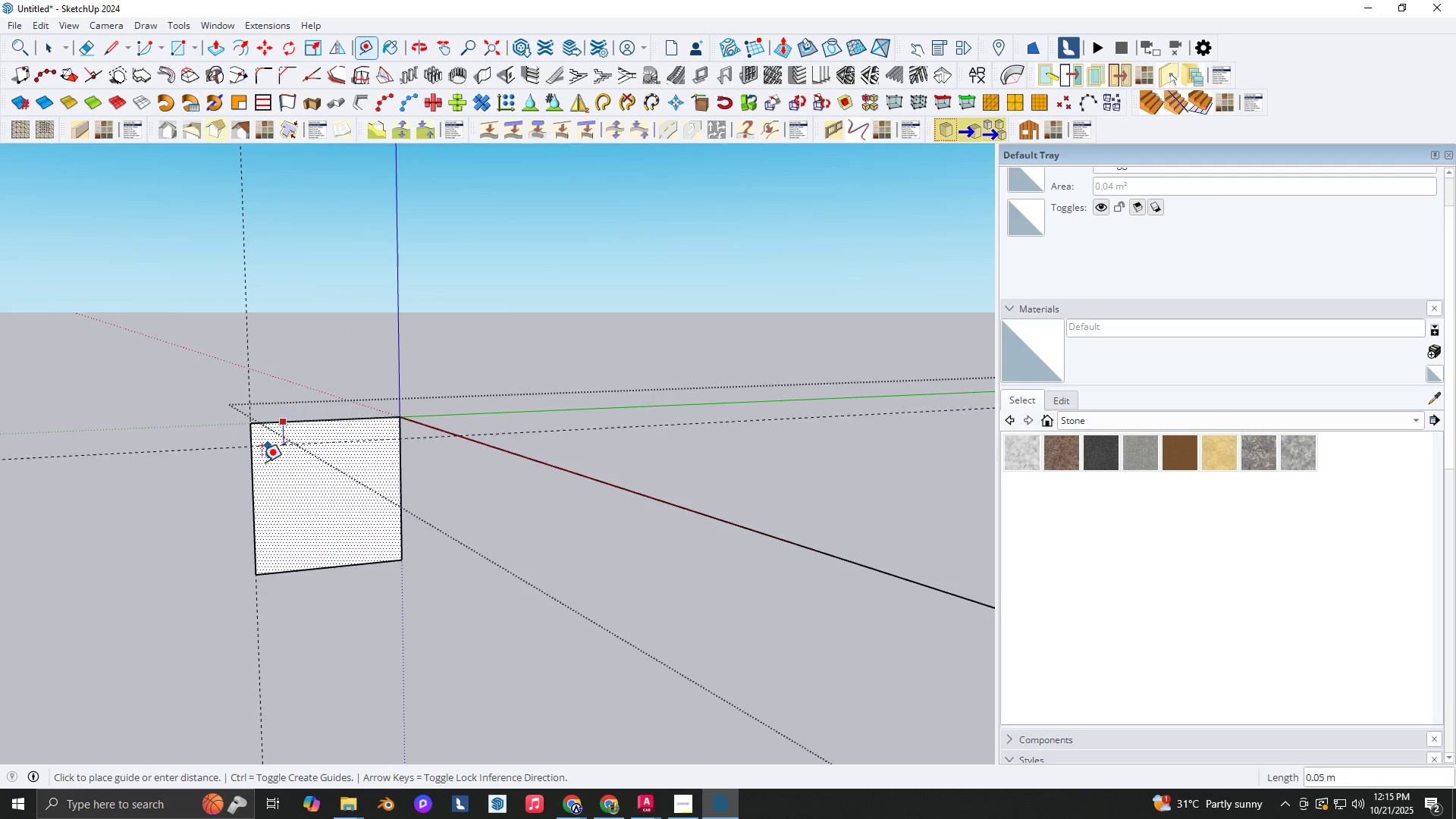 
scroll: coordinate [262, 462], scroll_direction: up, amount: 3.0
 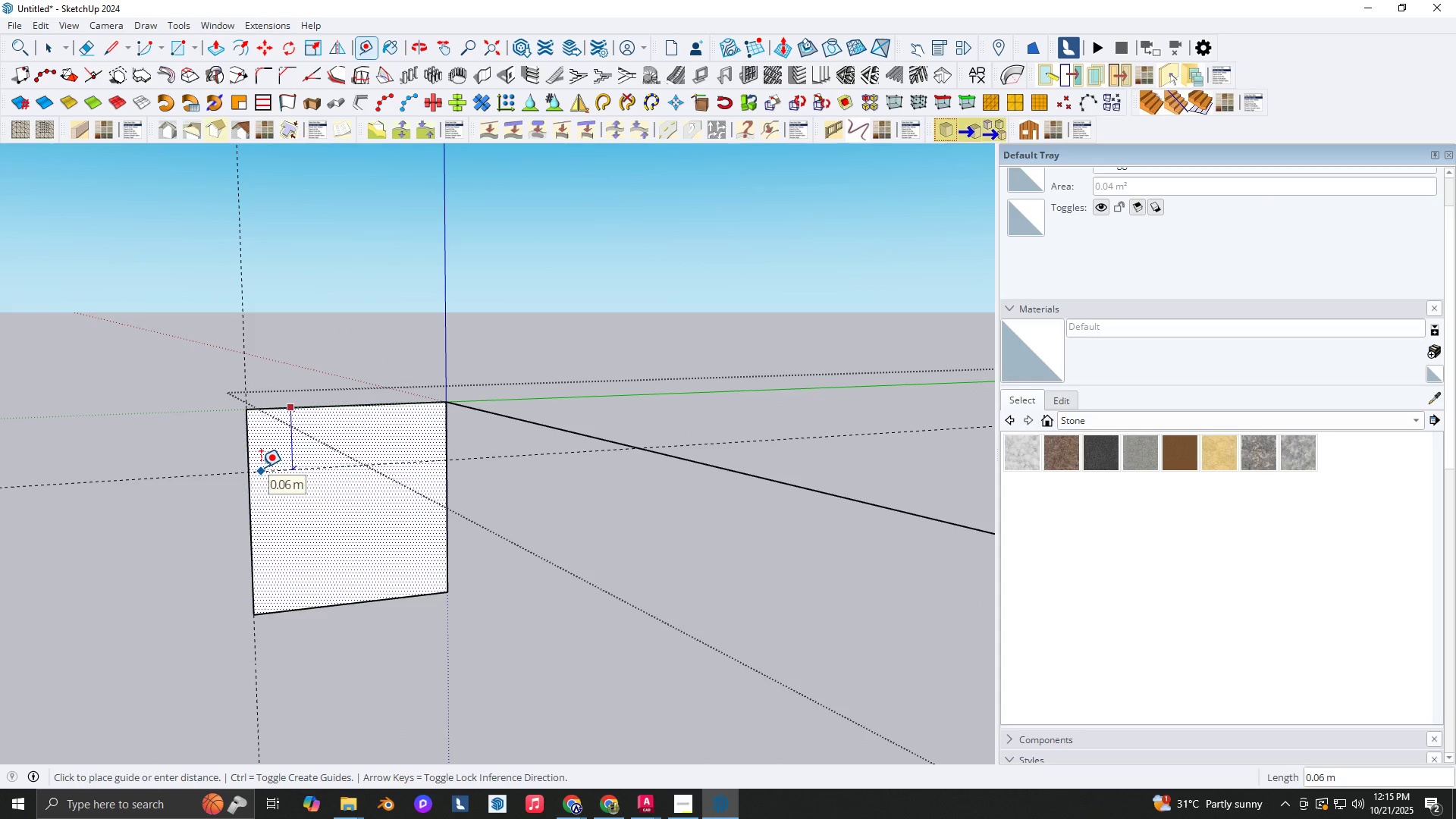 
key(NumpadDecimal)
 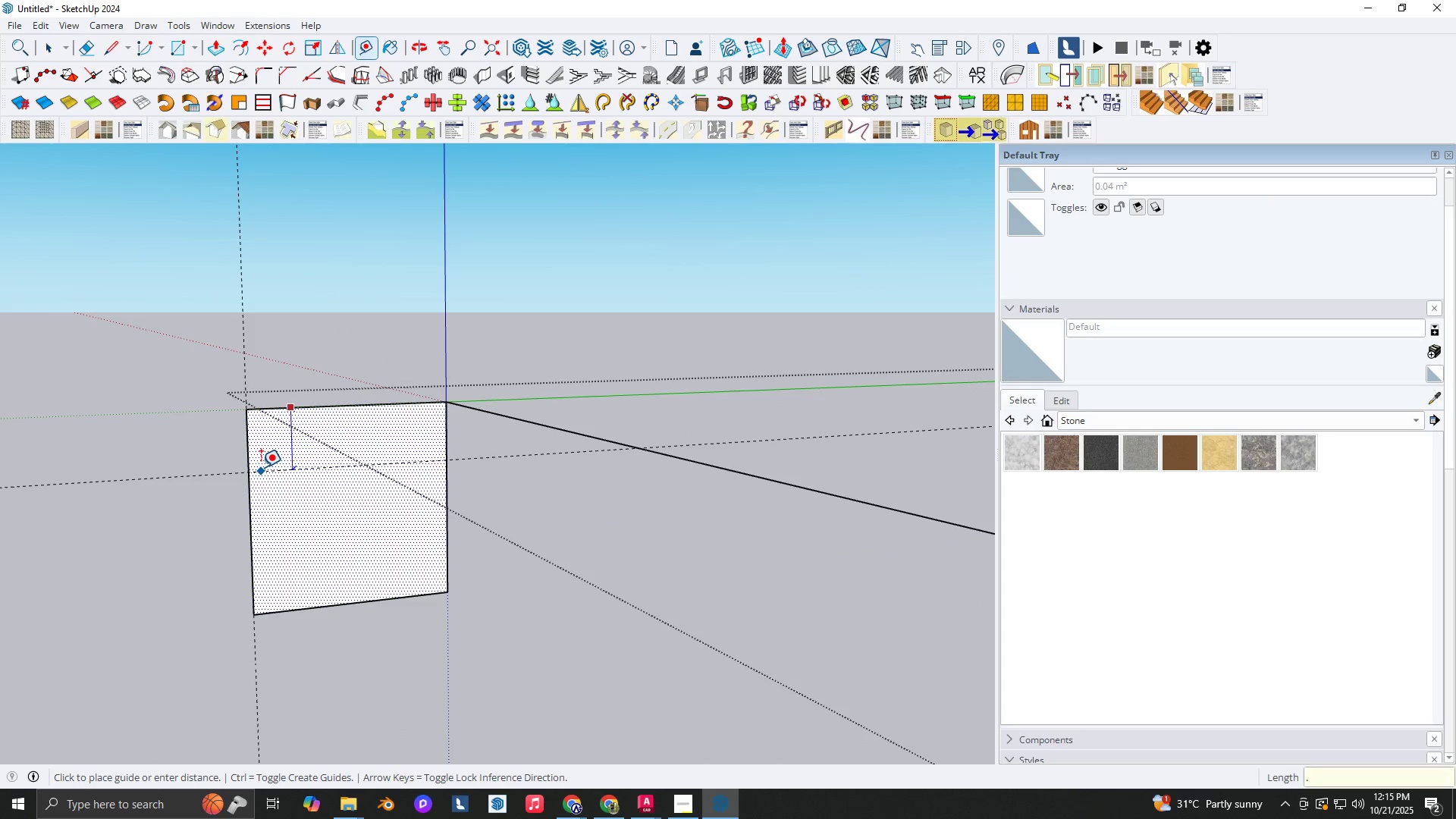 
key(Numpad0)
 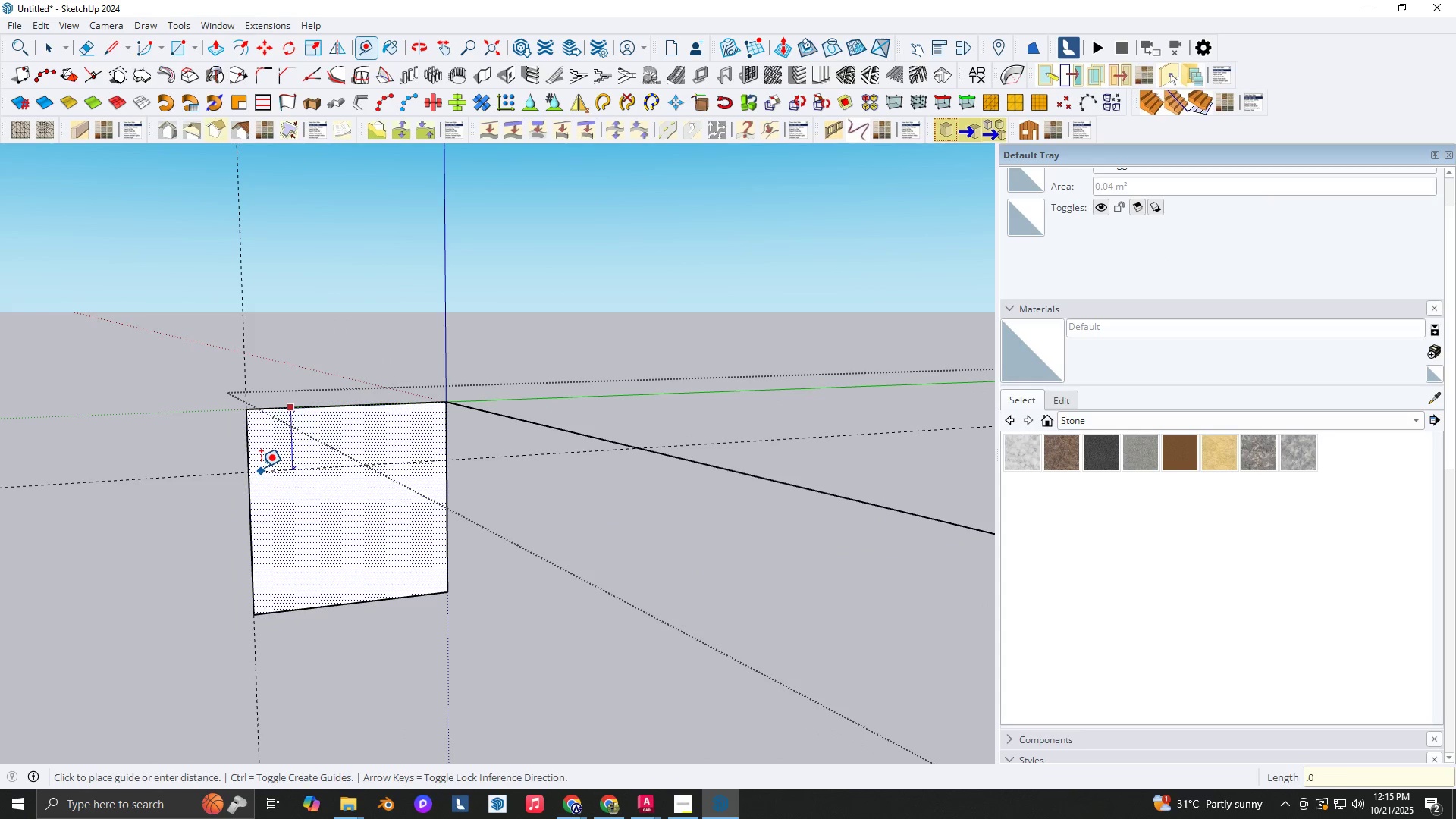 
key(Numpad6)
 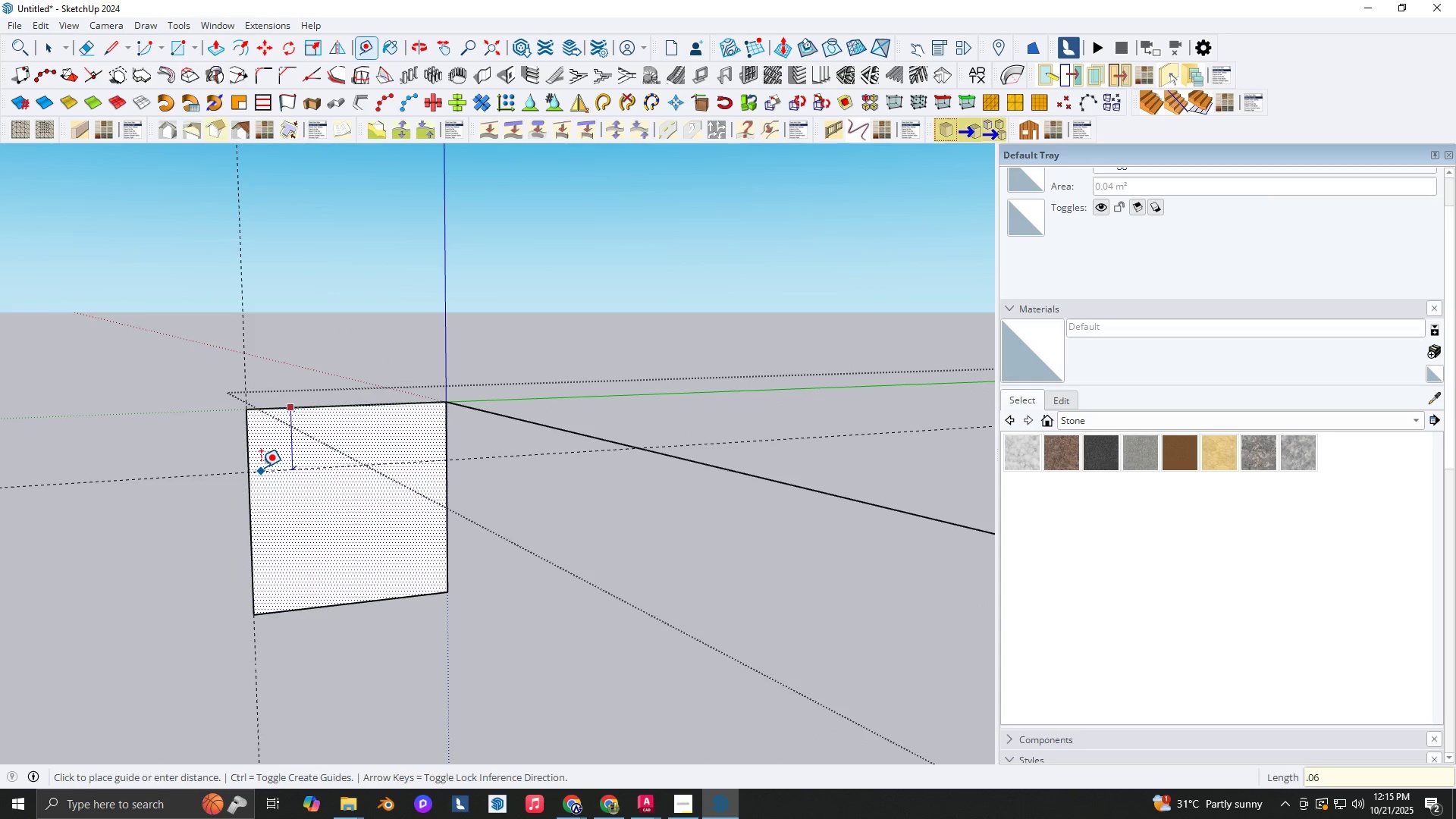 
key(NumpadEnter)
 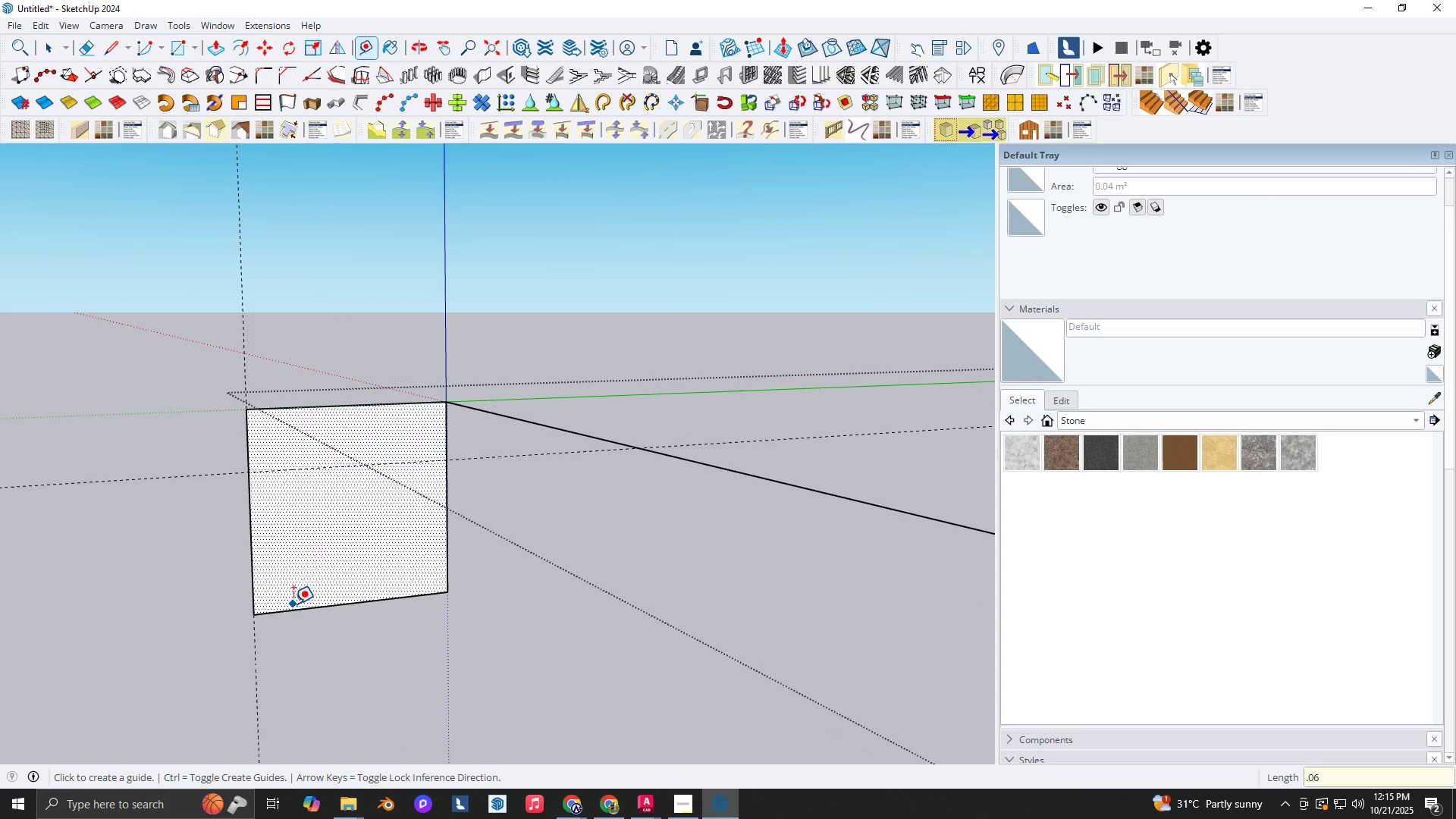 
left_click_drag(start_coordinate=[295, 605], to_coordinate=[295, 601])
 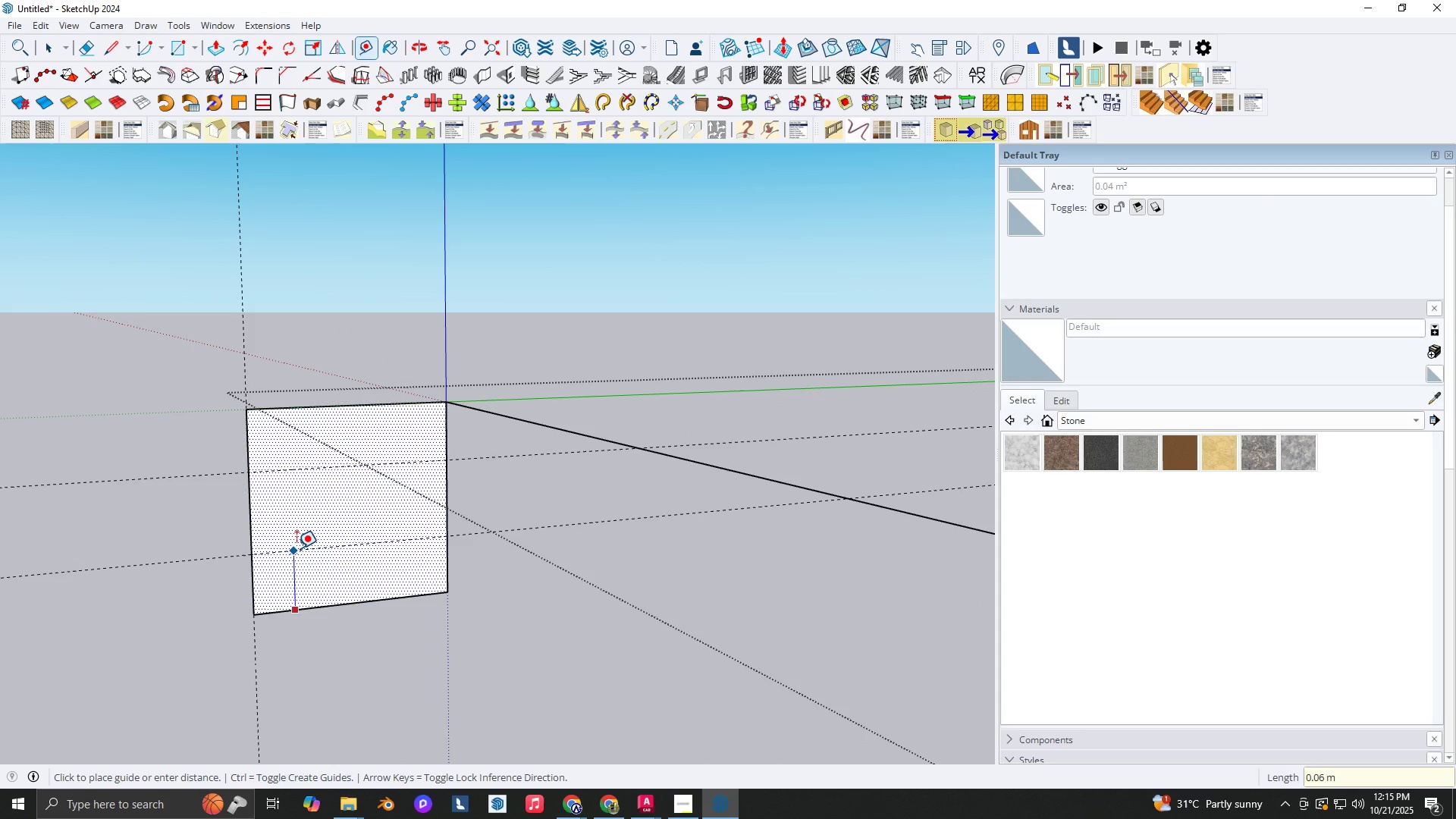 
key(NumpadDecimal)
 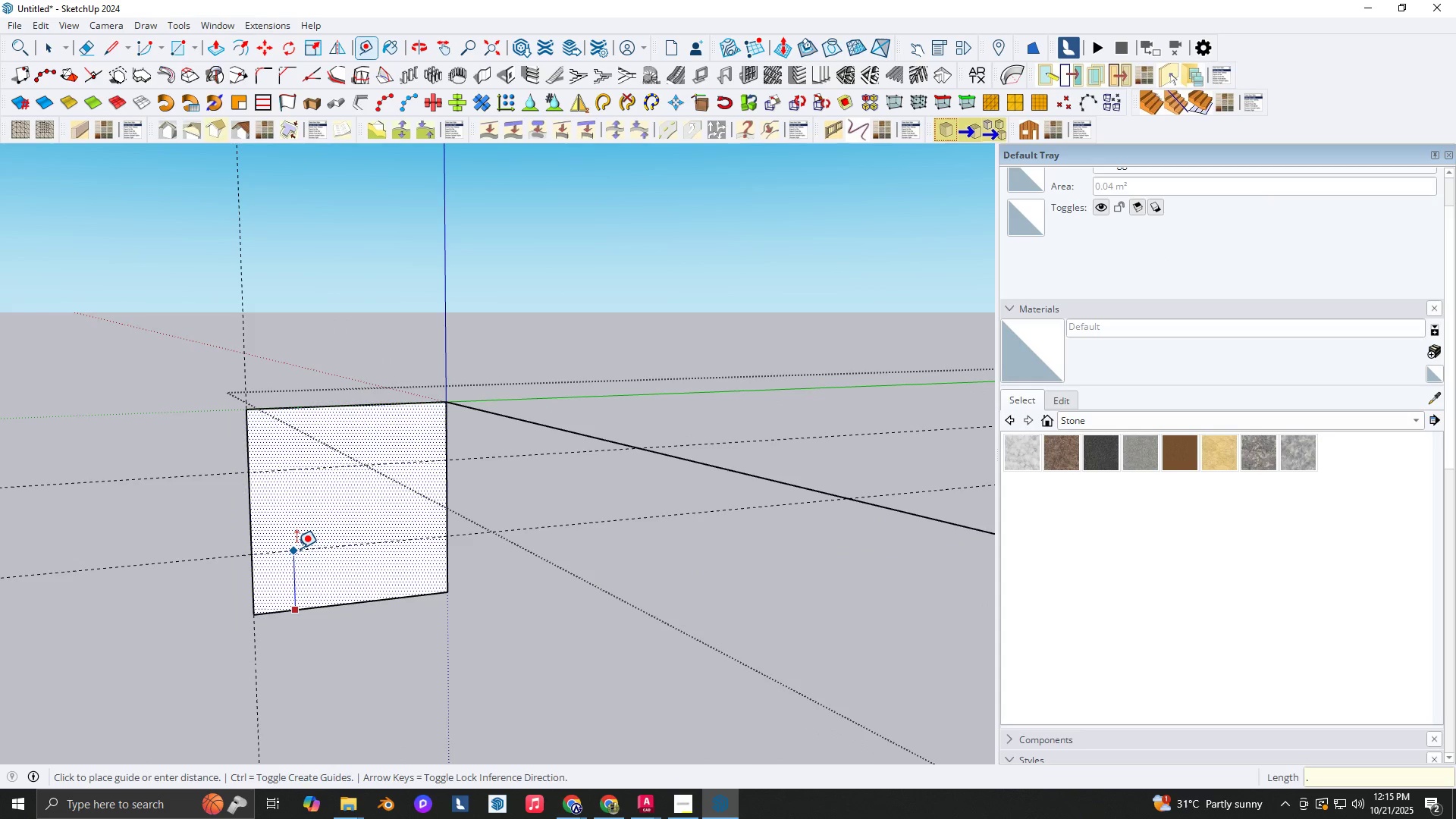 
key(Numpad0)
 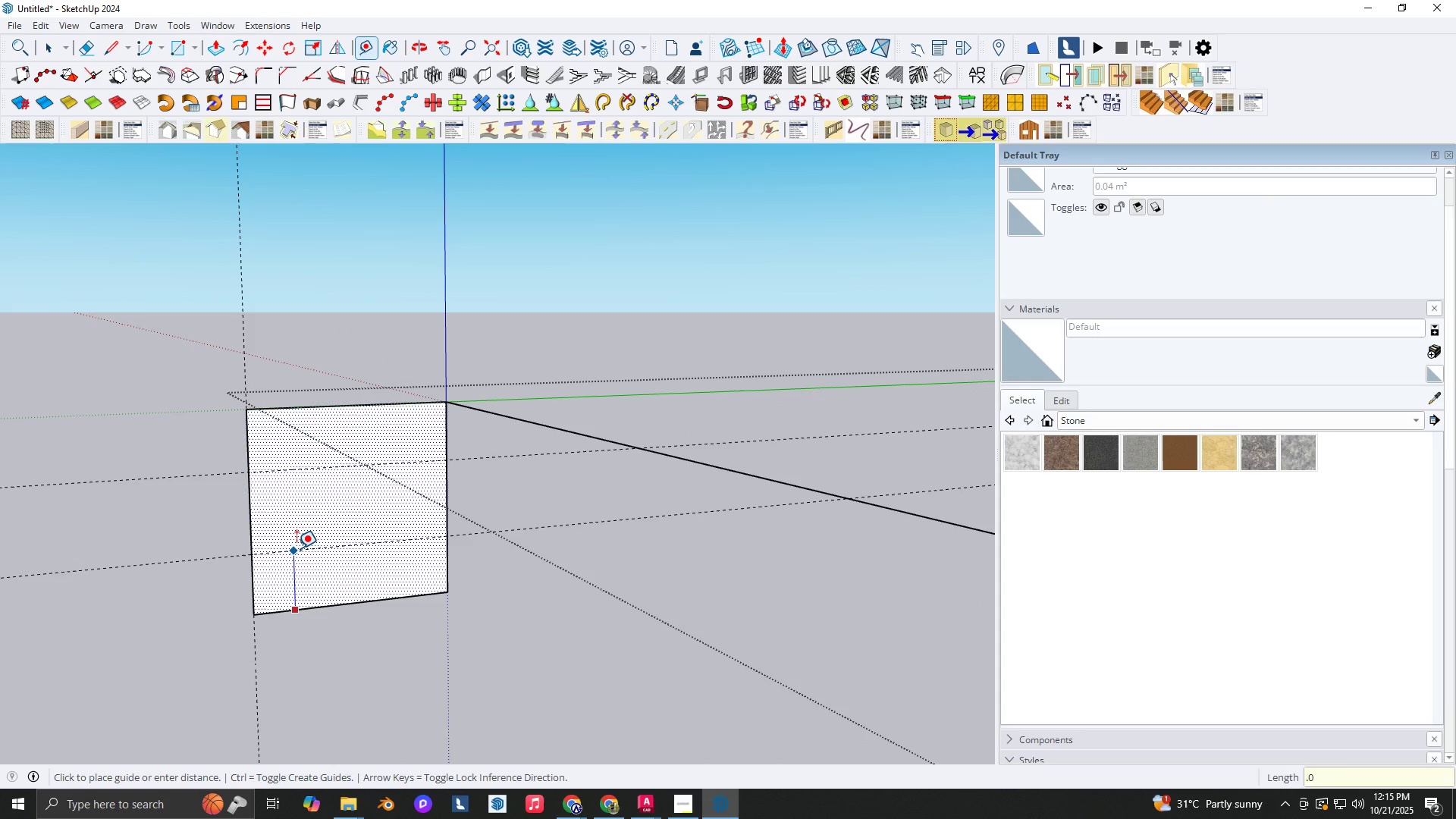 
key(Numpad6)
 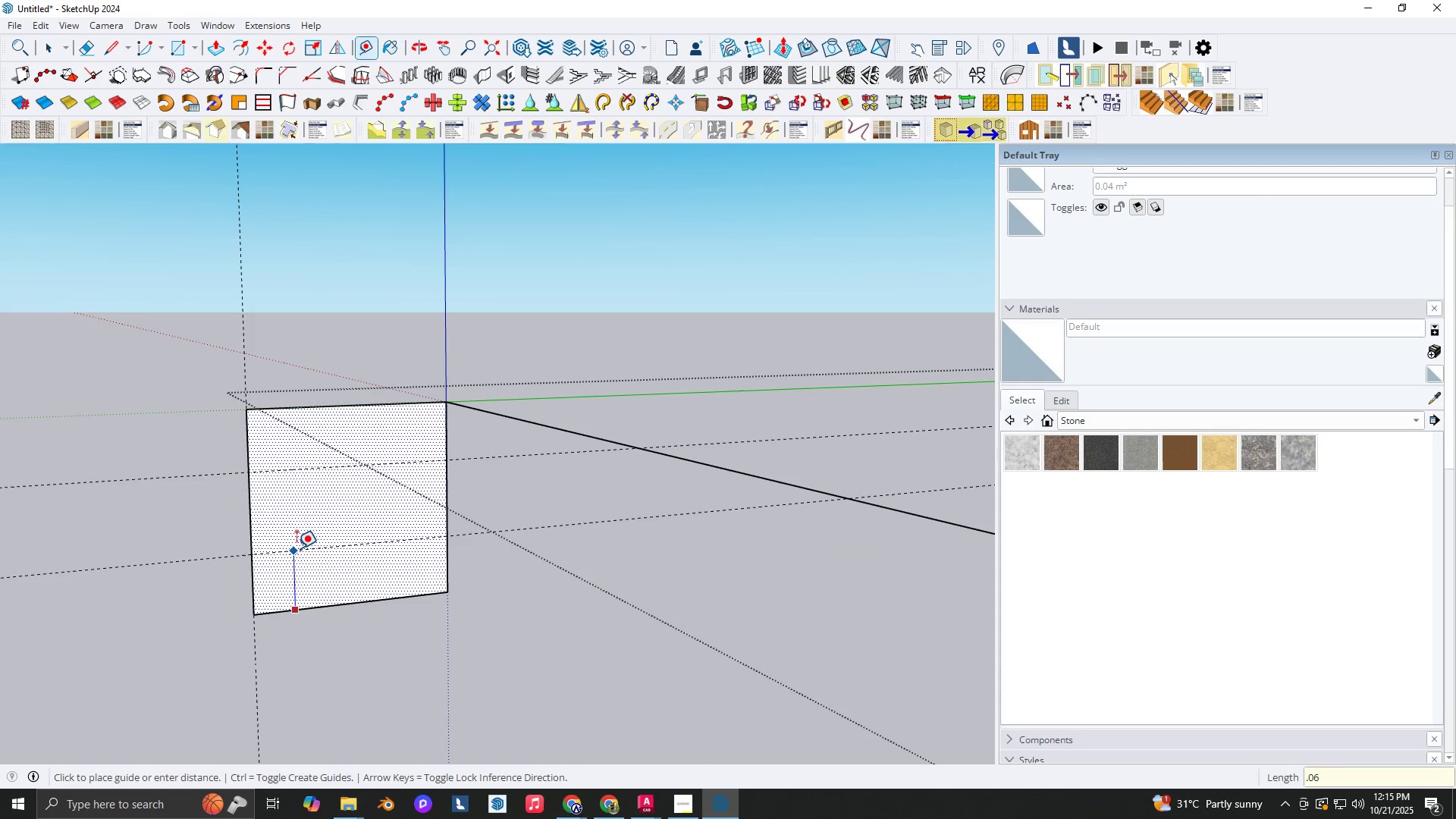 
key(NumpadEnter)
 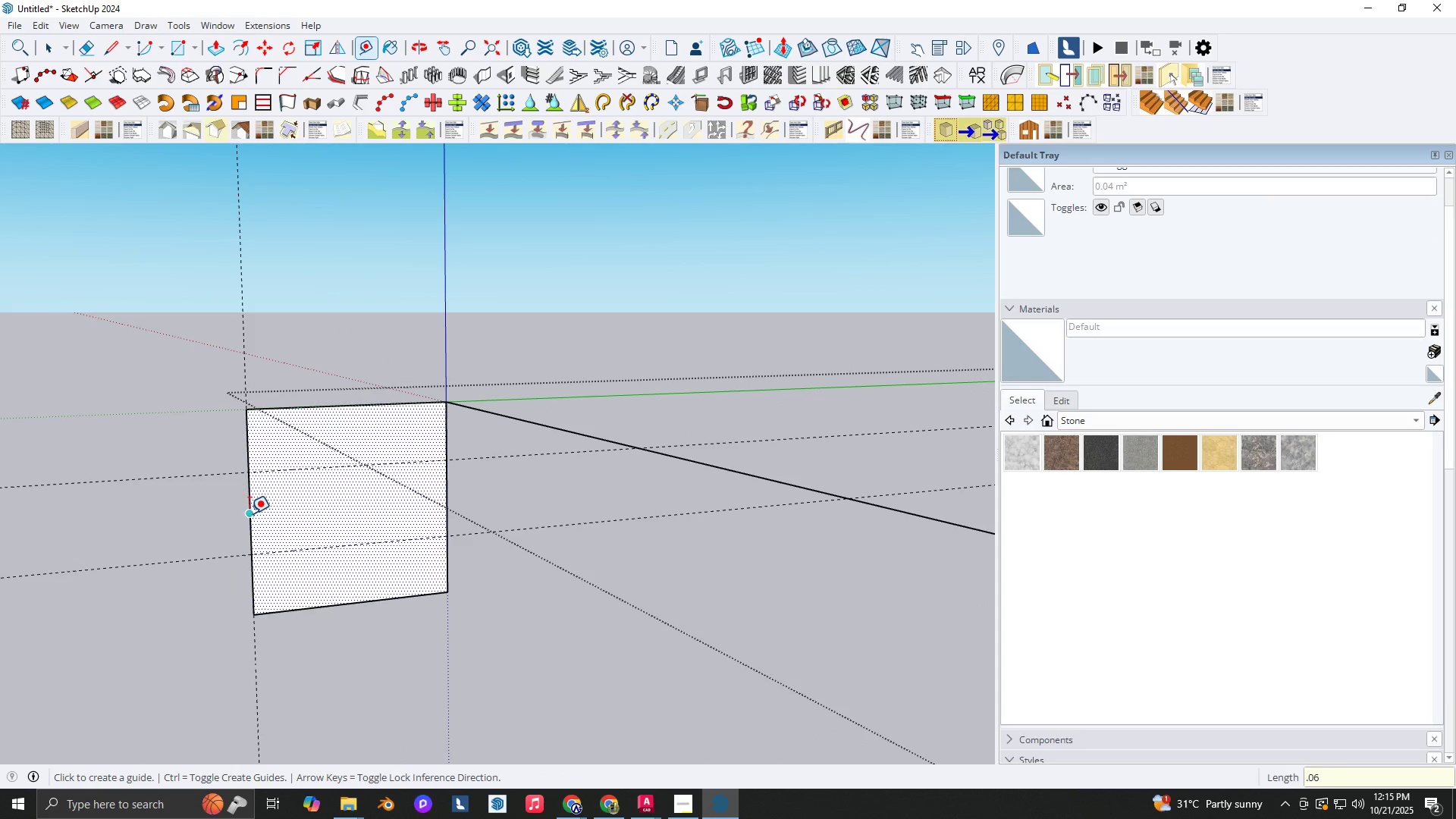 
left_click([250, 514])
 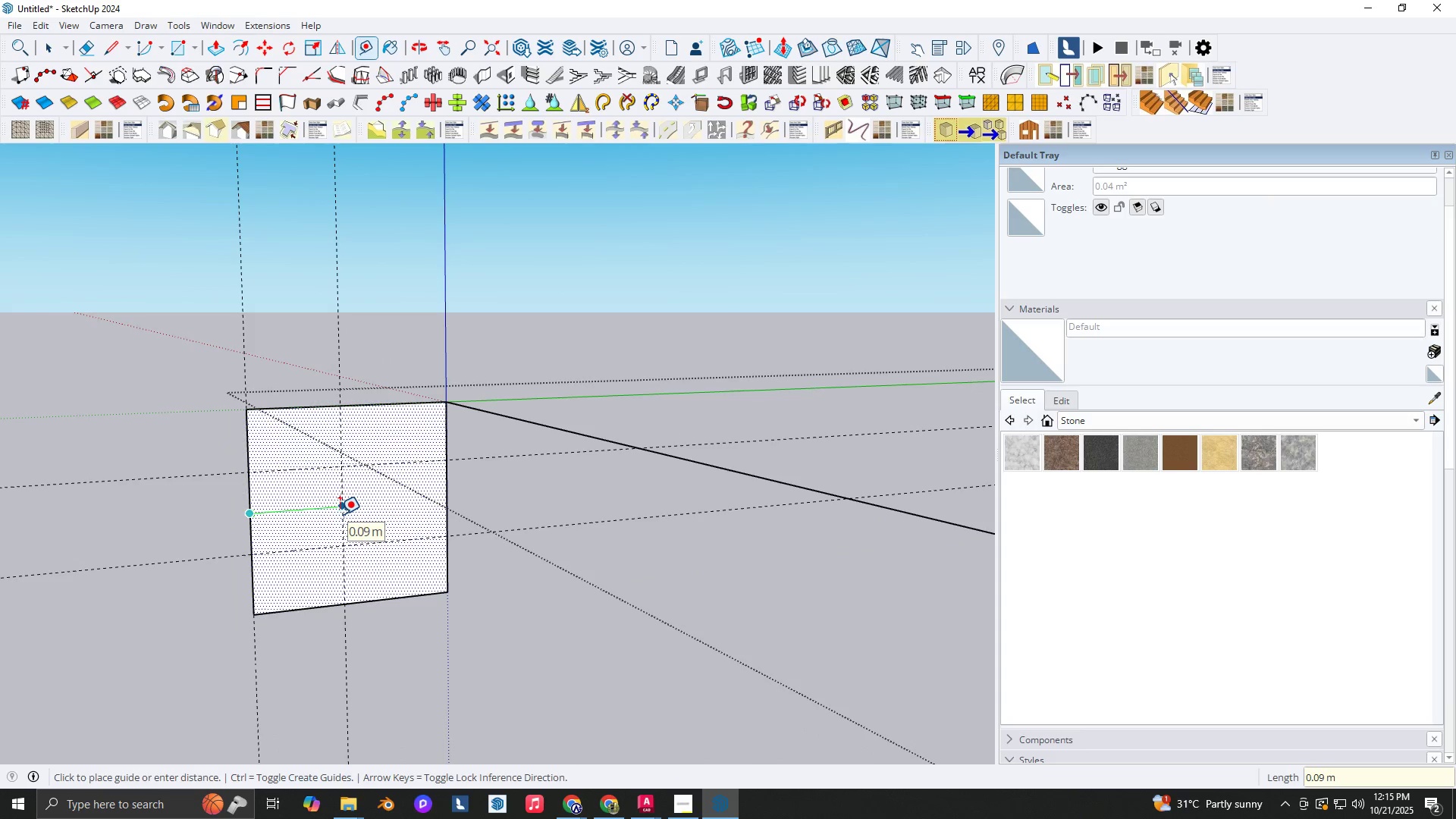 
key(NumpadDecimal)
 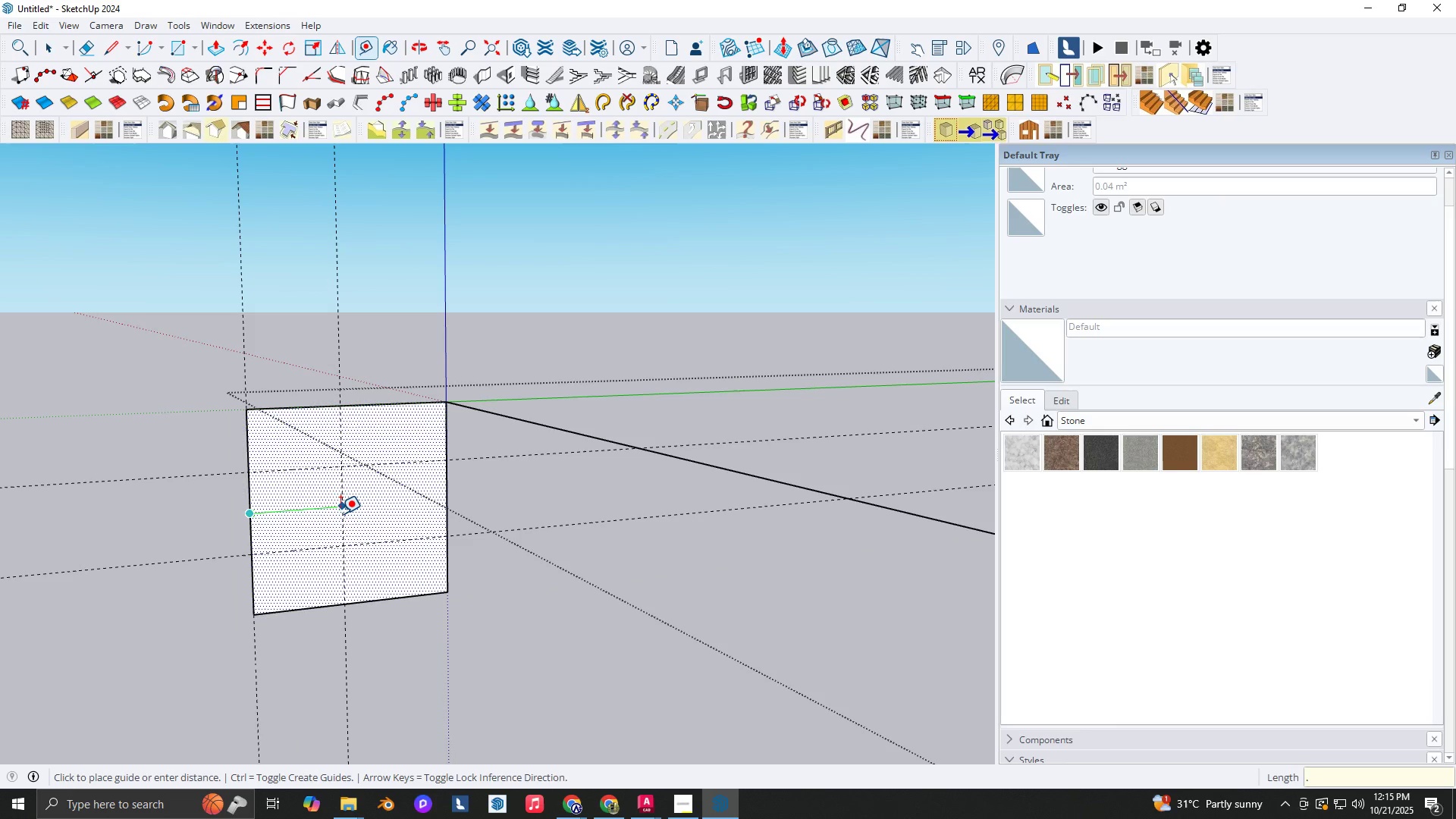 
key(Numpad0)
 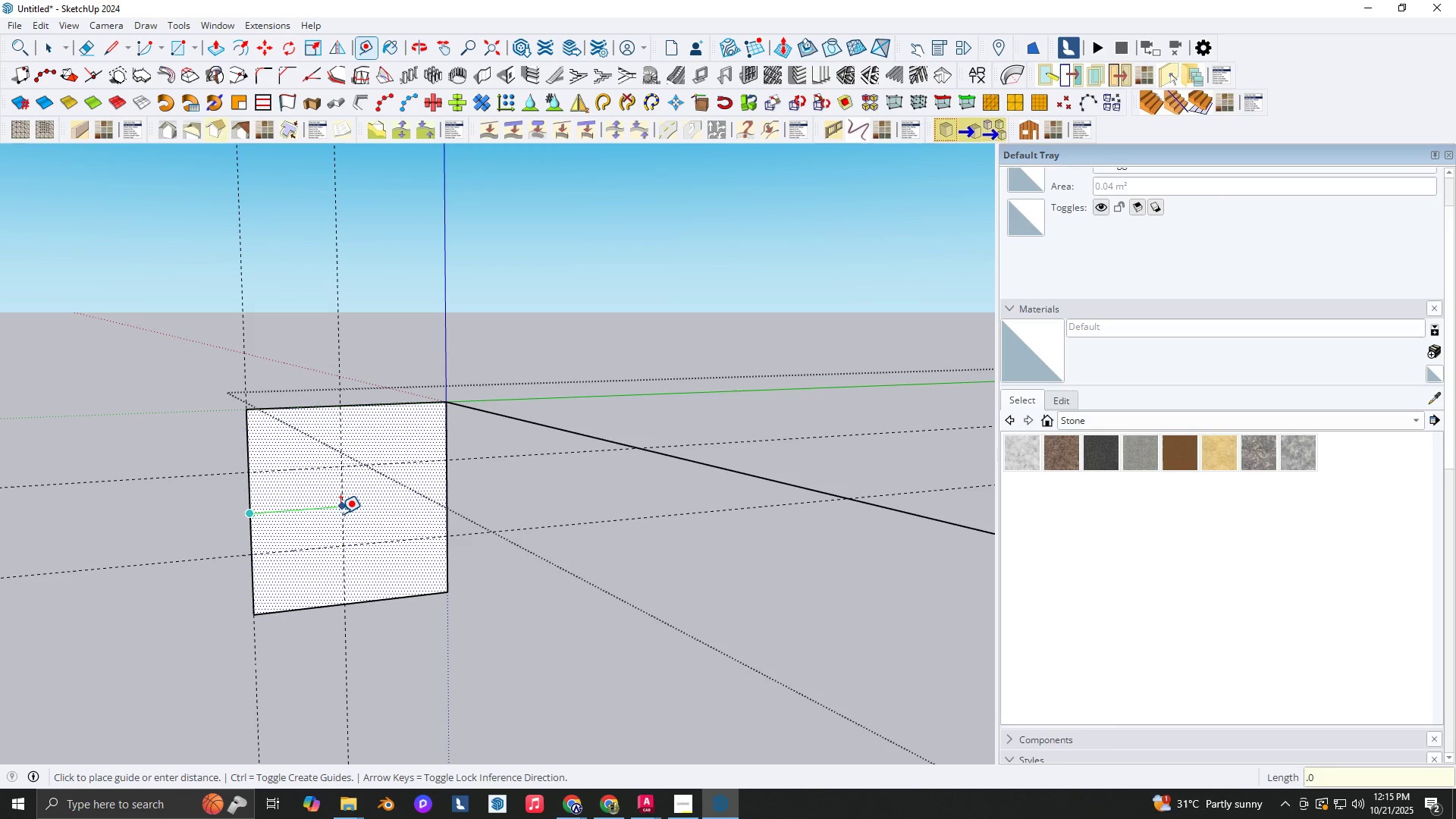 
key(Numpad6)
 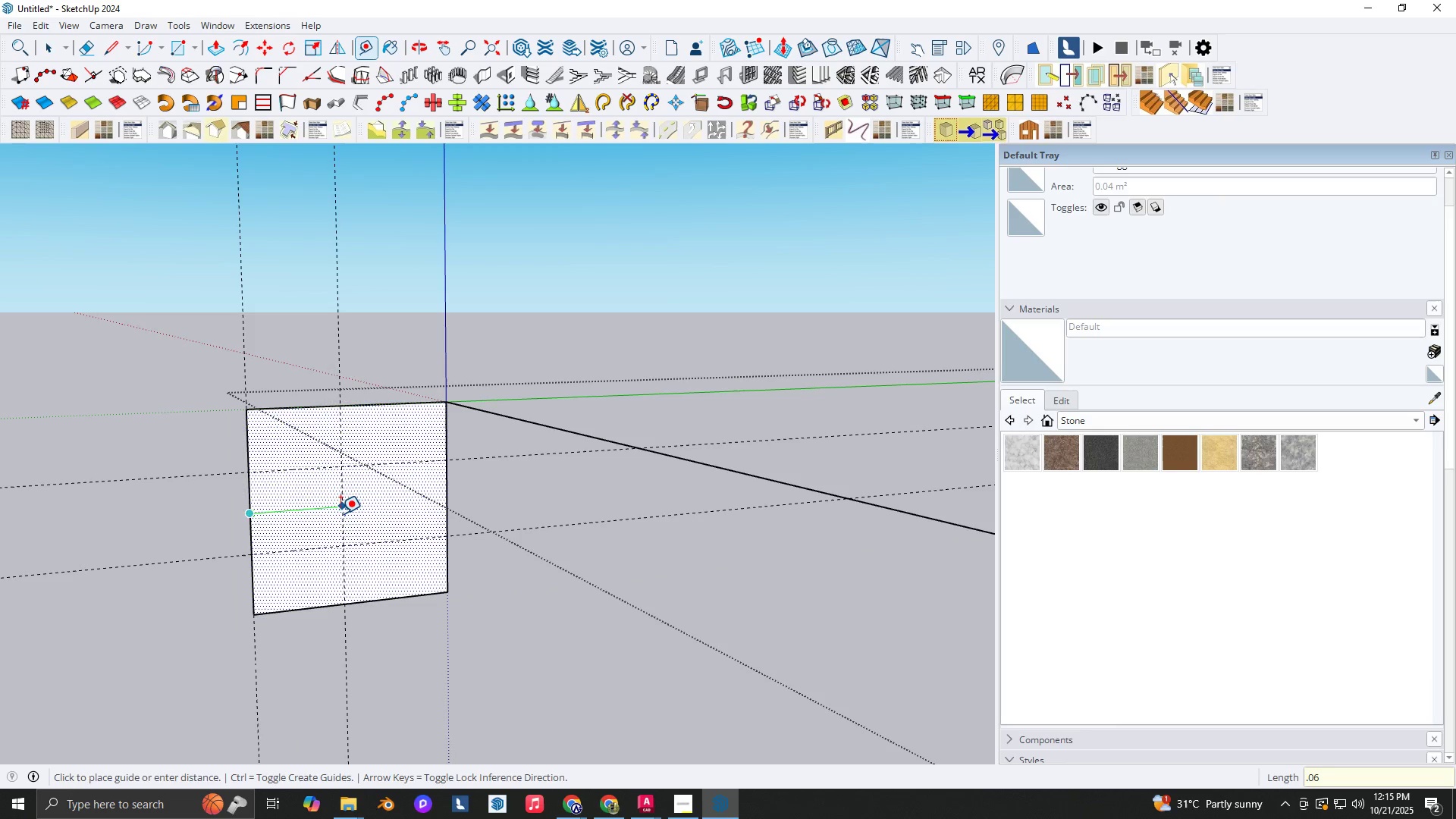 
key(NumpadEnter)
 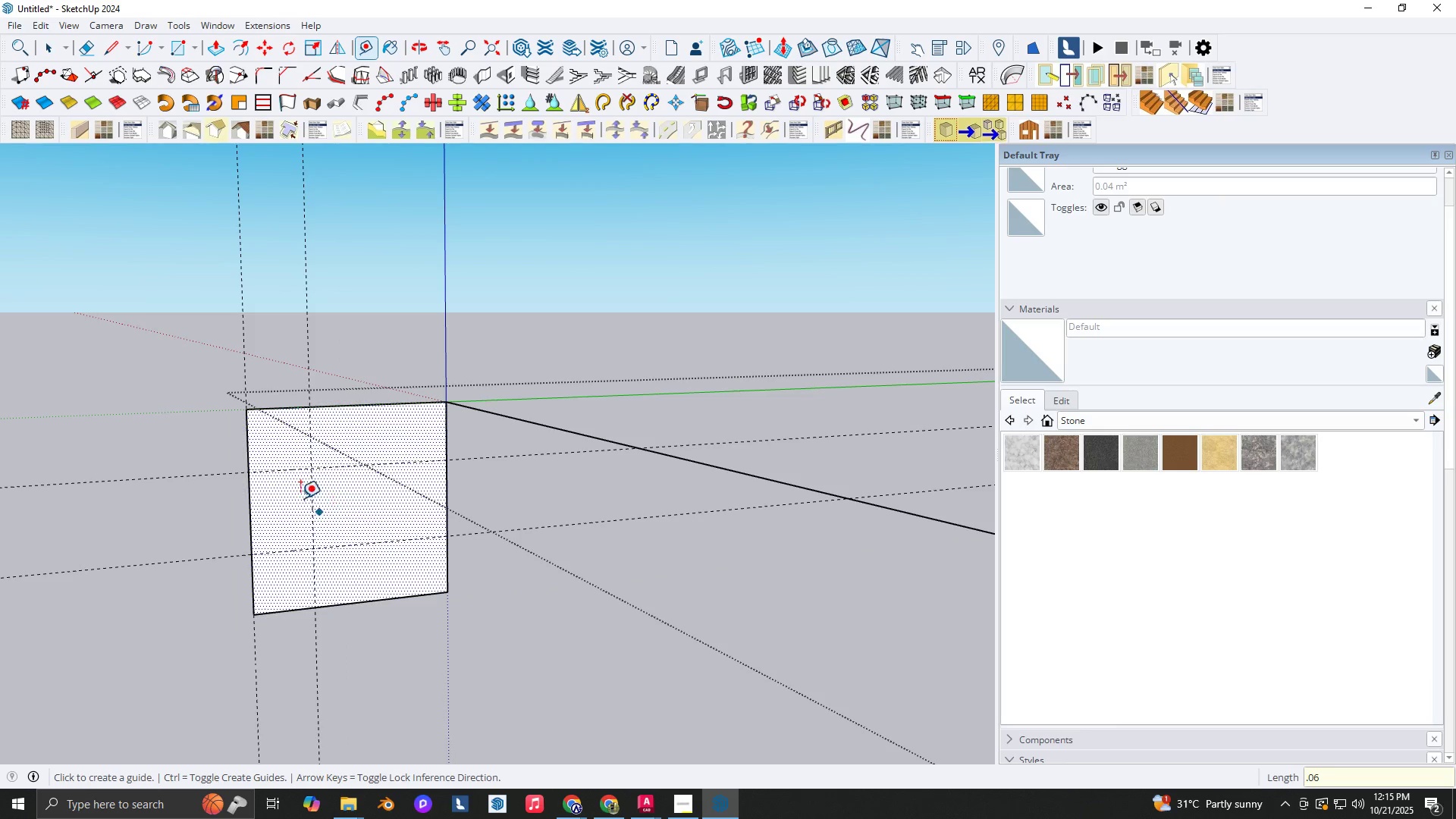 
scroll: coordinate [297, 475], scroll_direction: up, amount: 2.0
 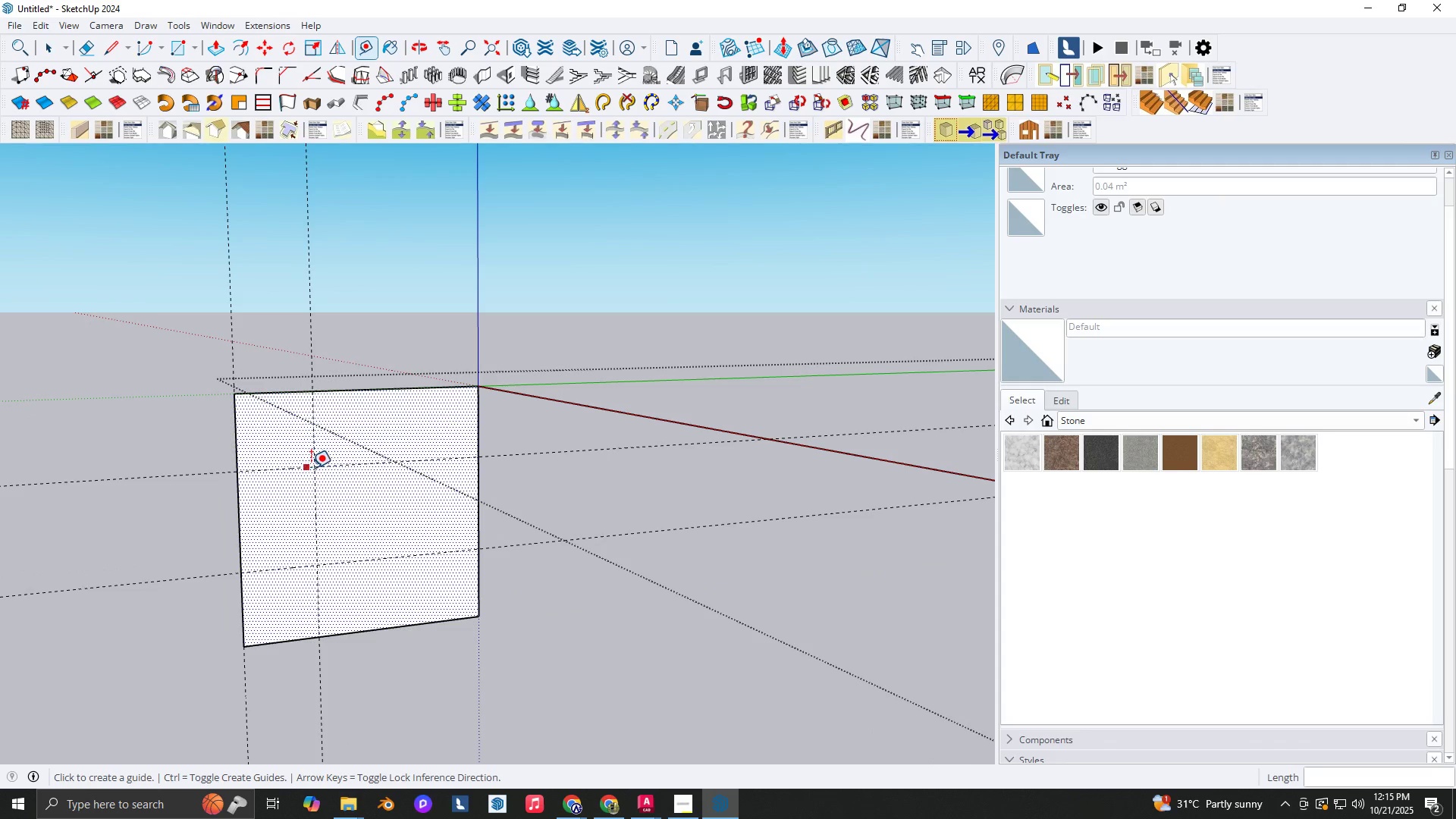 
key(R)
 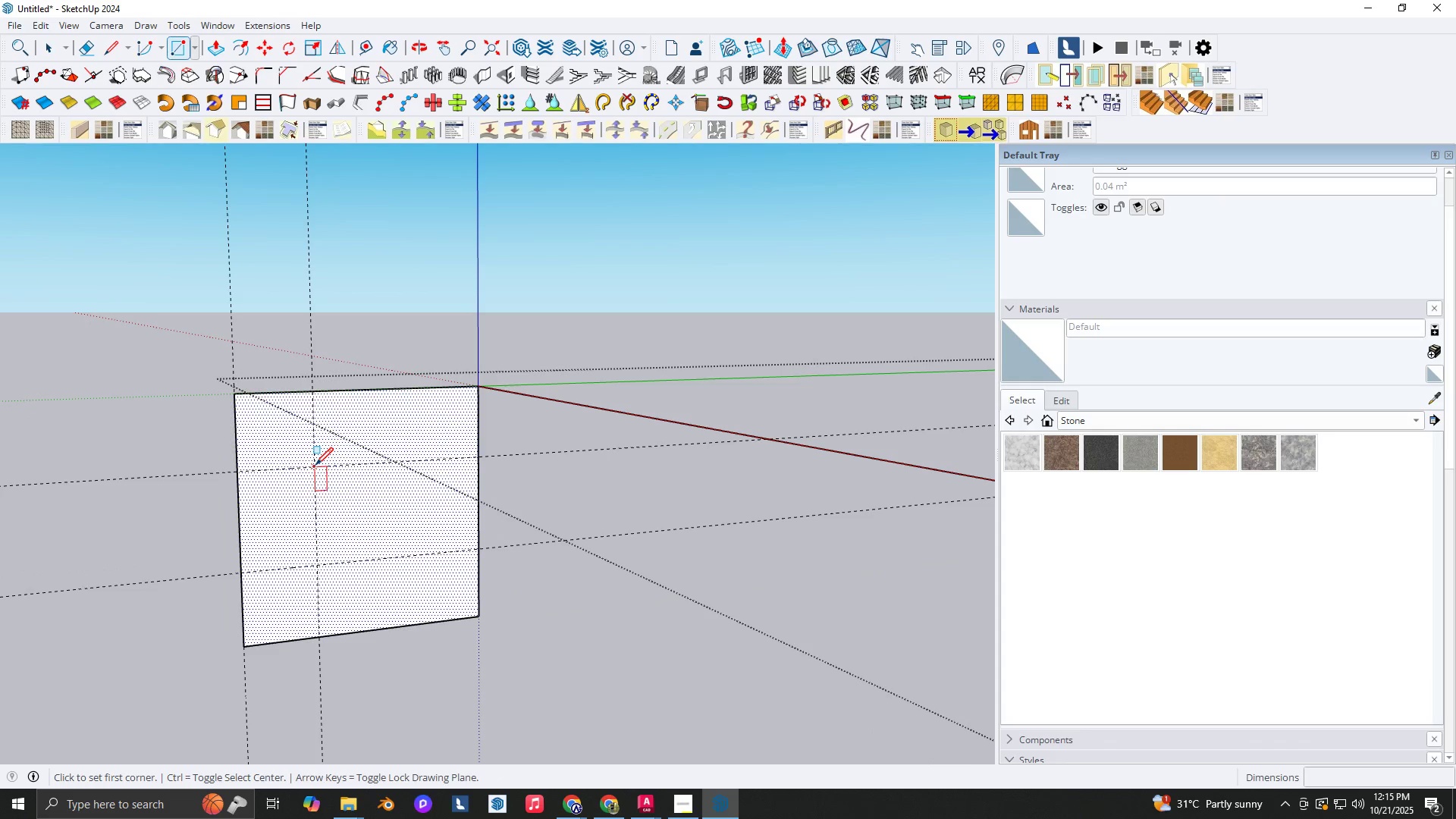 
left_click_drag(start_coordinate=[315, 465], to_coordinate=[310, 466])
 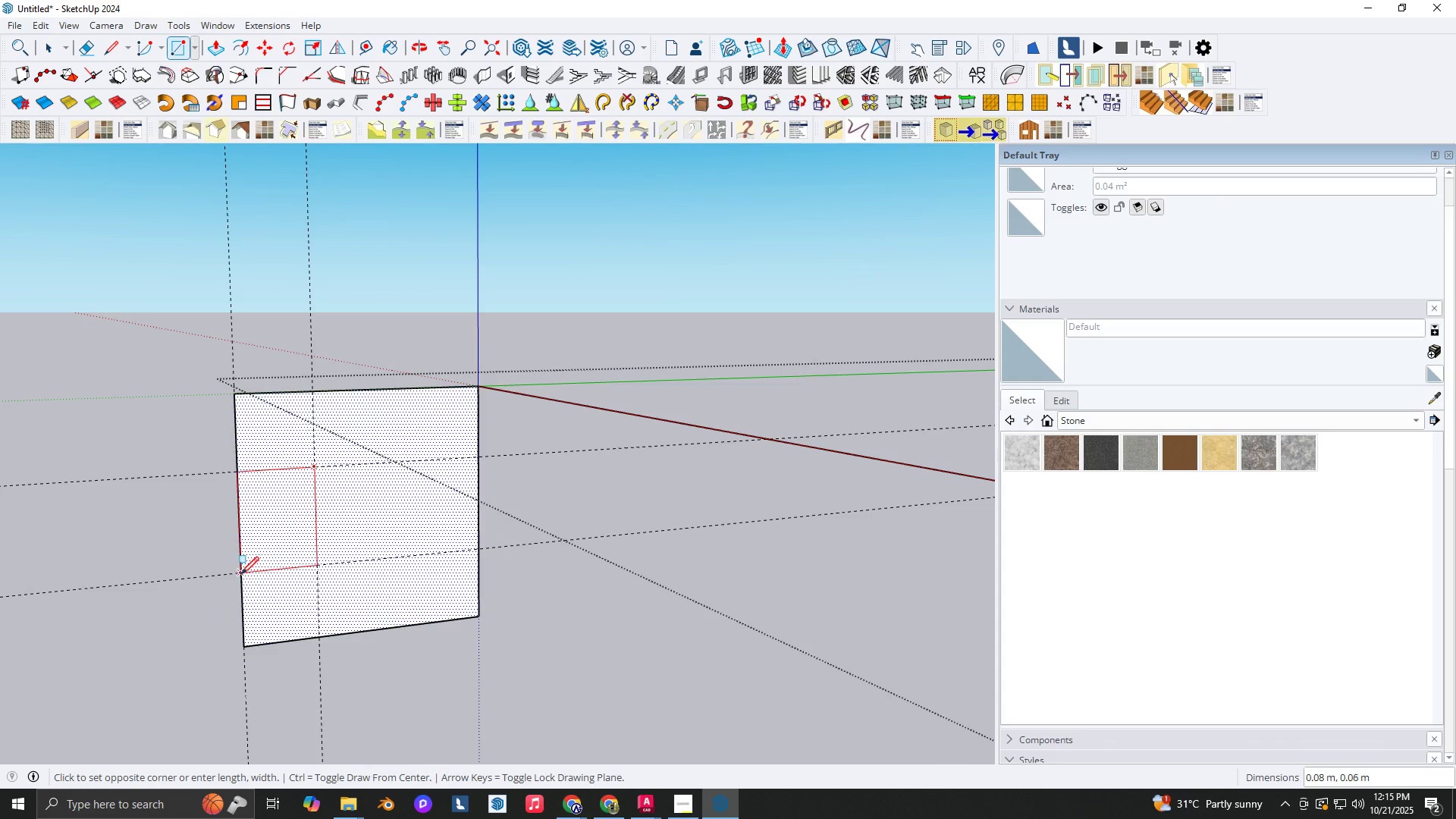 
left_click([240, 574])
 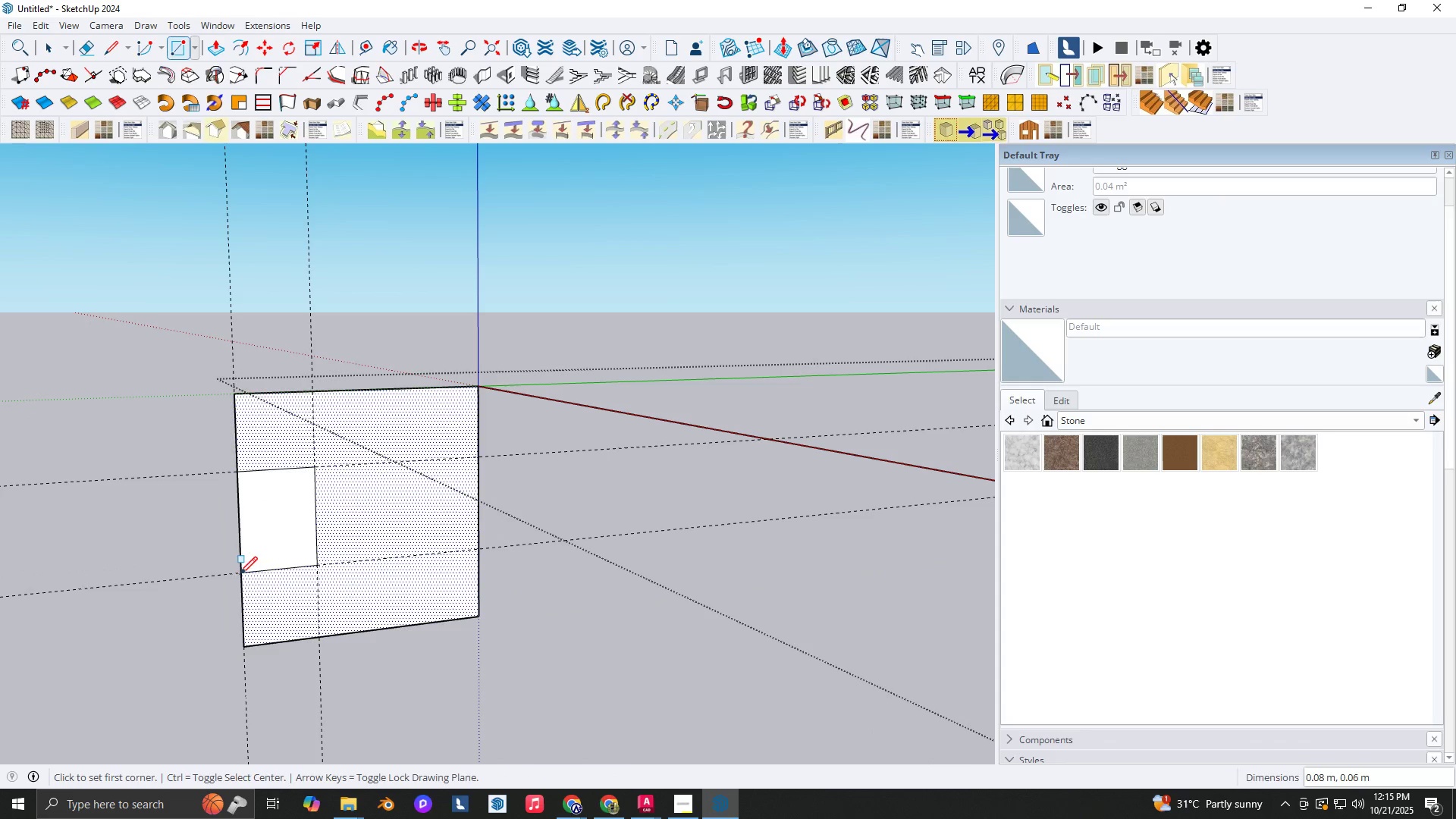 
key(E)
 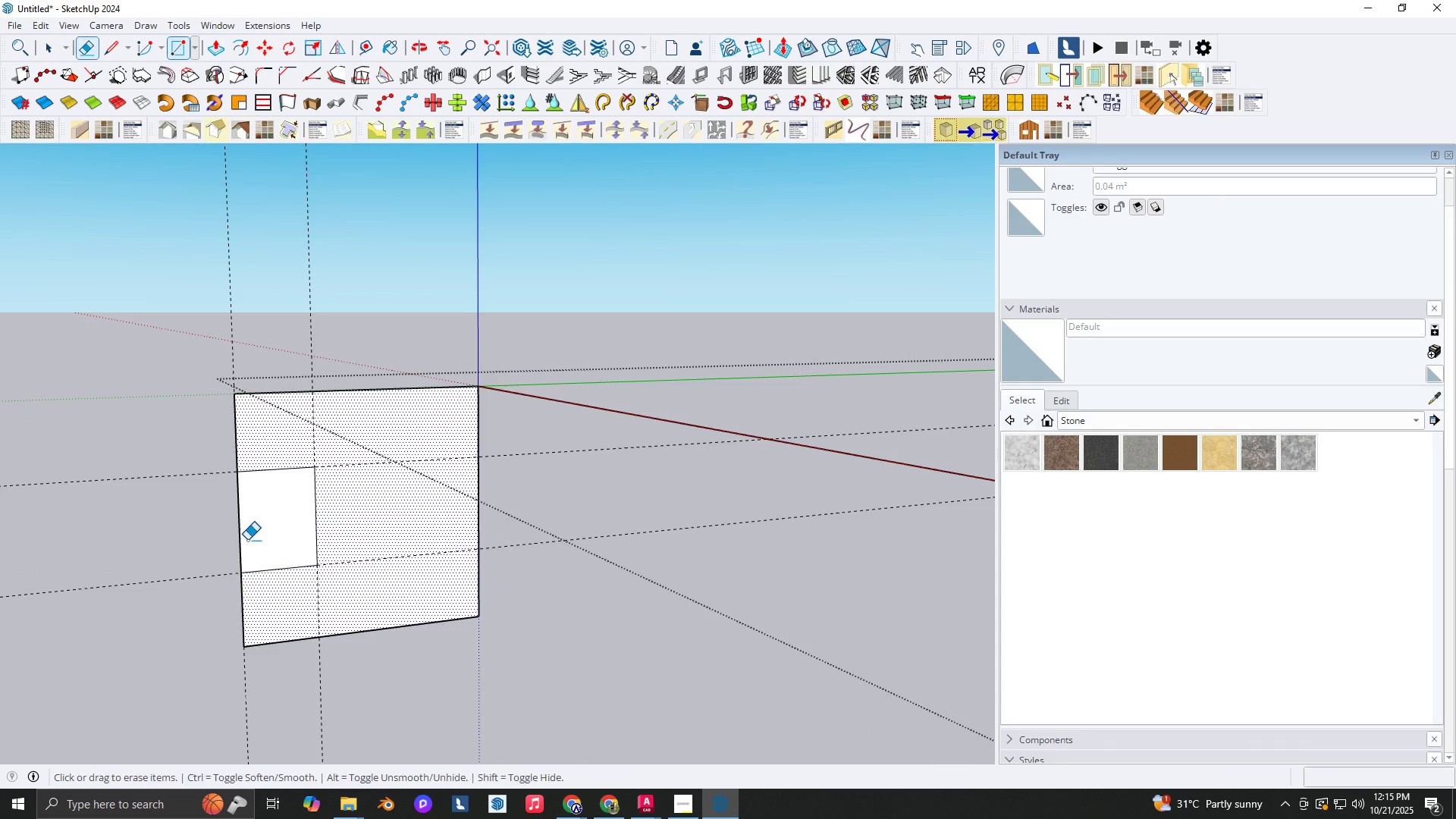 
left_click_drag(start_coordinate=[247, 540], to_coordinate=[229, 520])
 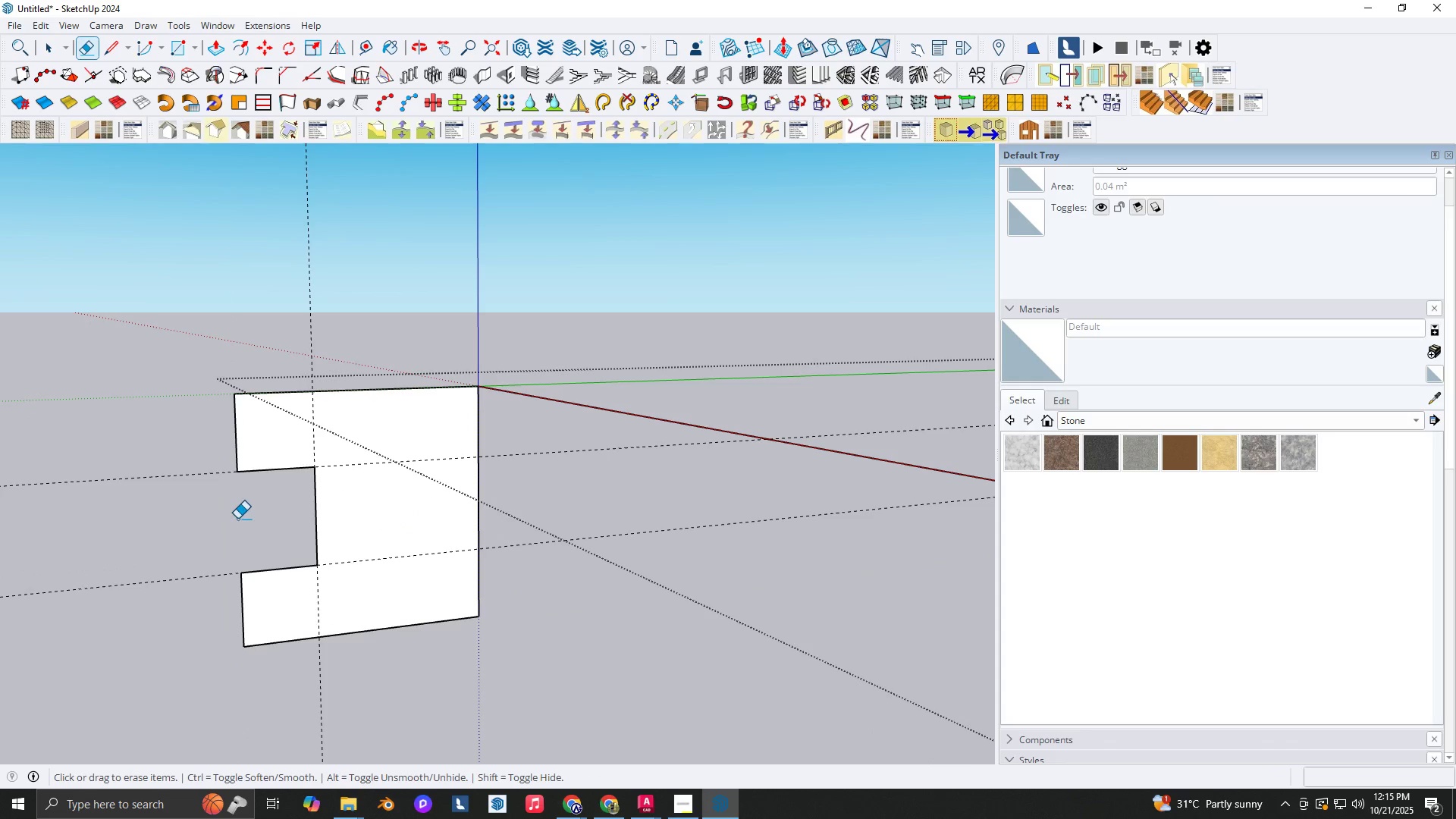 
scroll: coordinate [267, 537], scroll_direction: down, amount: 5.0
 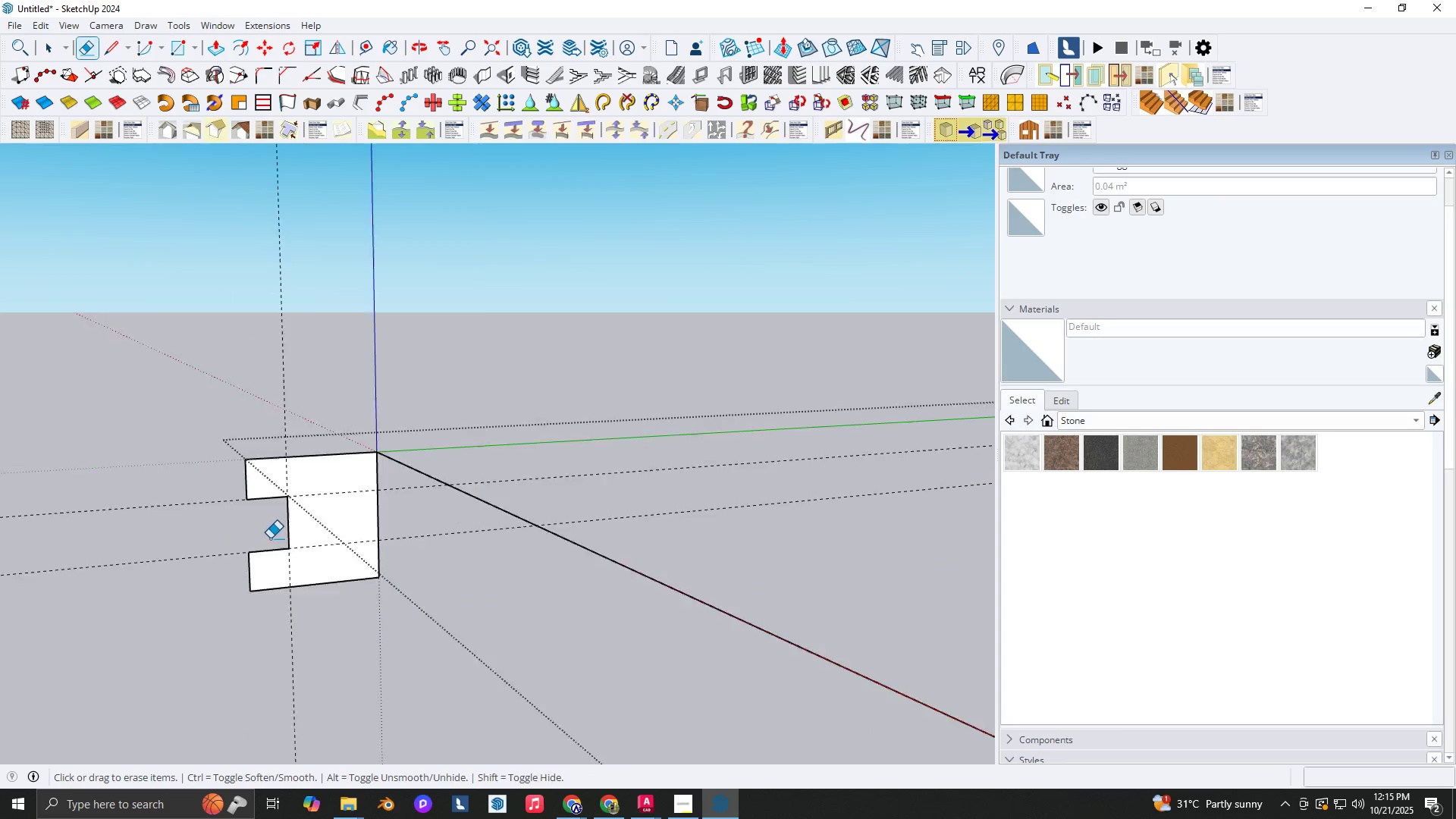 
key(Space)
 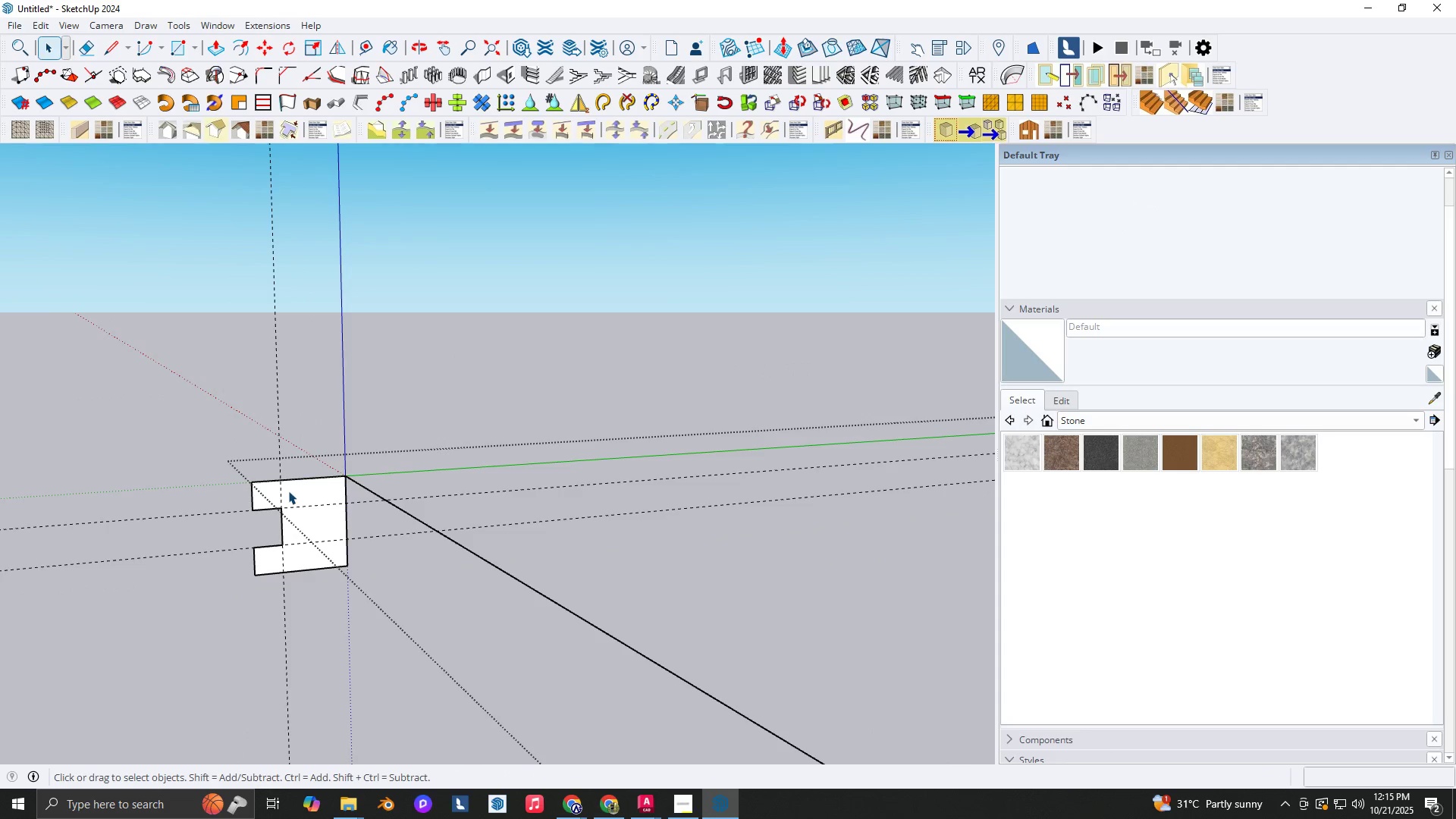 
double_click([288, 491])
 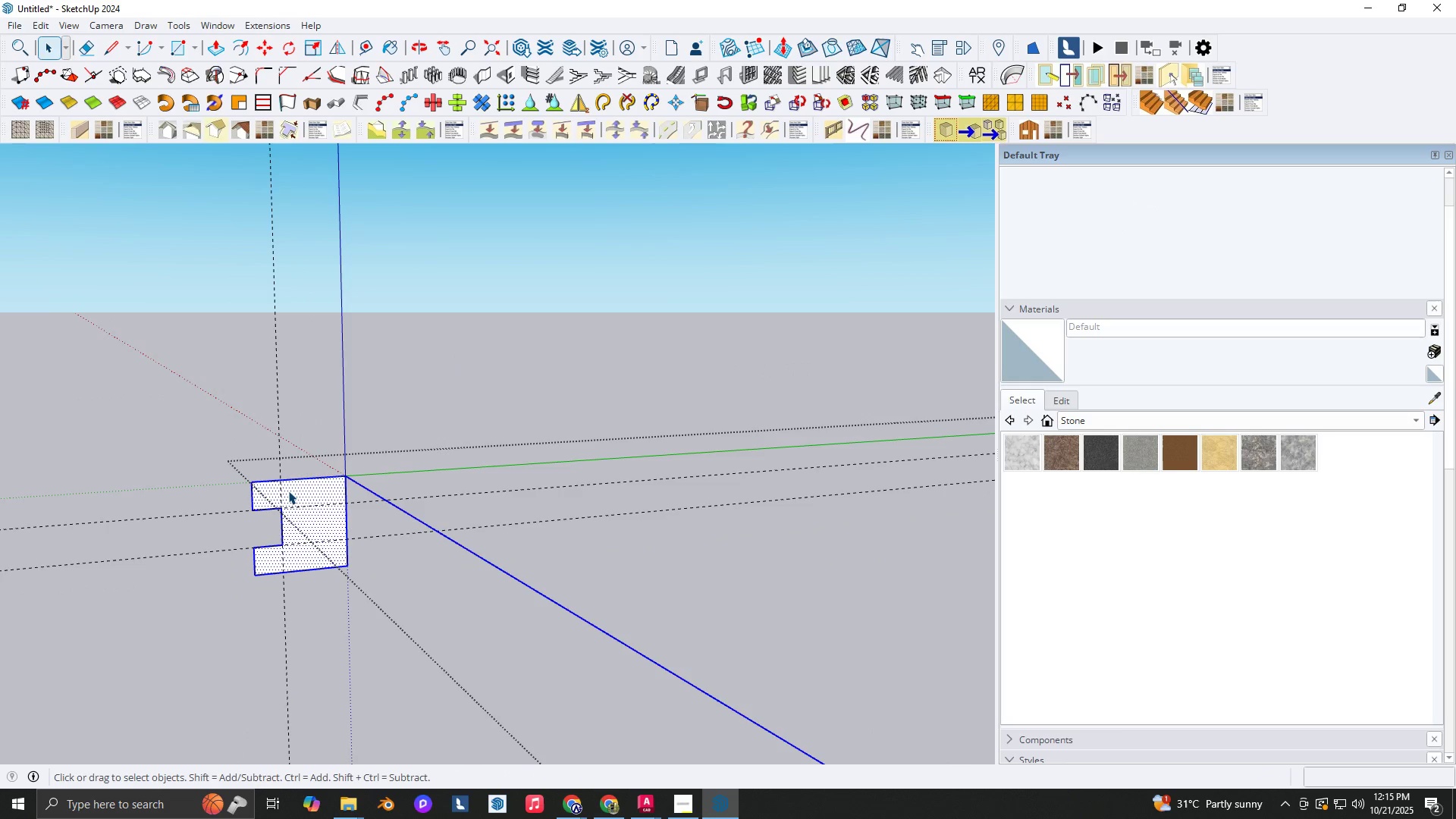 
triple_click([288, 491])
 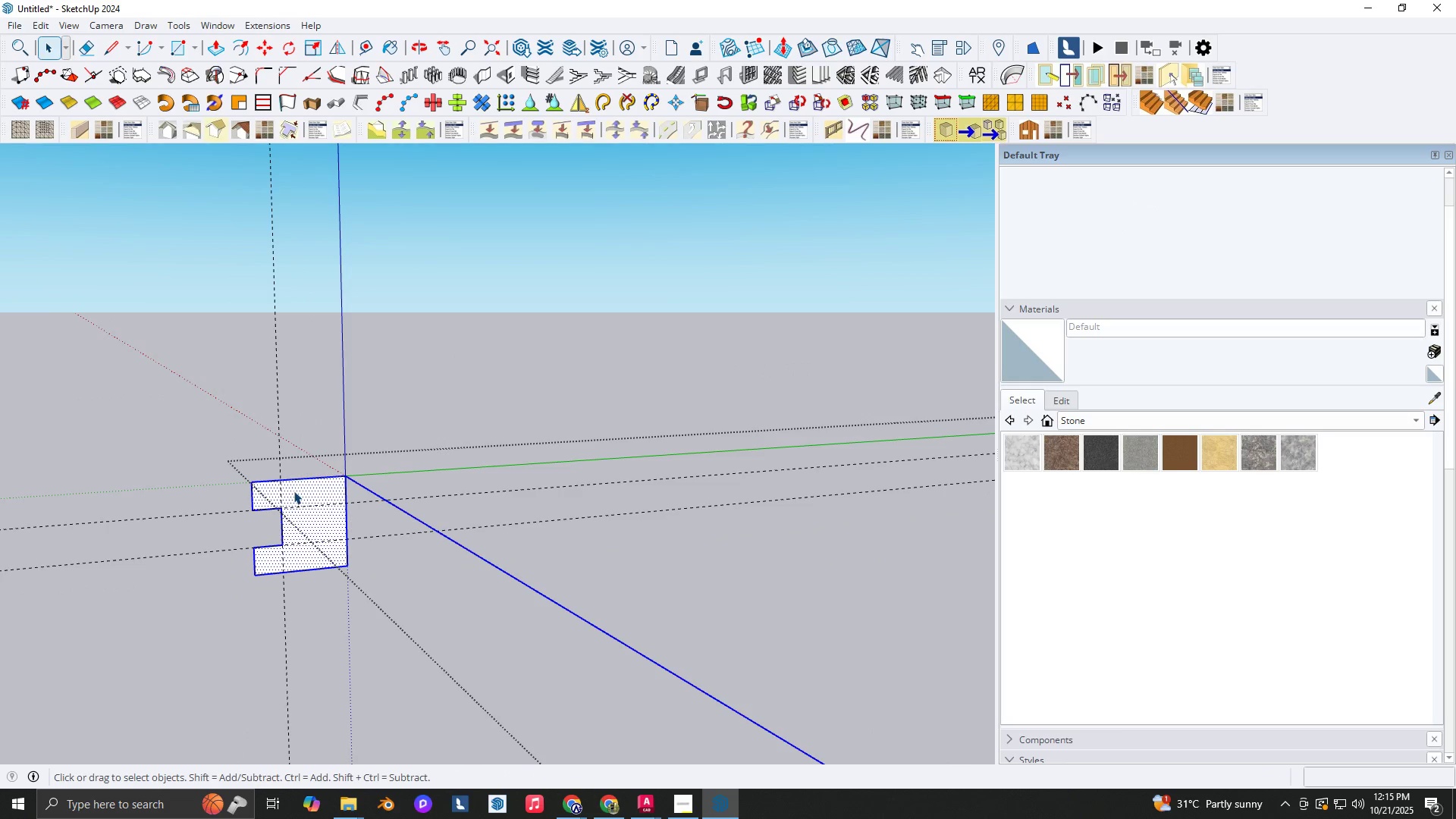 
hold_key(key=ShiftLeft, duration=0.73)
double_click([318, 487])
 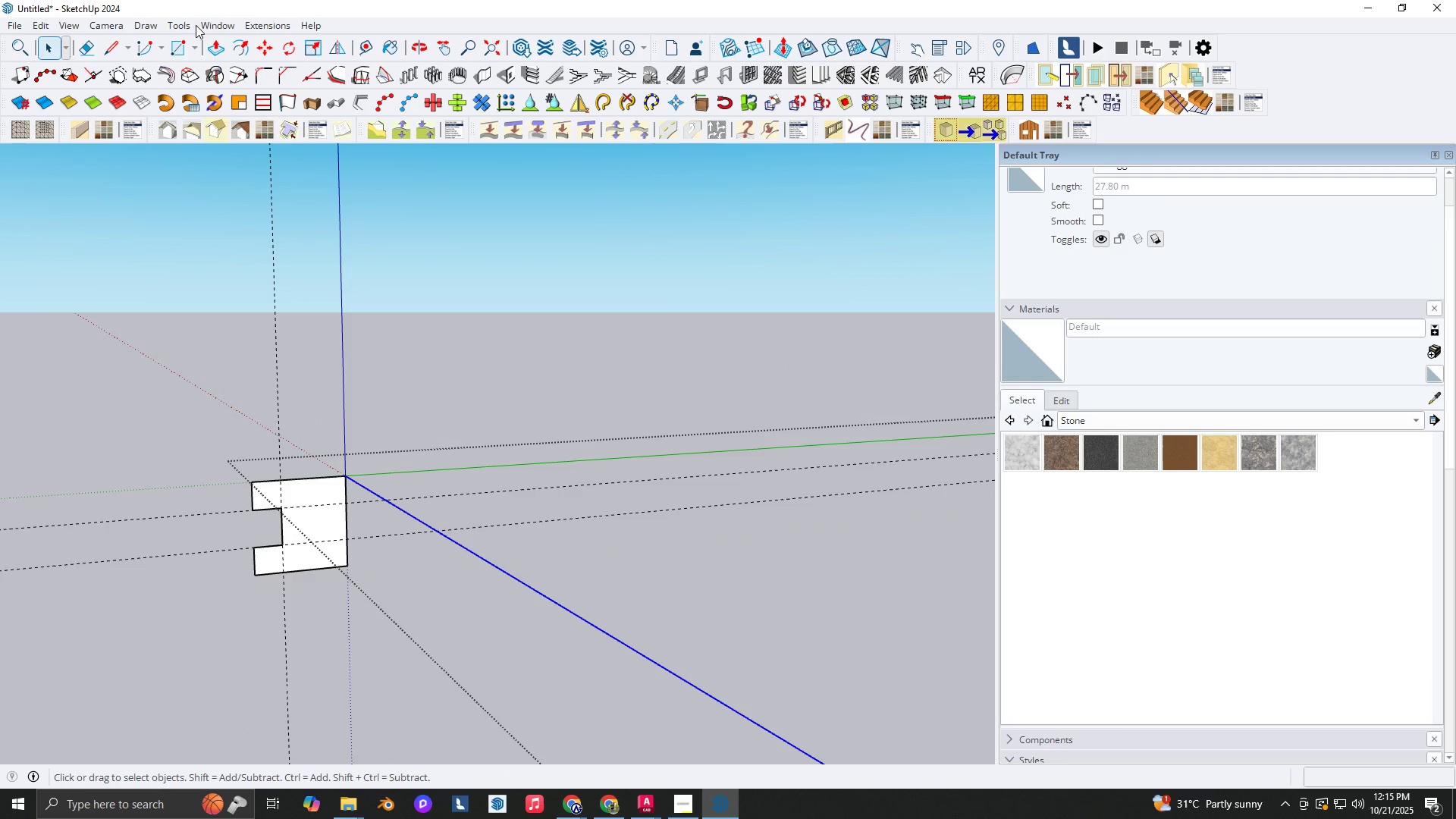 
left_click([179, 21])
 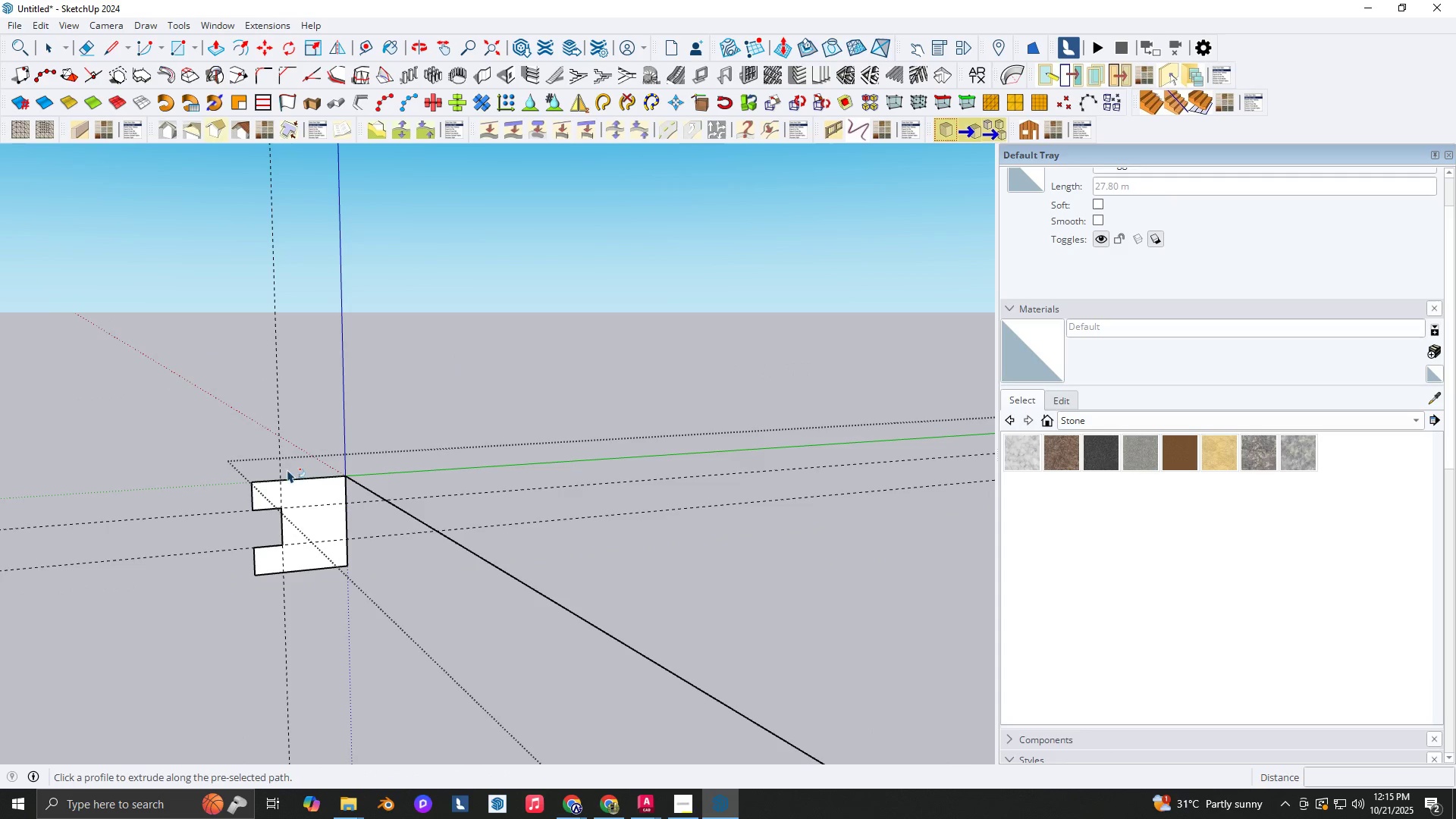 
left_click([303, 498])
 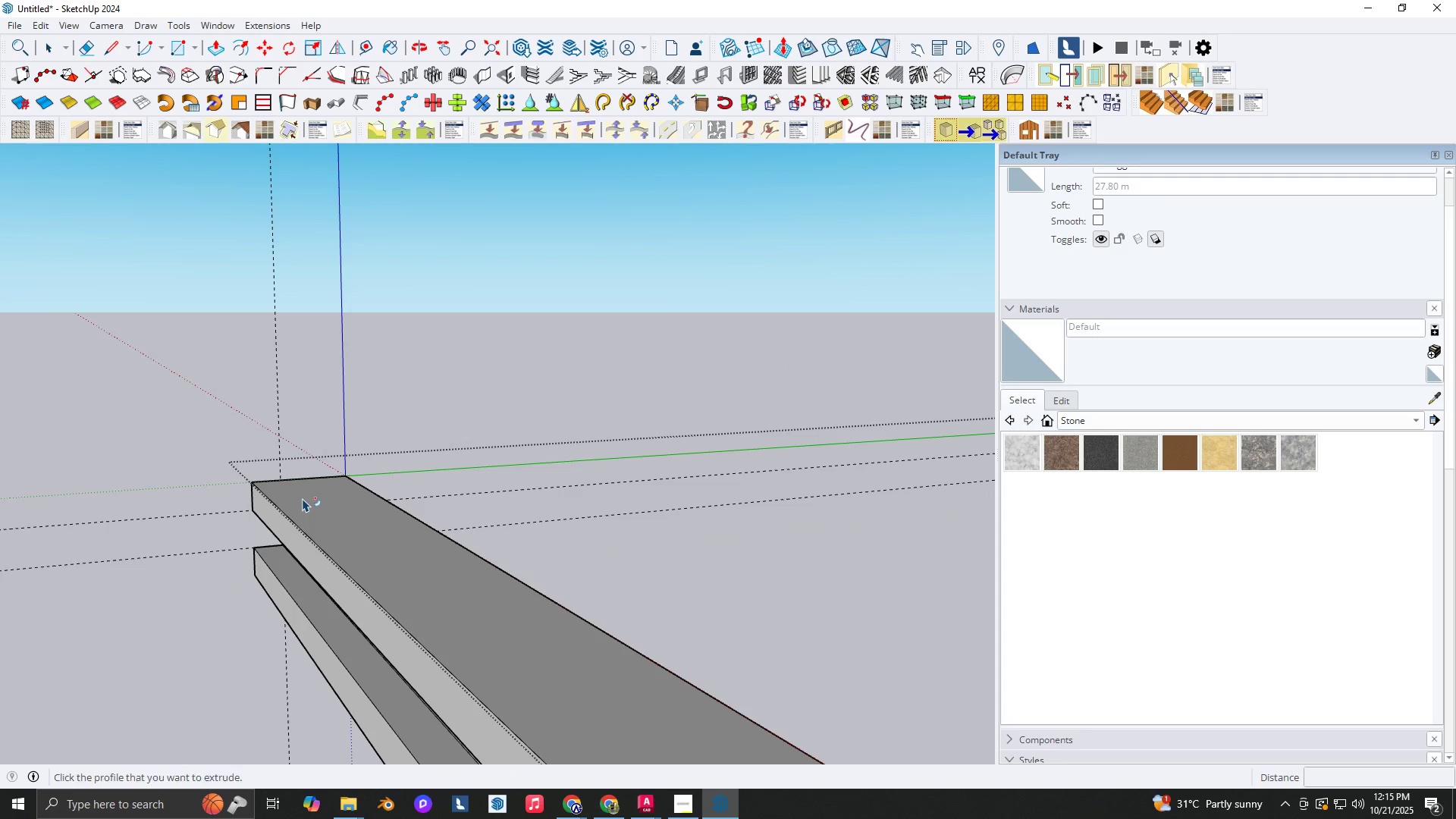 
scroll: coordinate [293, 525], scroll_direction: down, amount: 32.0
 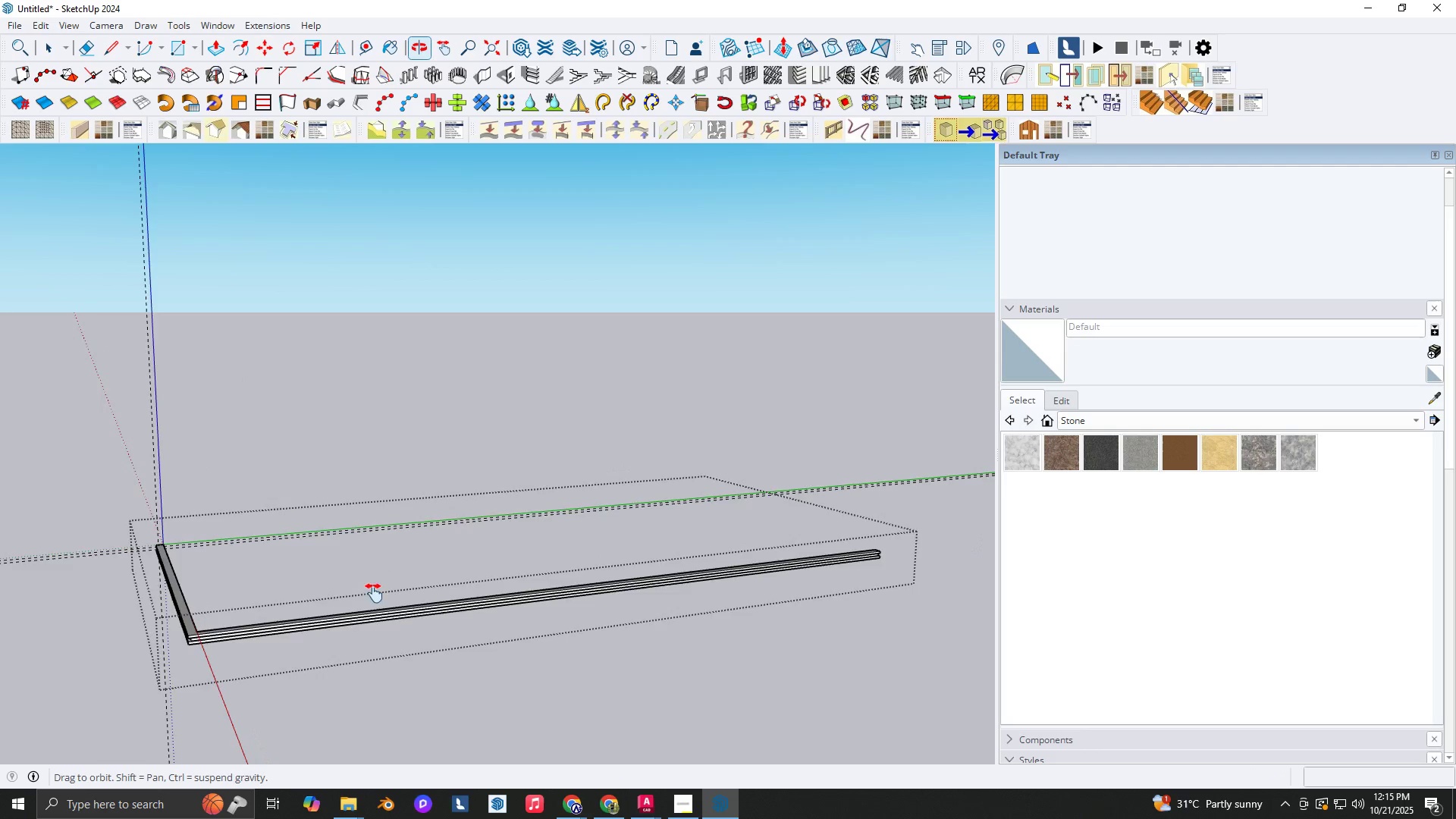 
hold_key(key=ShiftLeft, duration=0.34)
 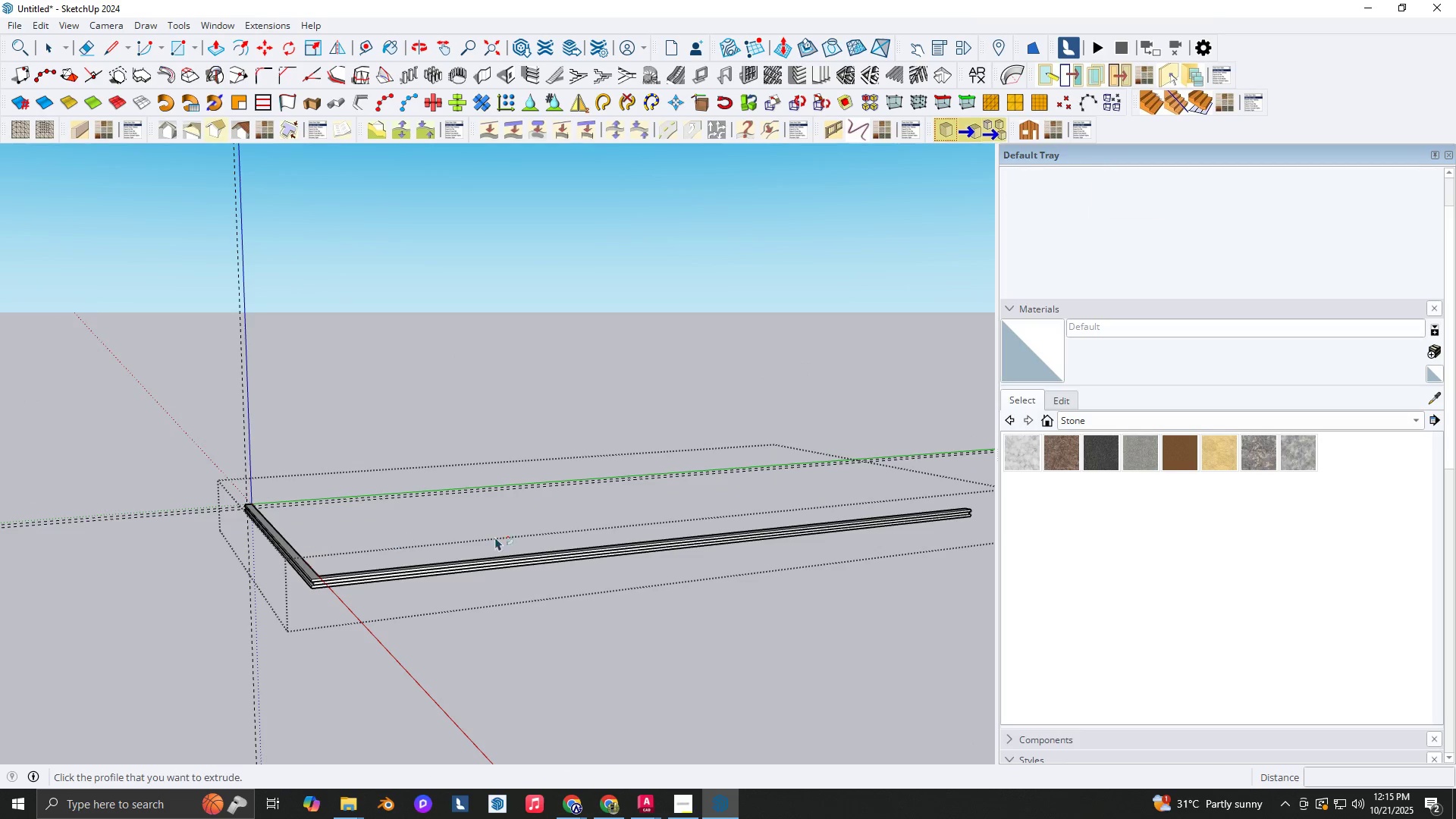 
key(Shift+ShiftLeft)
 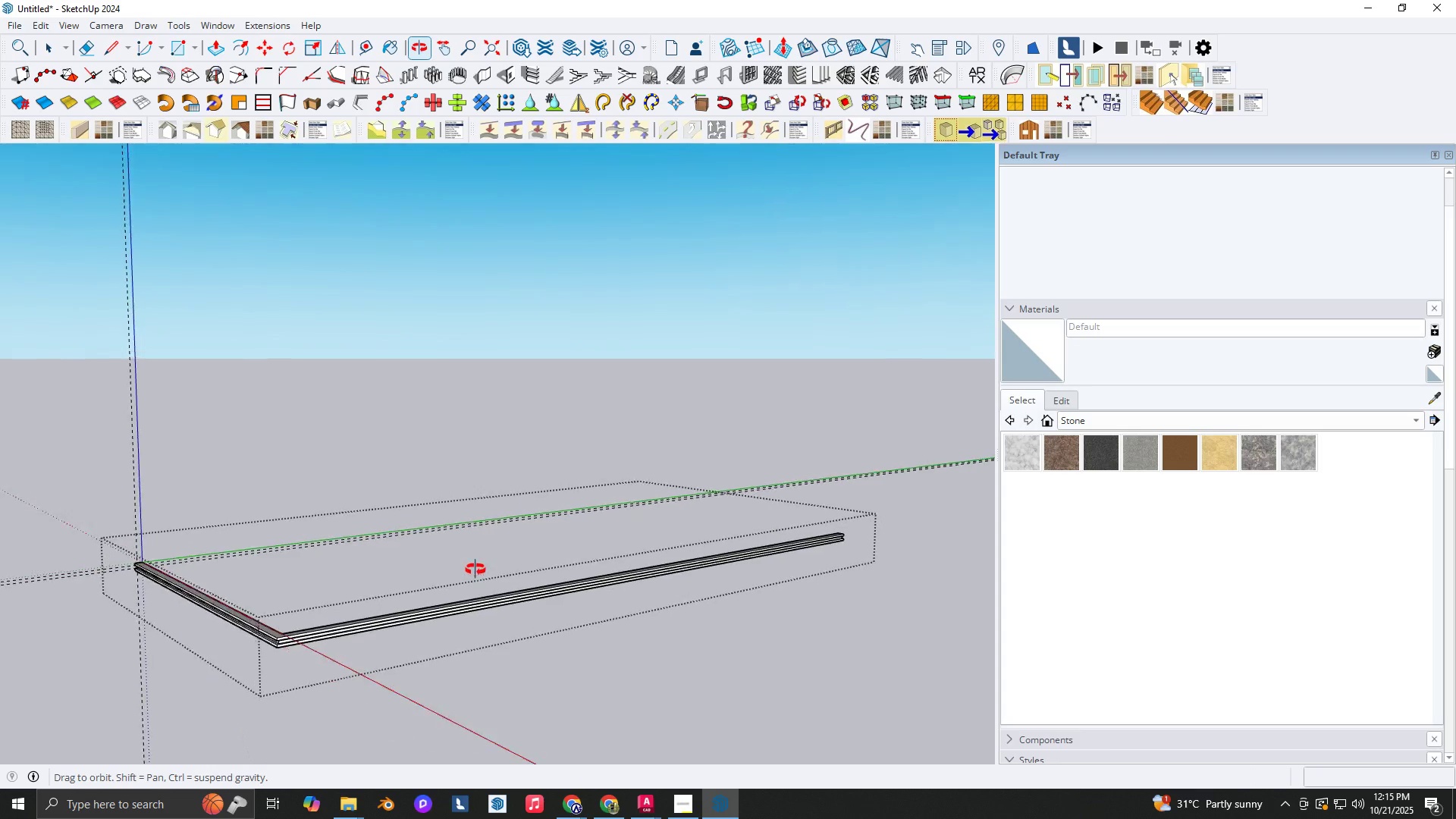 
scroll: coordinate [474, 573], scroll_direction: up, amount: 6.0
 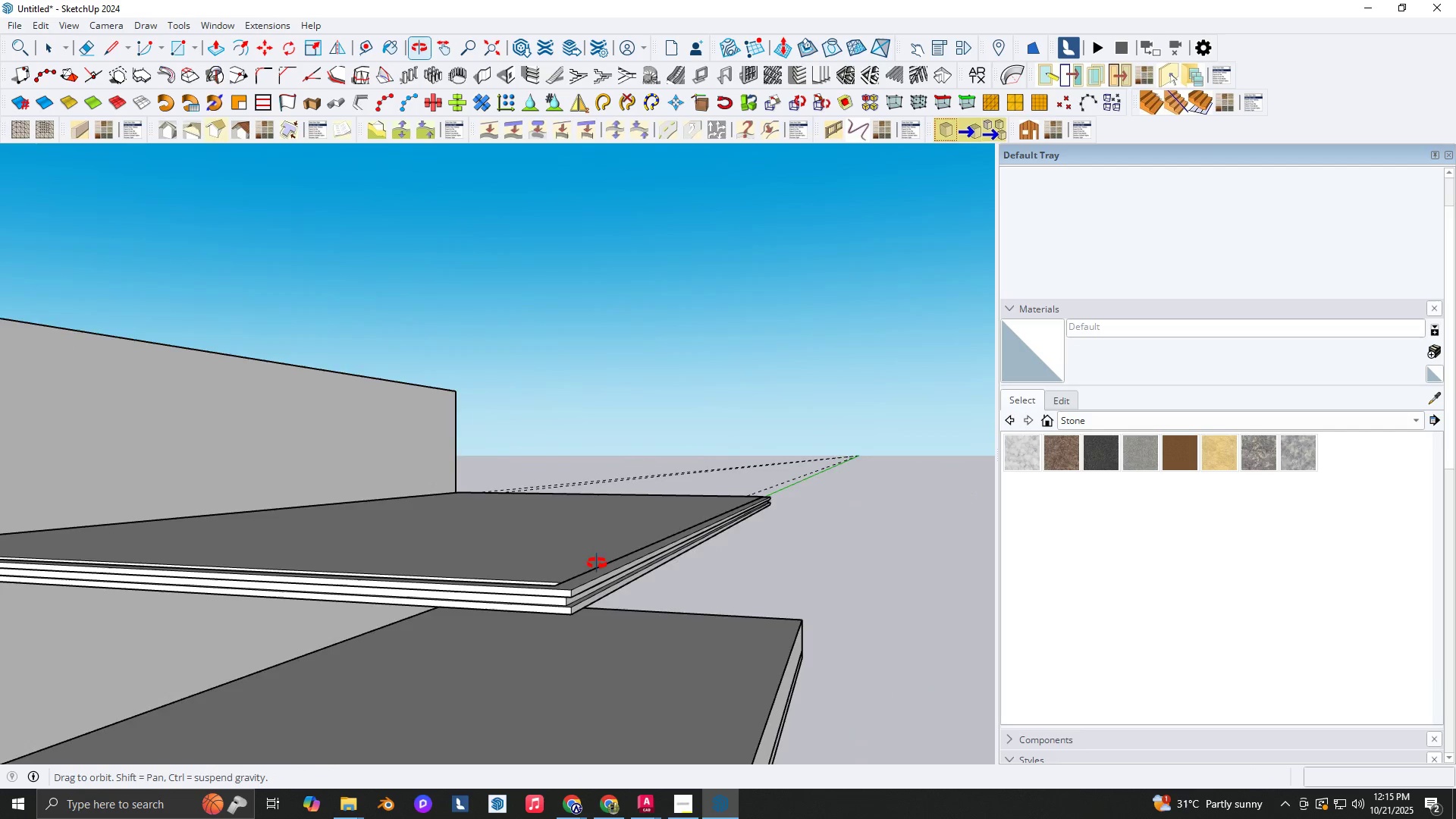 
key(Space)
 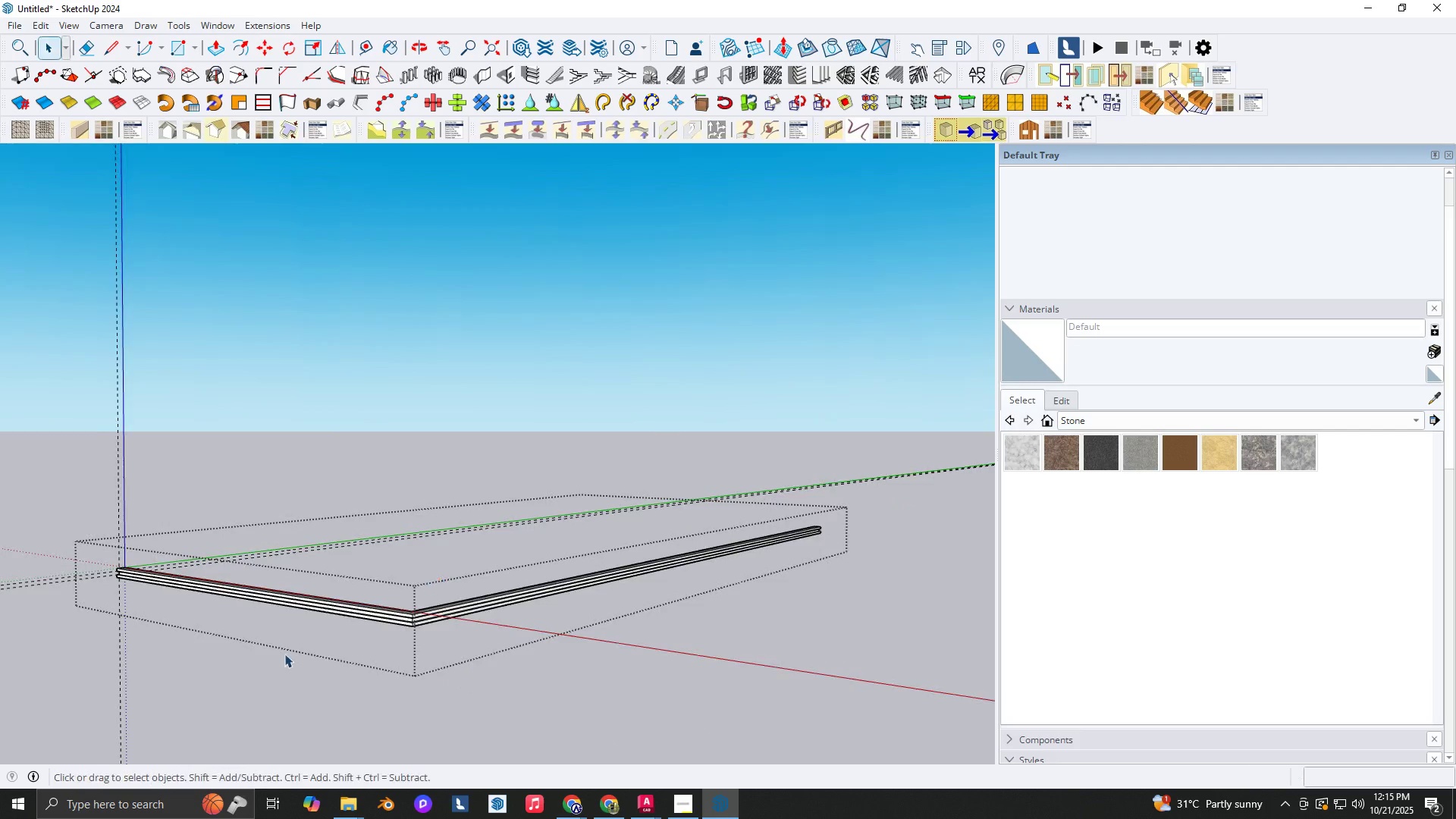 
key(Escape)
 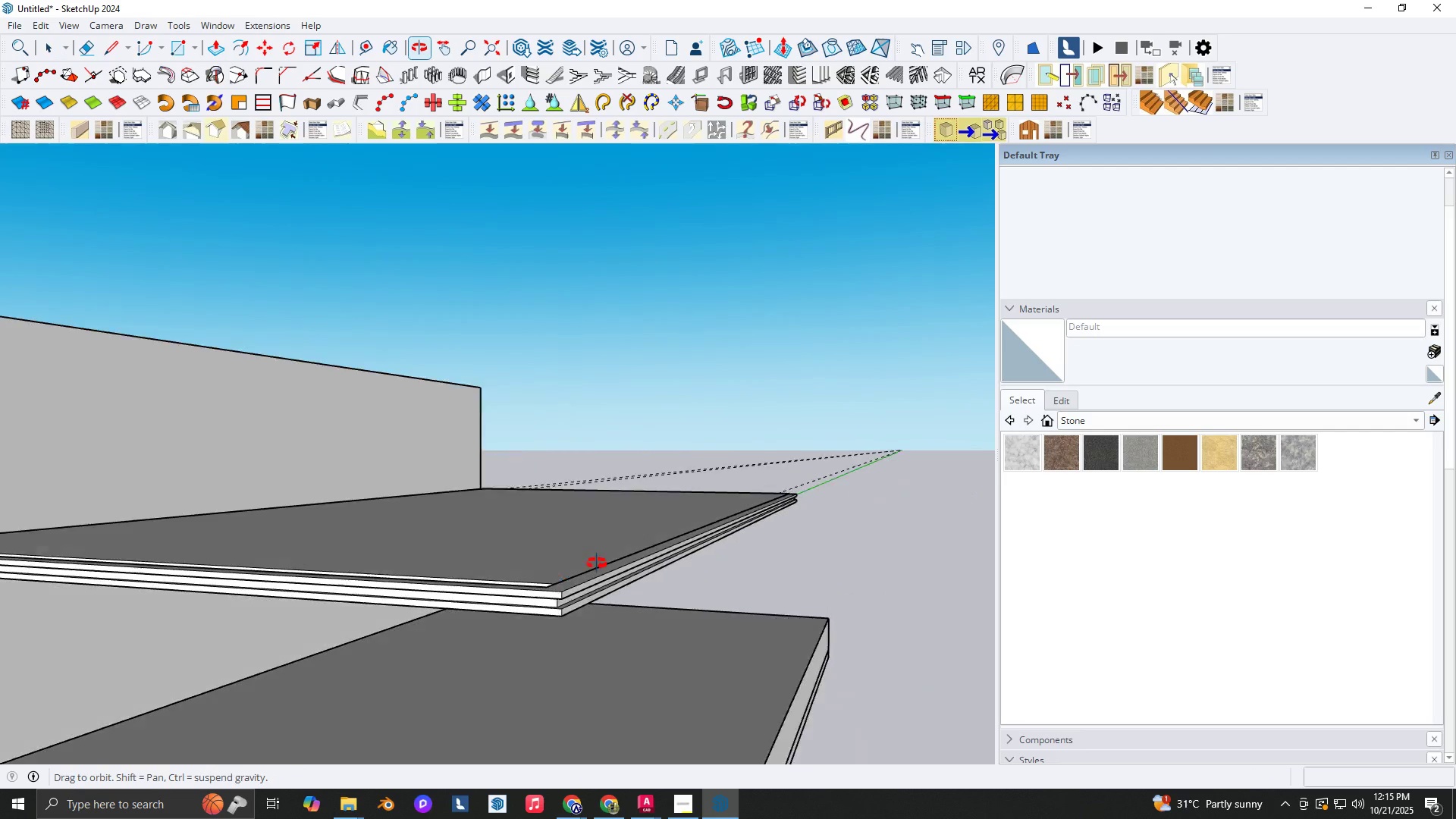 
scroll: coordinate [492, 610], scroll_direction: up, amount: 7.0
 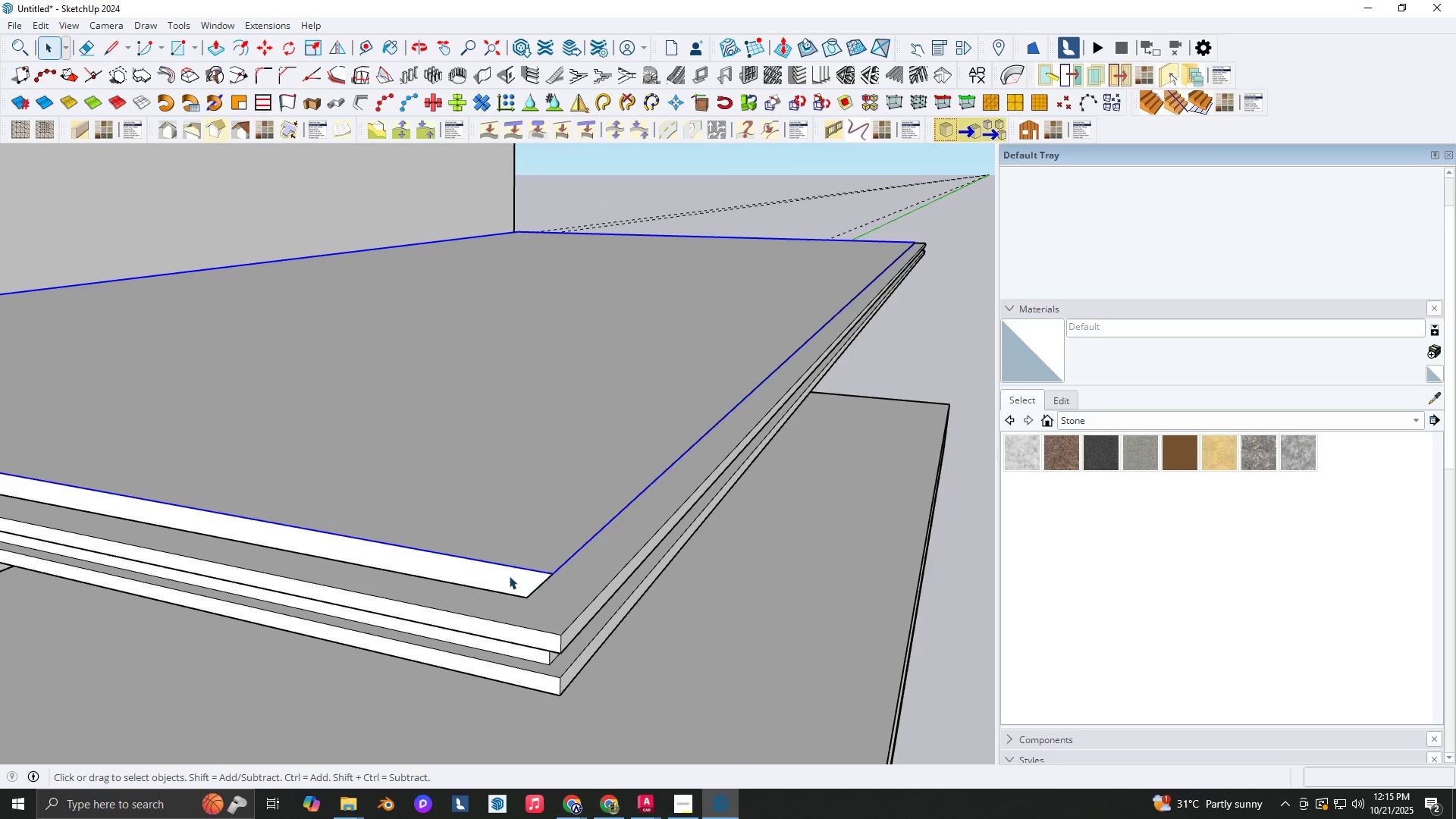 
key(Space)
 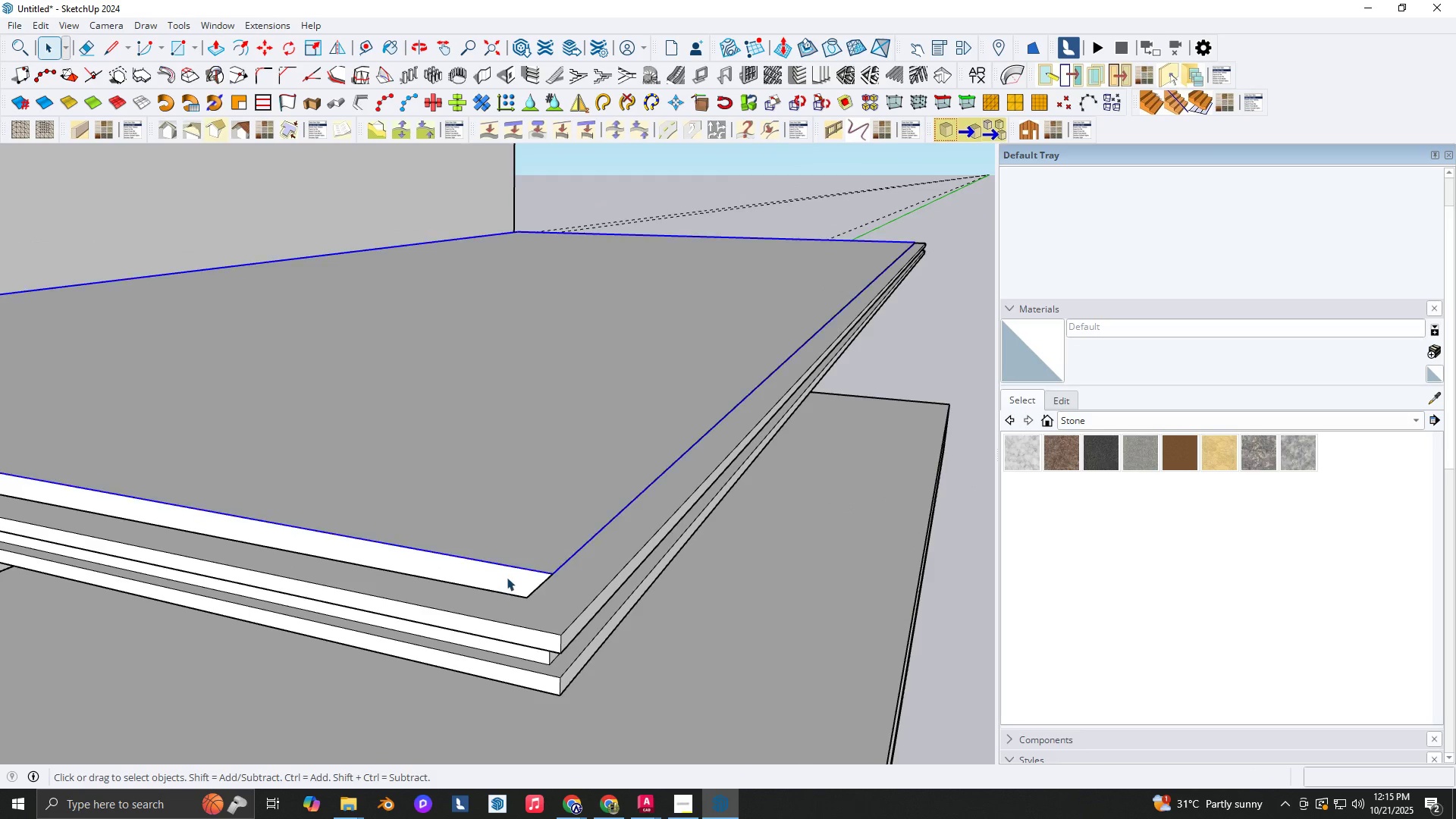 
key(M)
 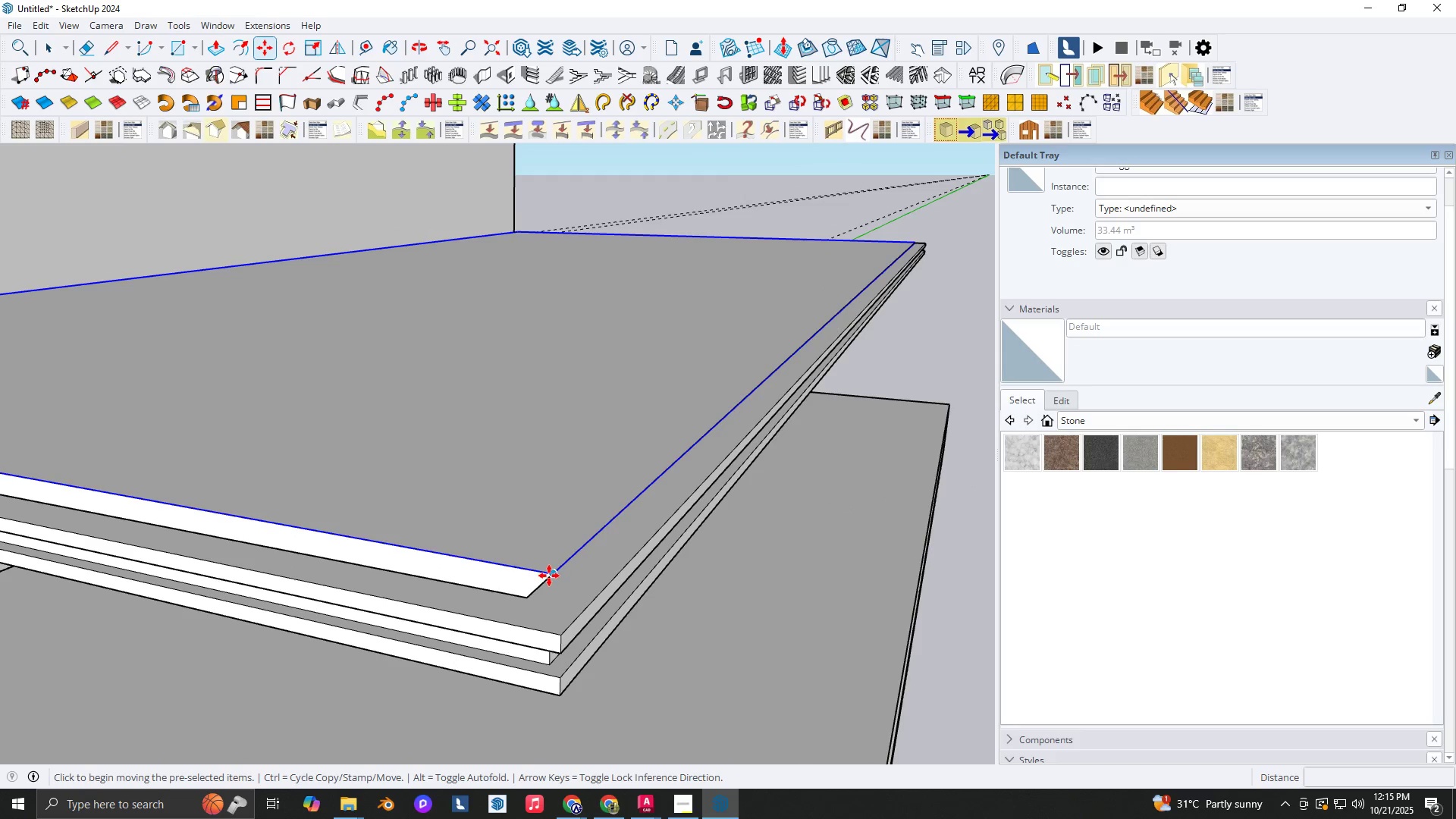 
left_click([550, 576])
 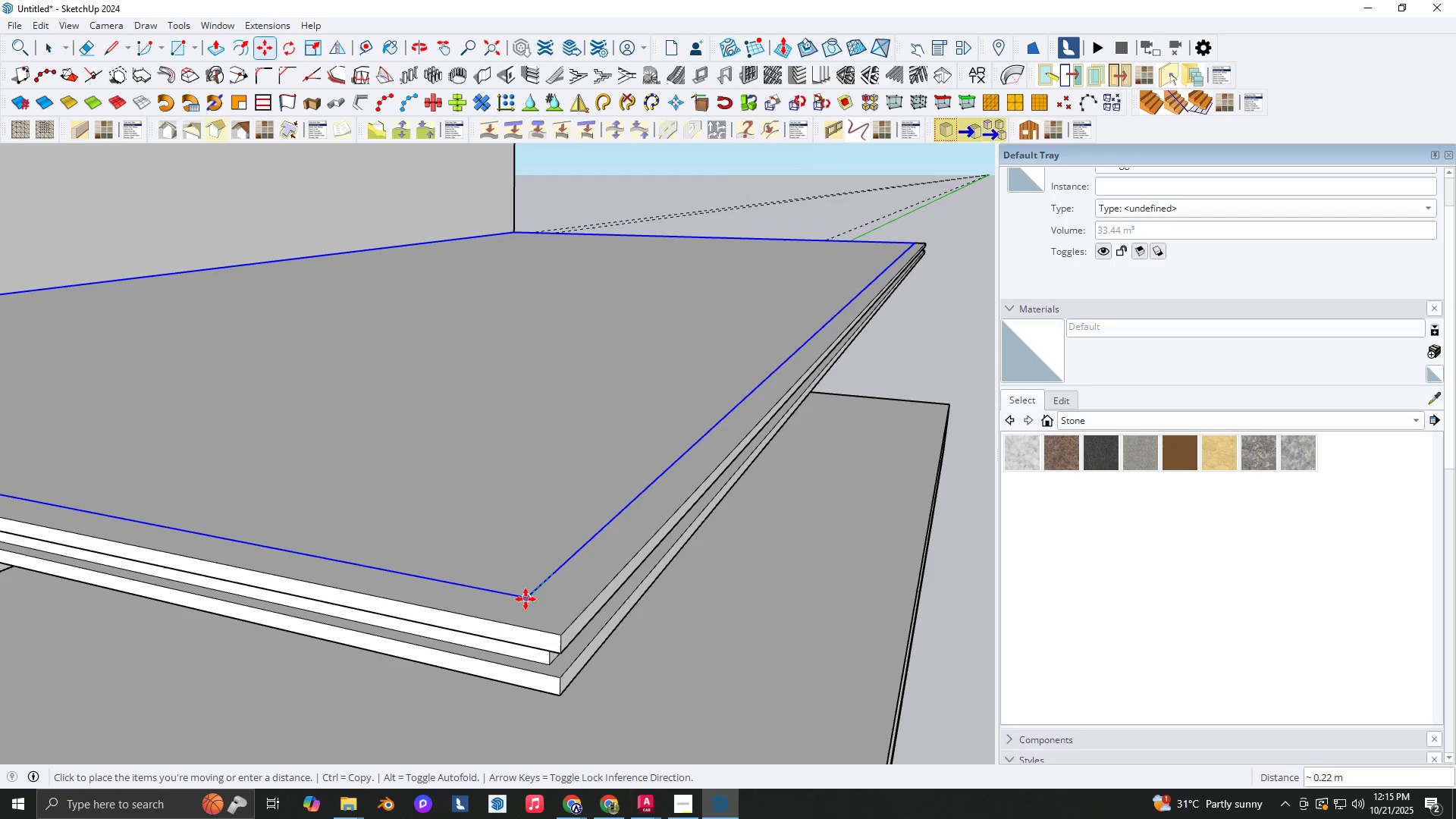 
double_click([526, 599])
 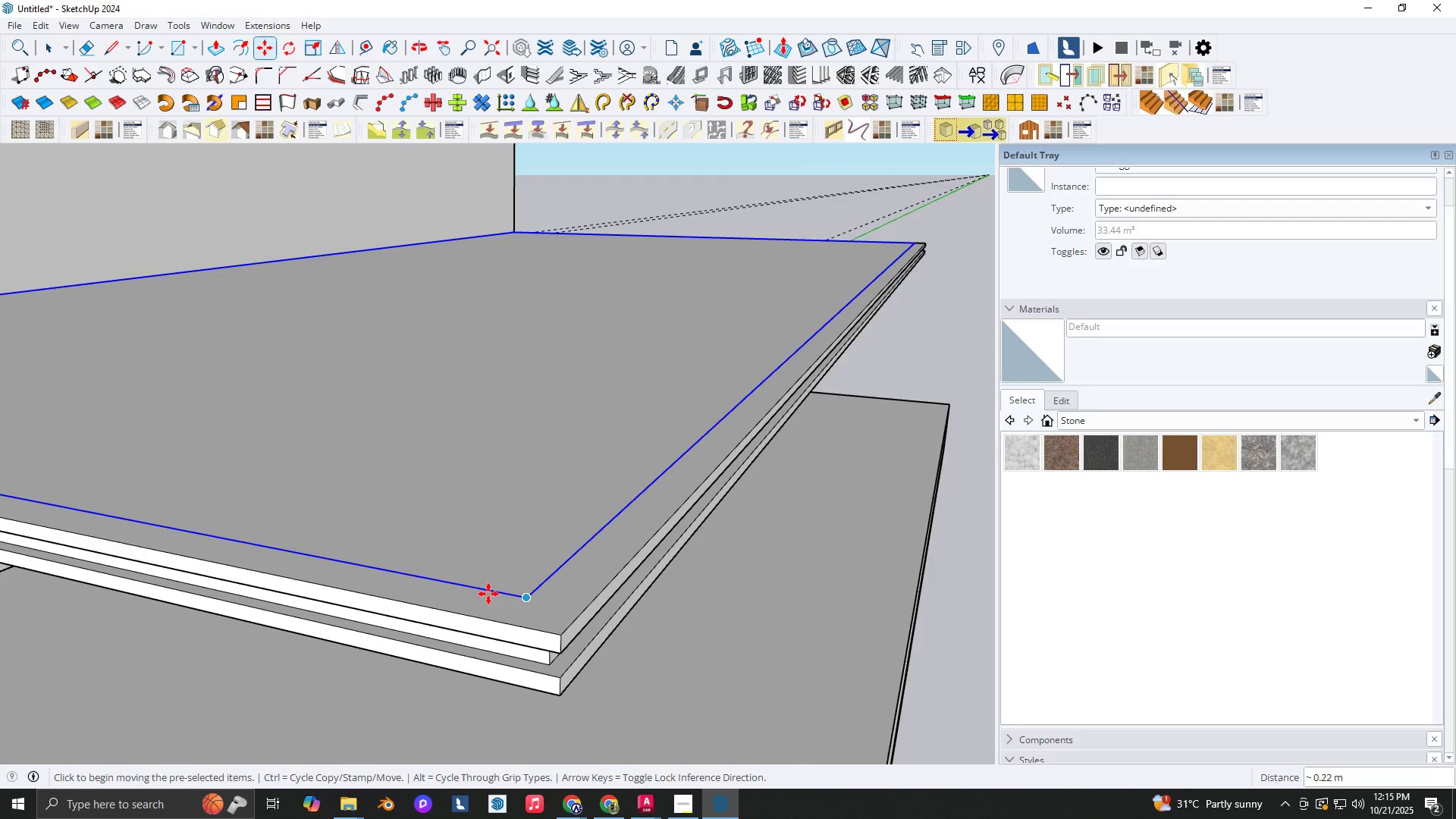 
key(Shift+ShiftLeft)
 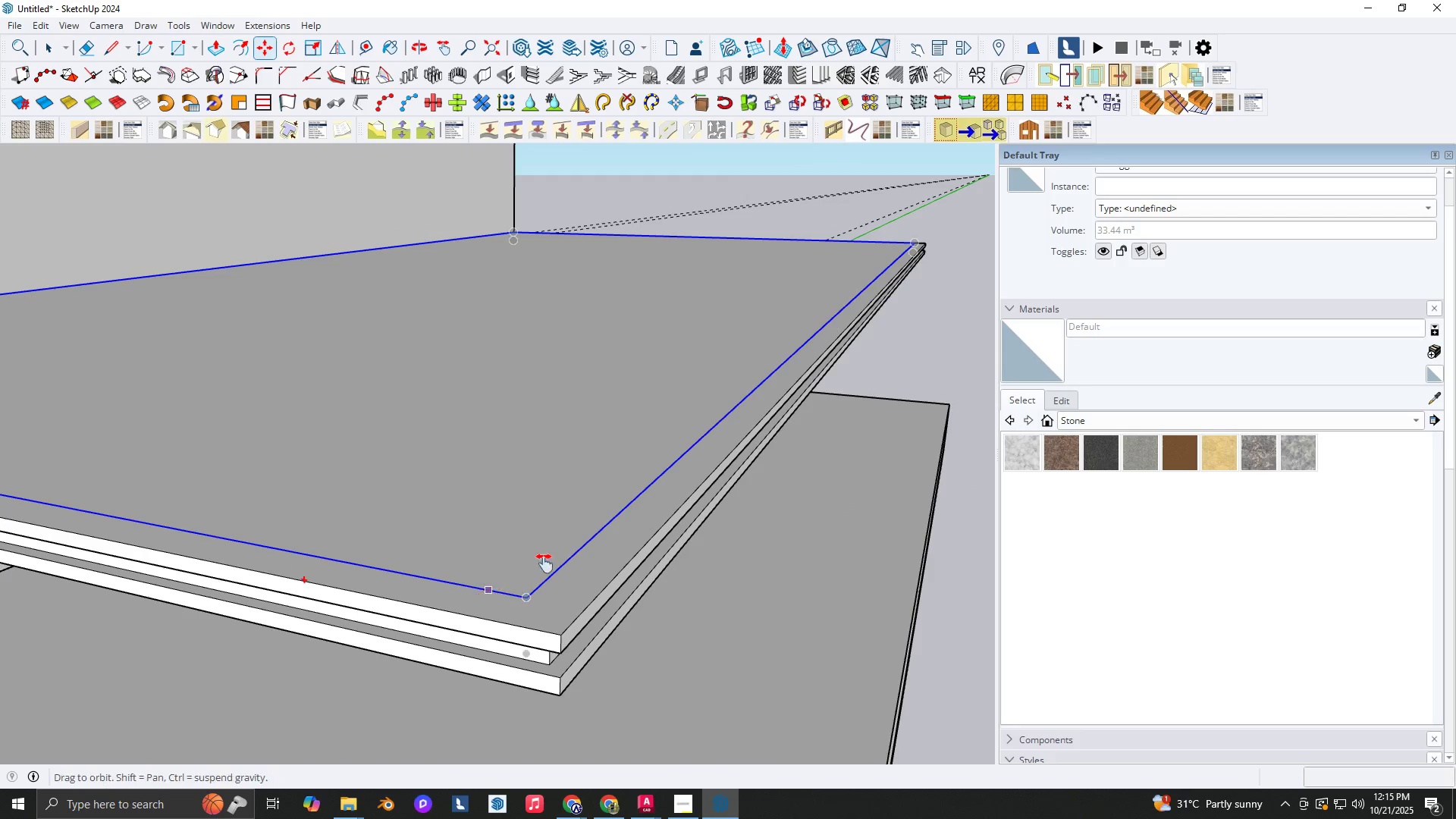 
scroll: coordinate [454, 460], scroll_direction: down, amount: 12.0
 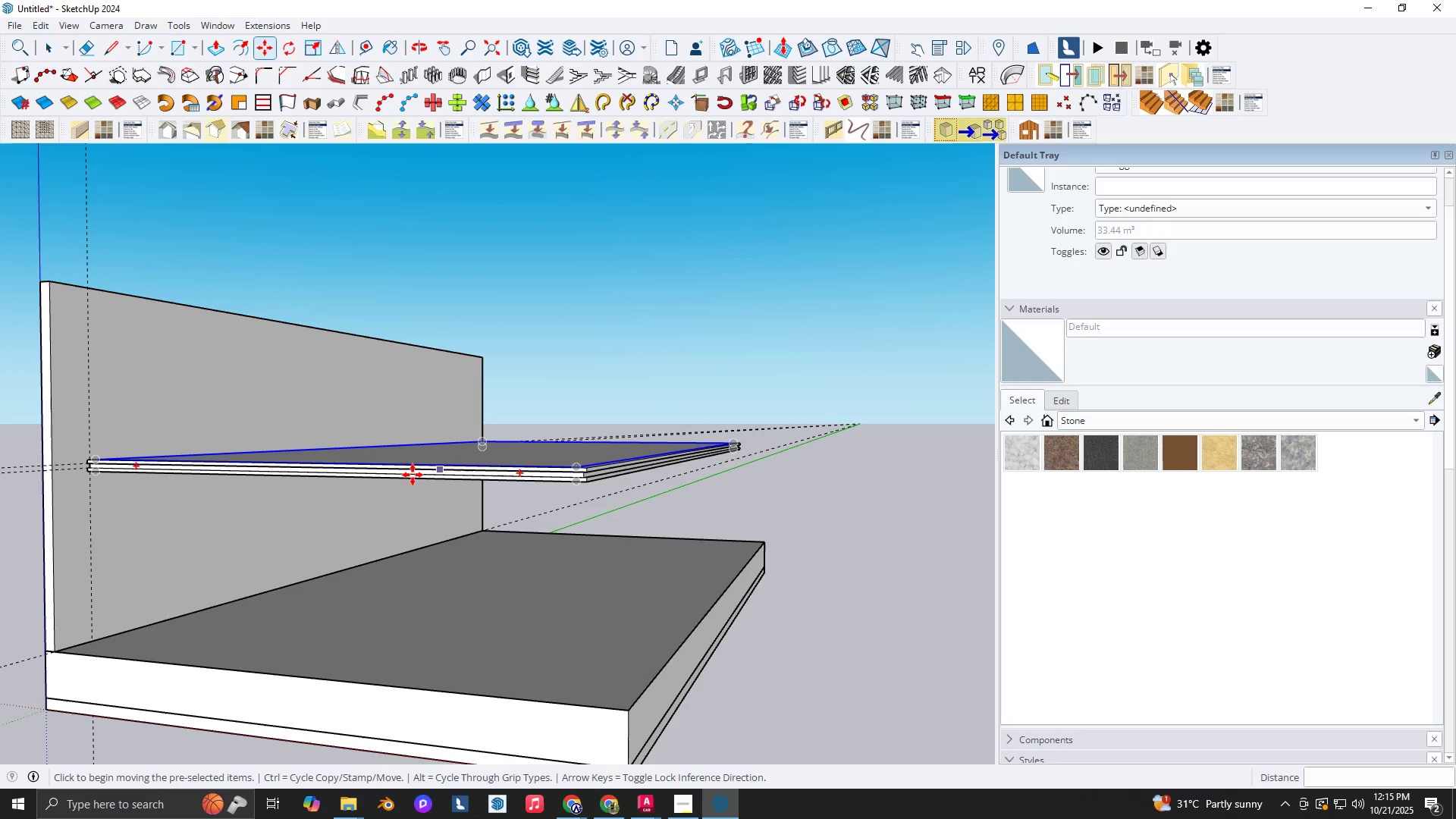 
key(Shift+ShiftLeft)
 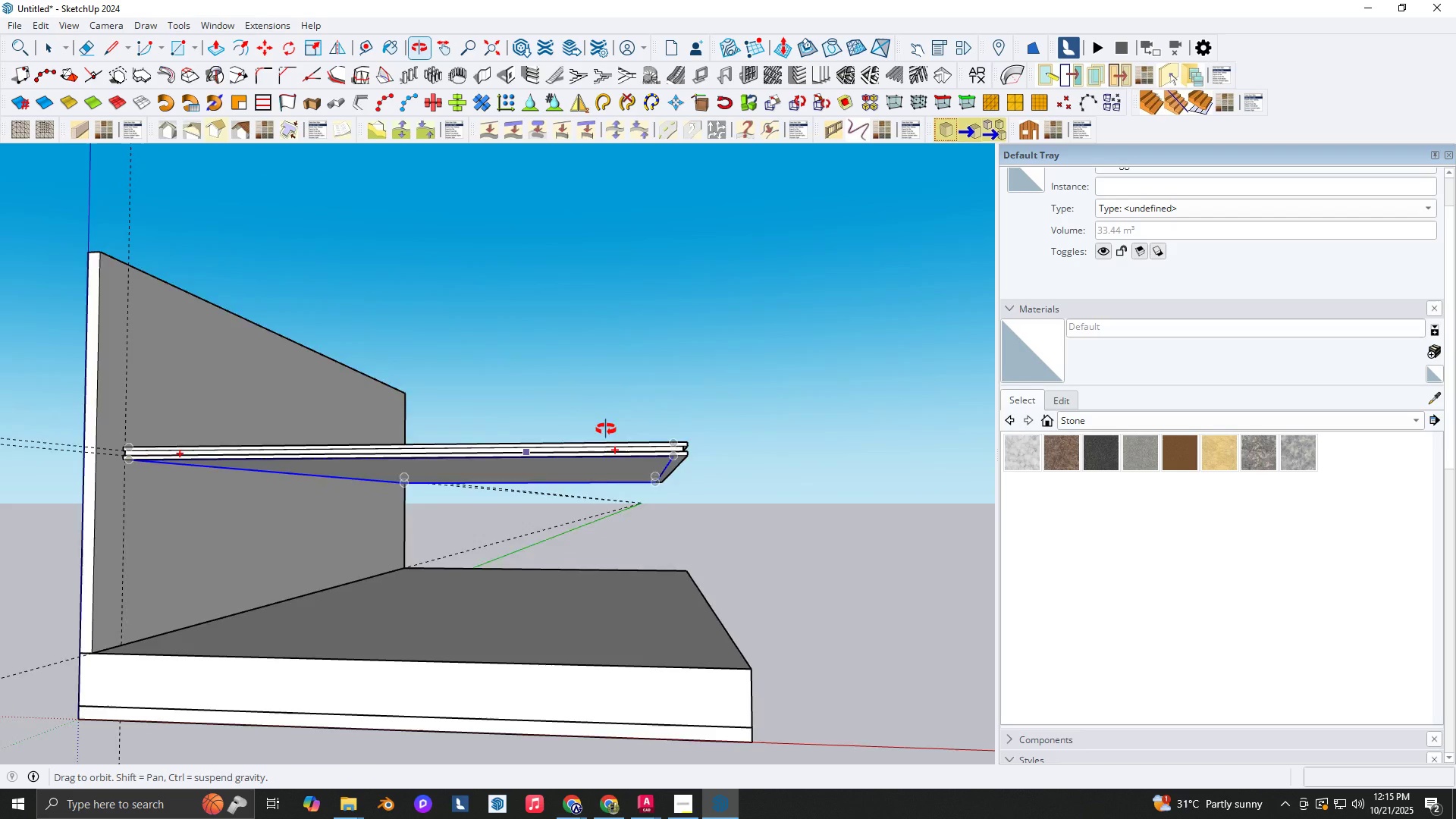 
key(Space)
 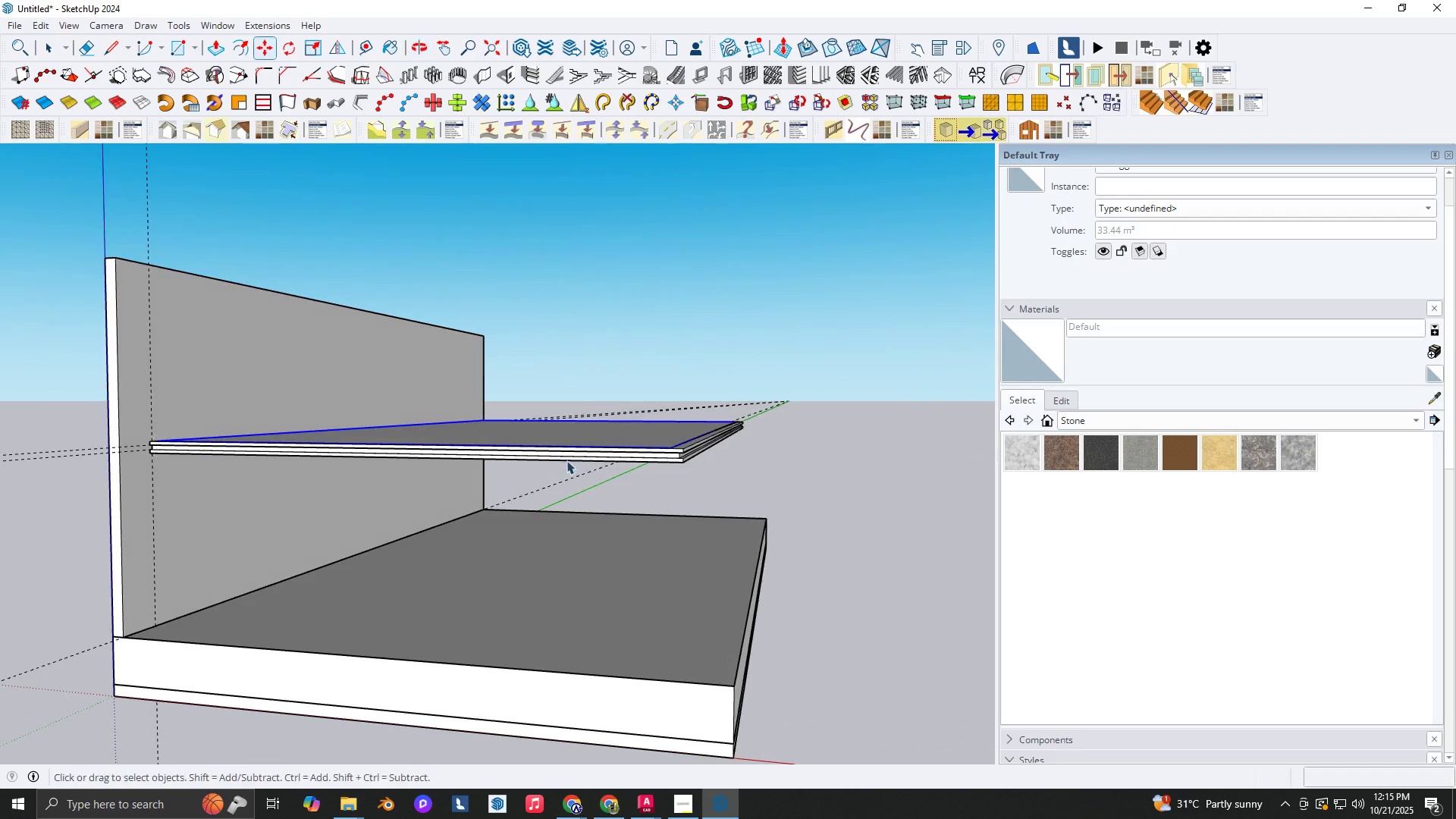 
scroll: coordinate [568, 435], scroll_direction: up, amount: 3.0
 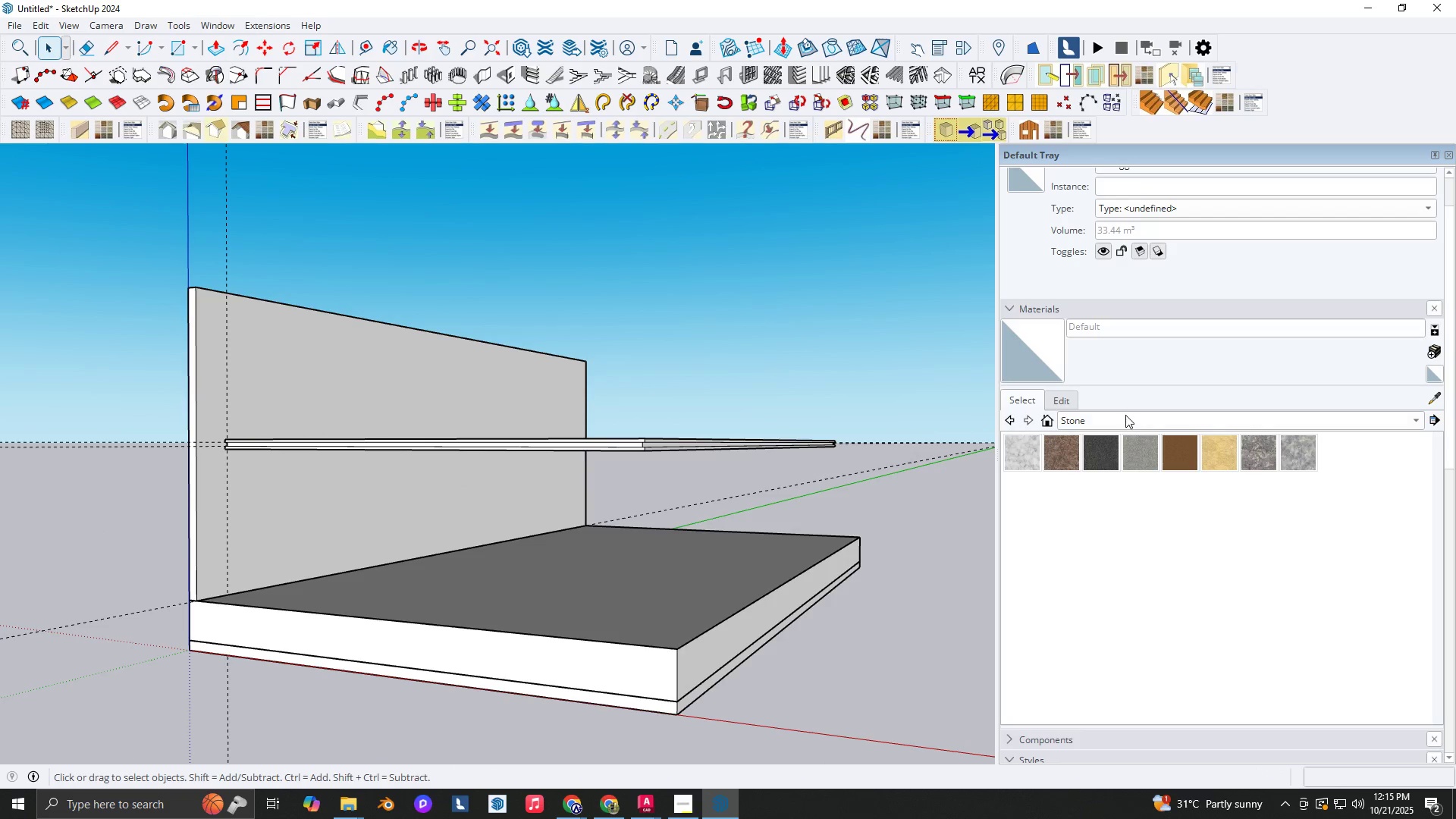 
left_click([1124, 417])
 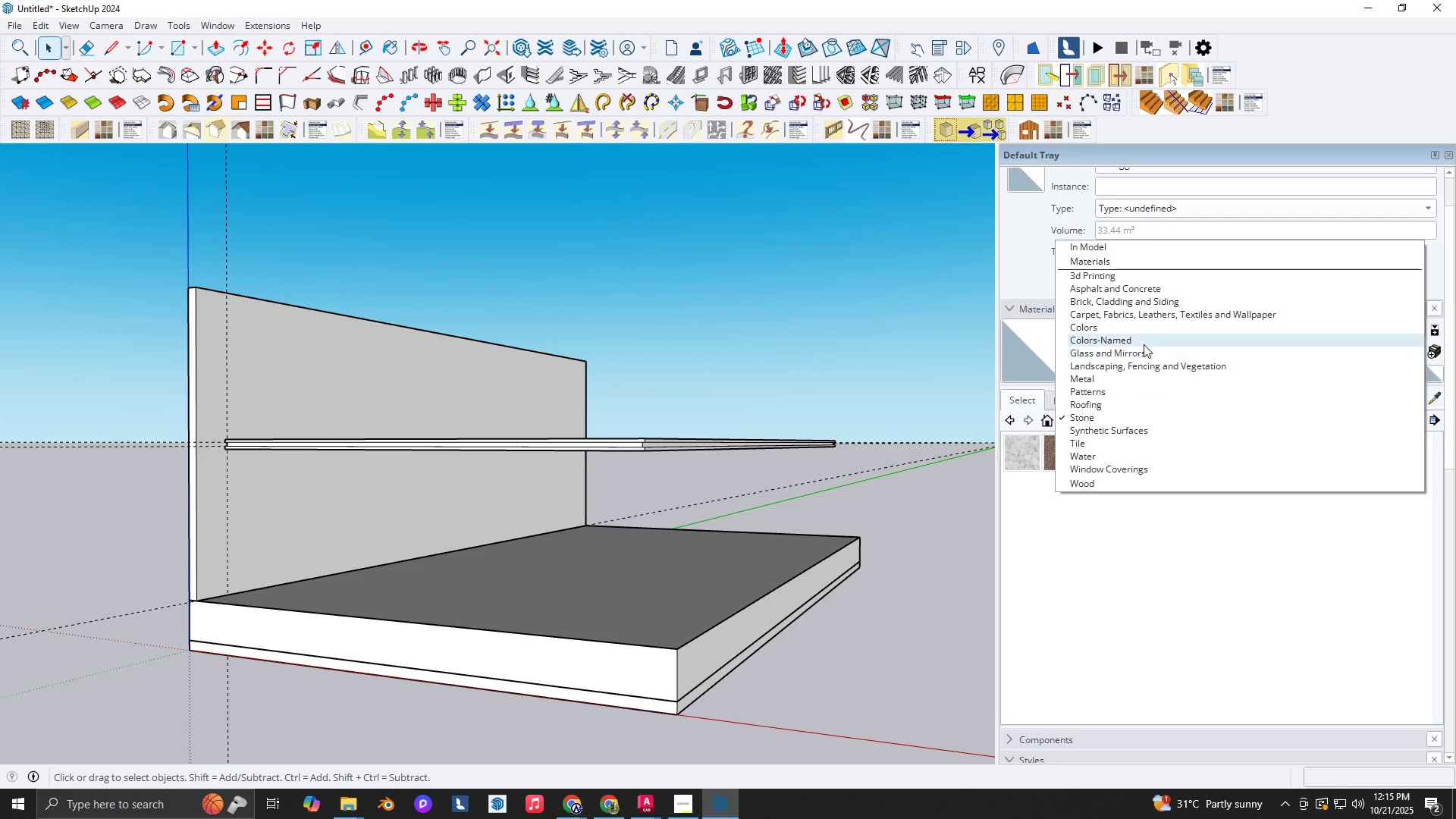 
left_click([1144, 344])
 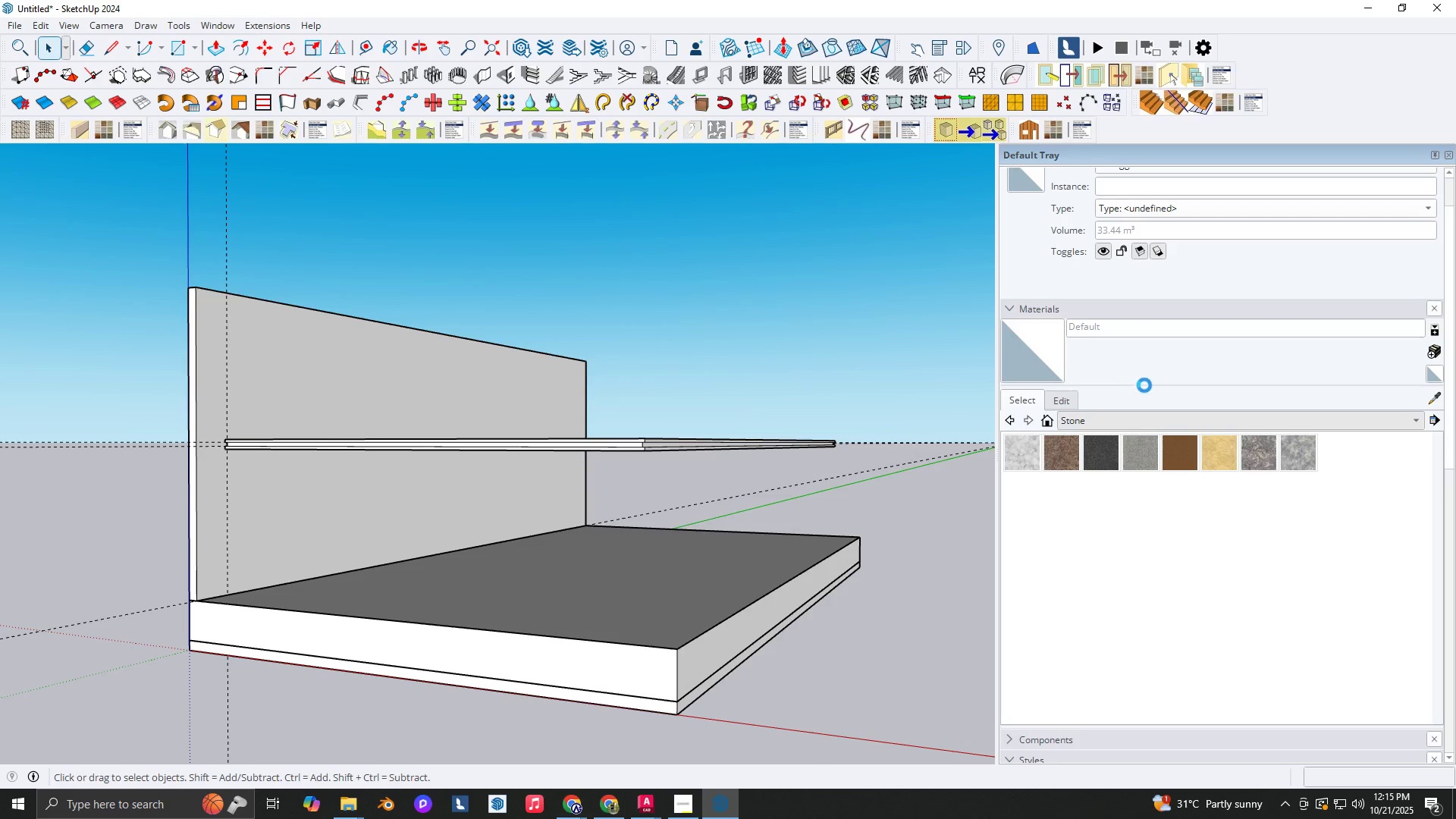 
scroll: coordinate [1153, 422], scroll_direction: down, amount: 13.0
 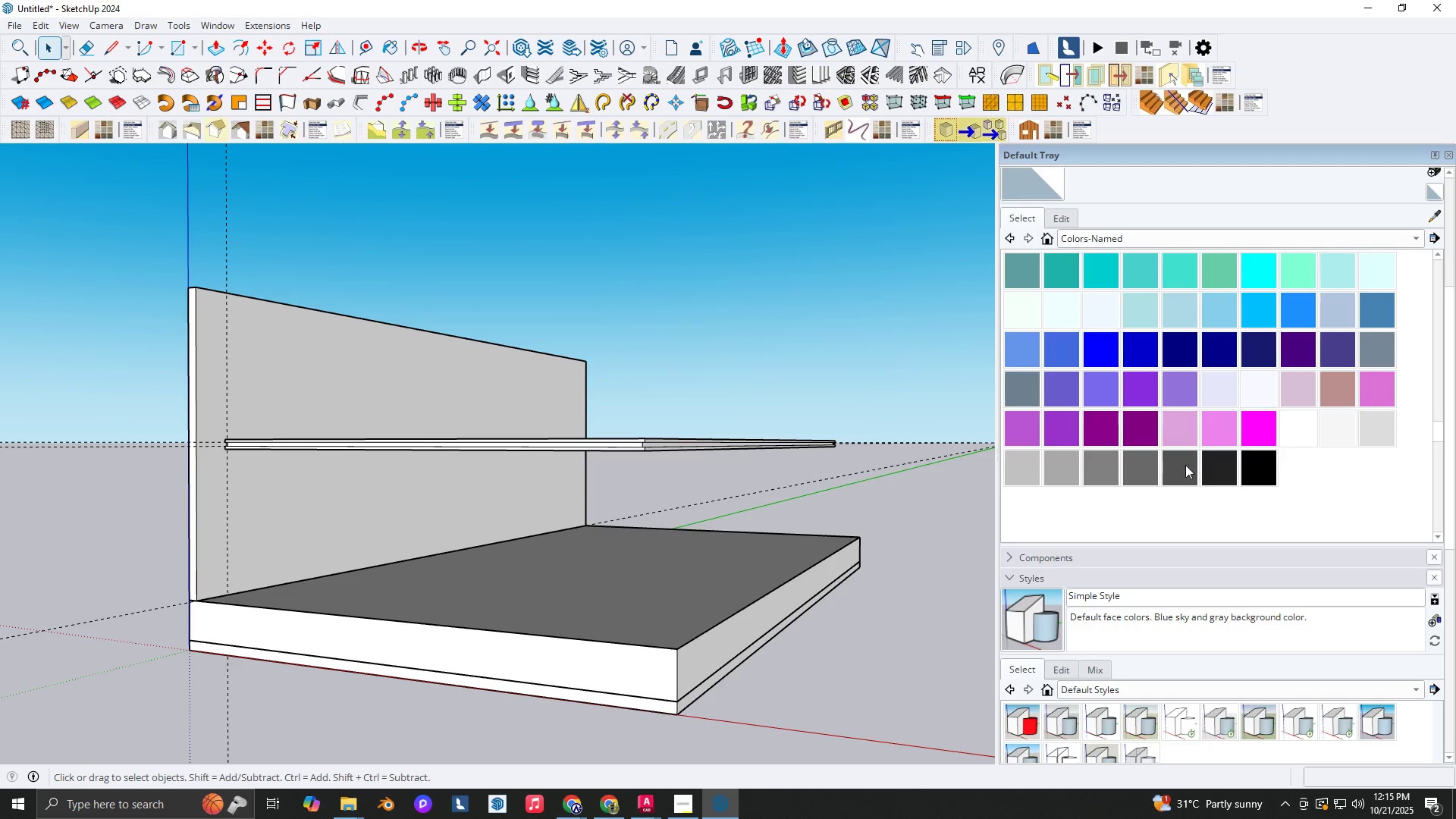 
left_click([1180, 465])
 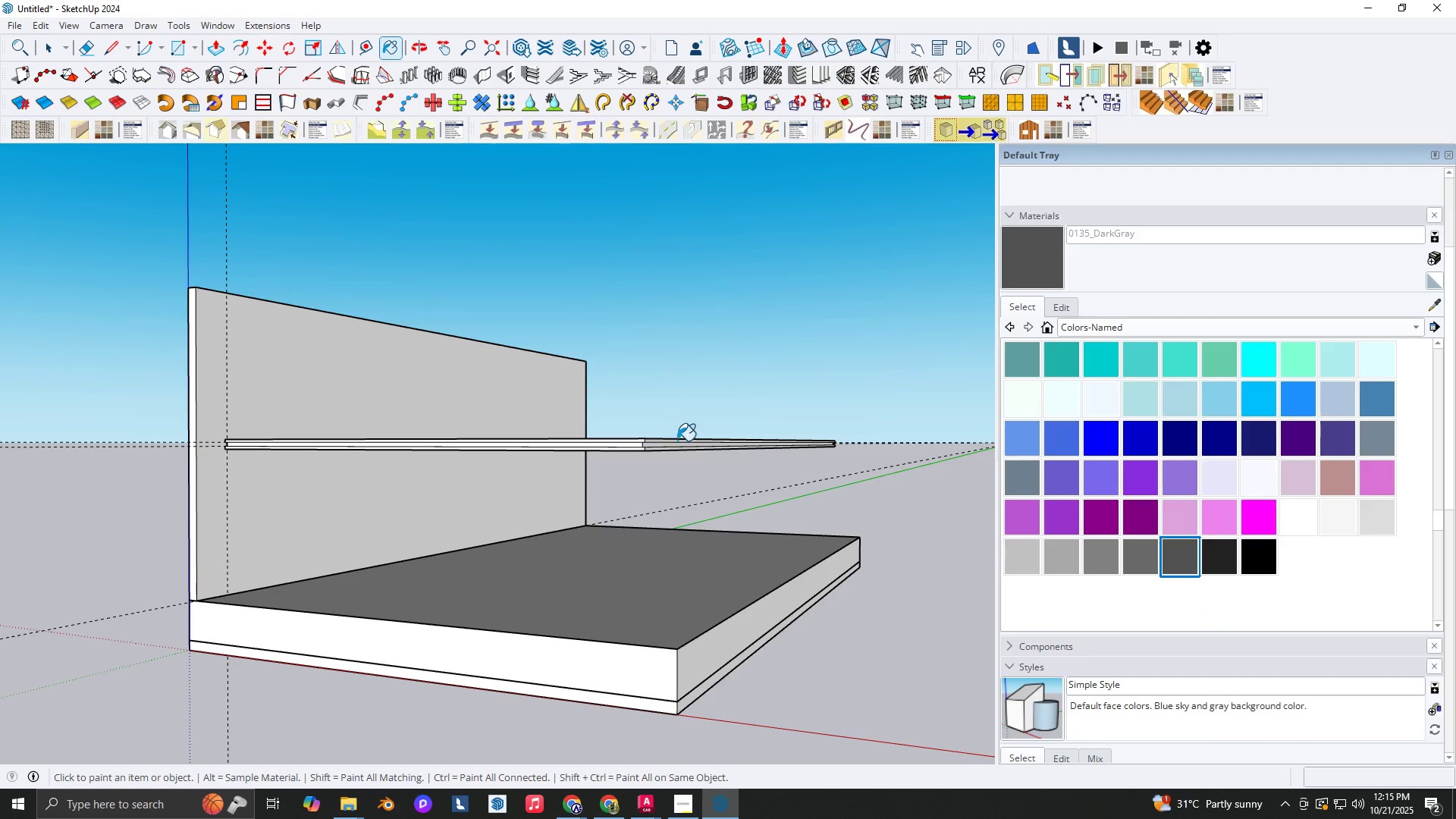 
left_click([677, 441])
 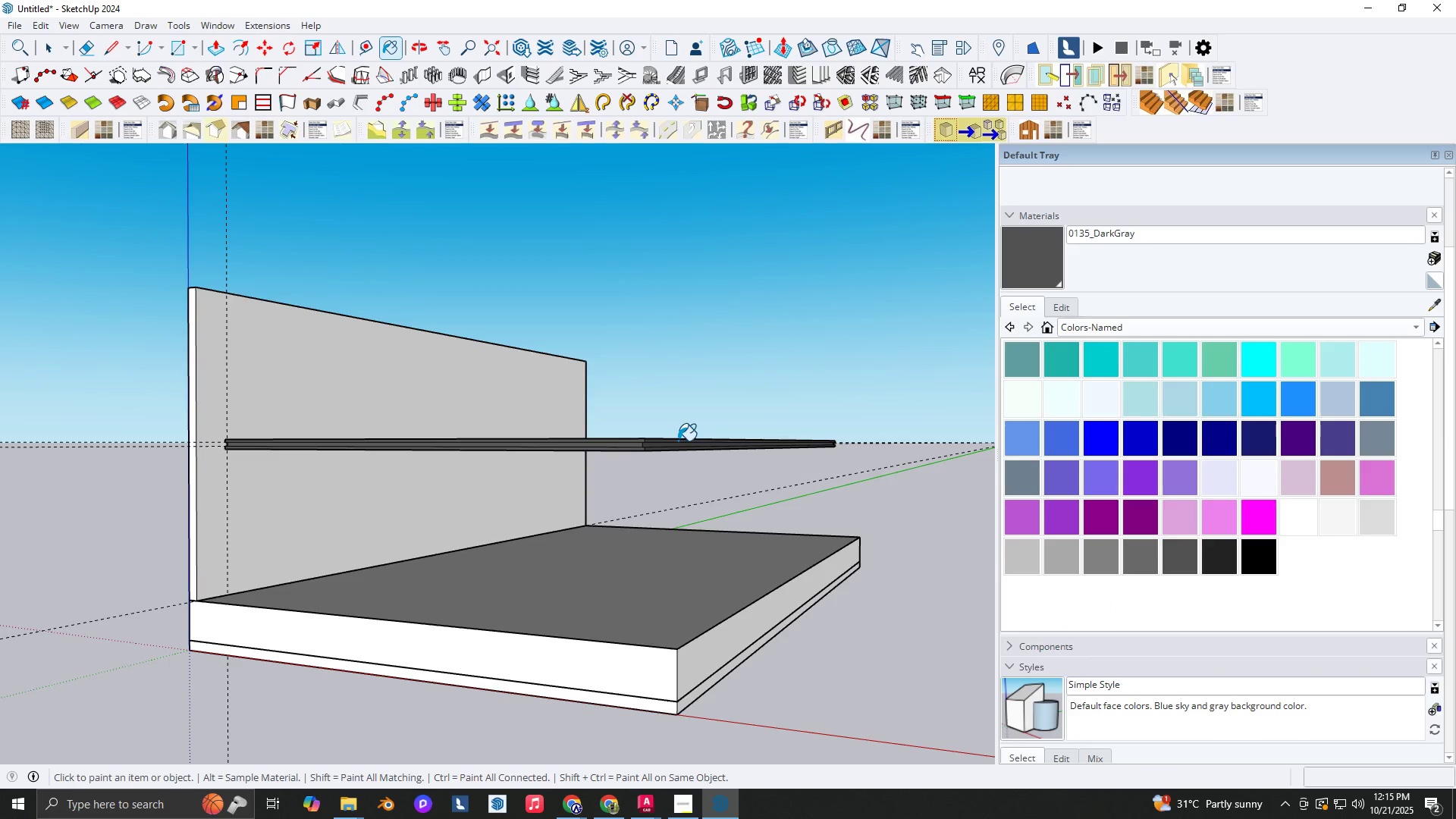 
scroll: coordinate [631, 451], scroll_direction: up, amount: 3.0
 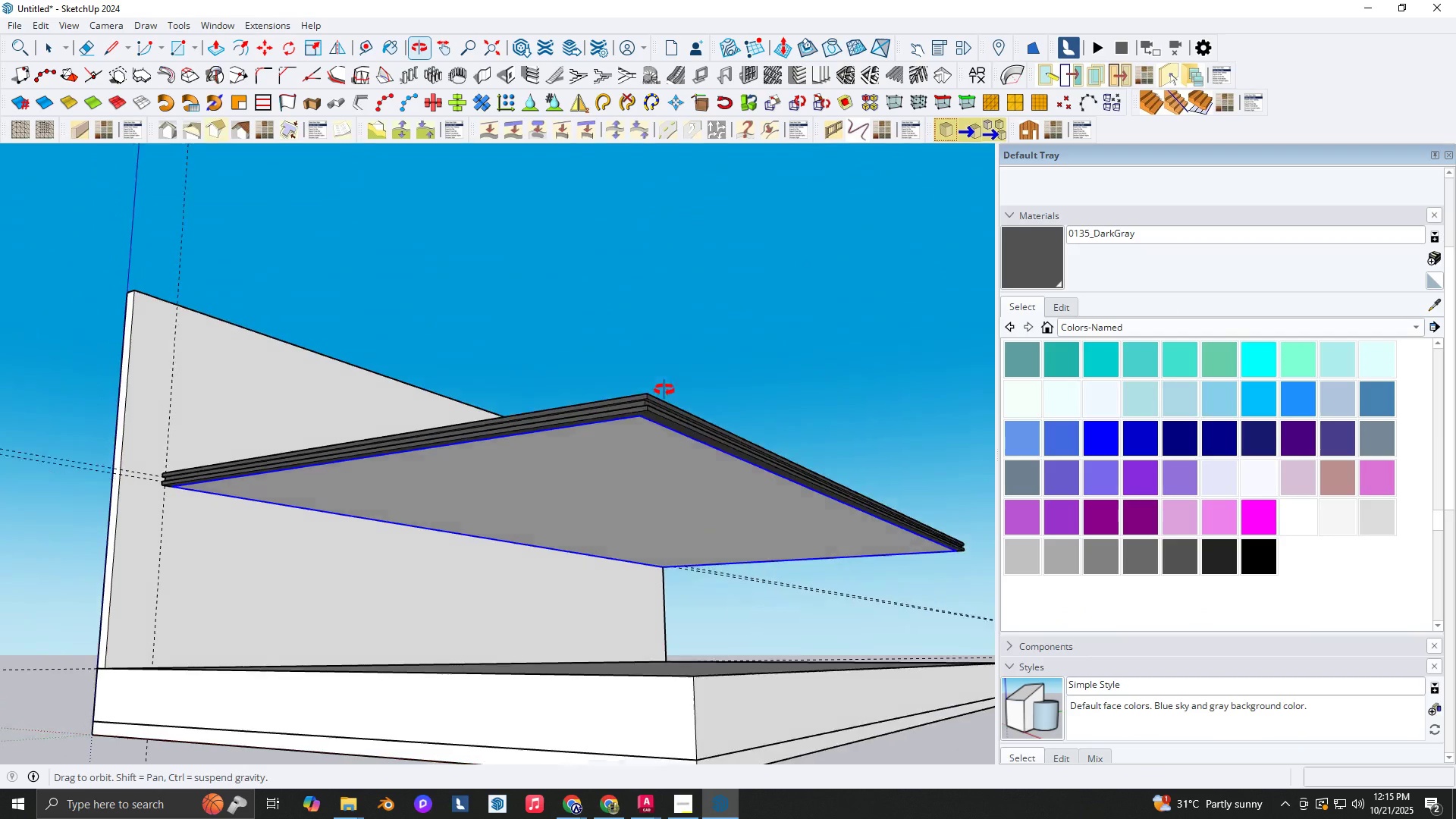 
key(Shift+ShiftLeft)
 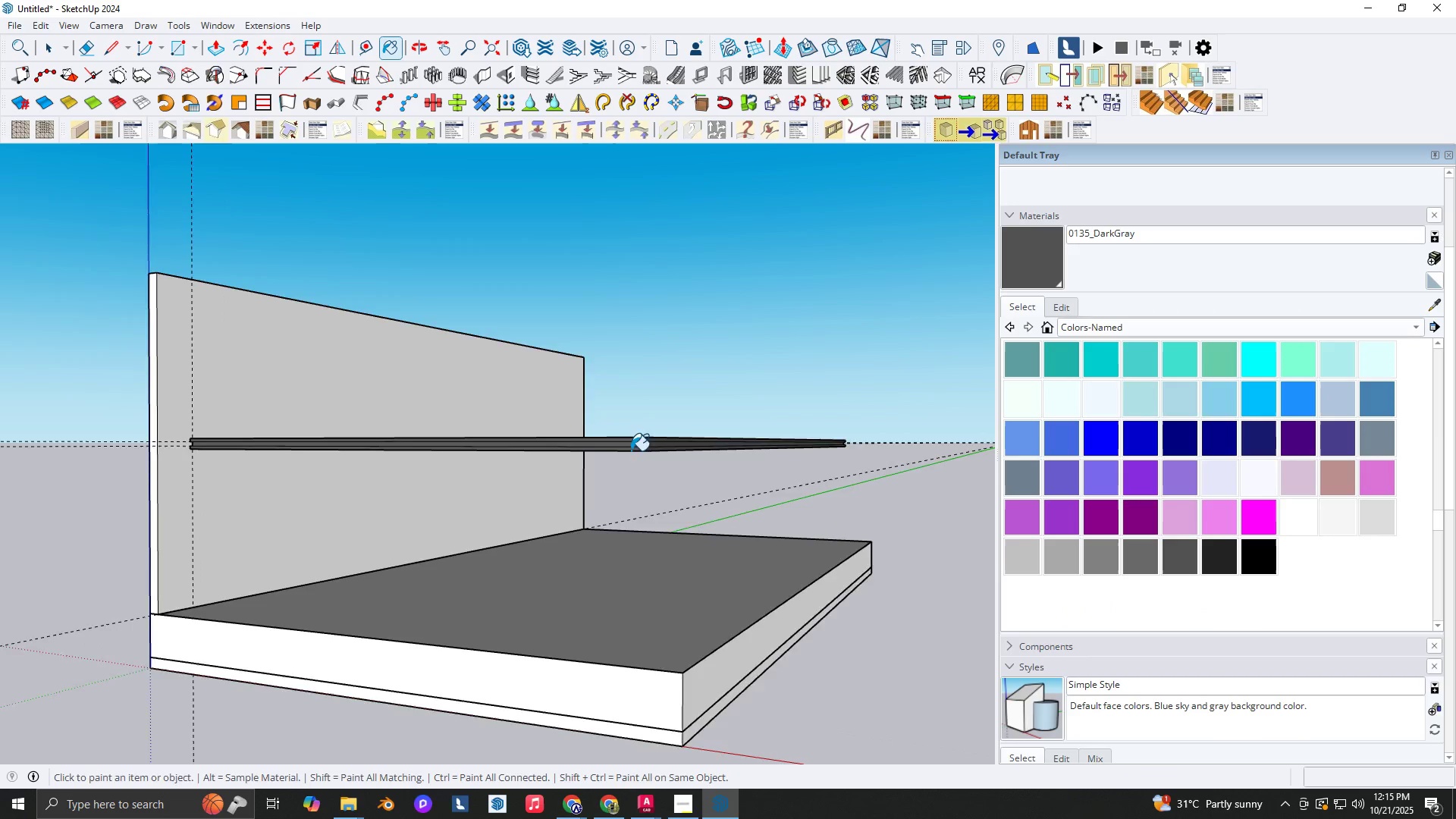 
scroll: coordinate [638, 403], scroll_direction: up, amount: 8.0
 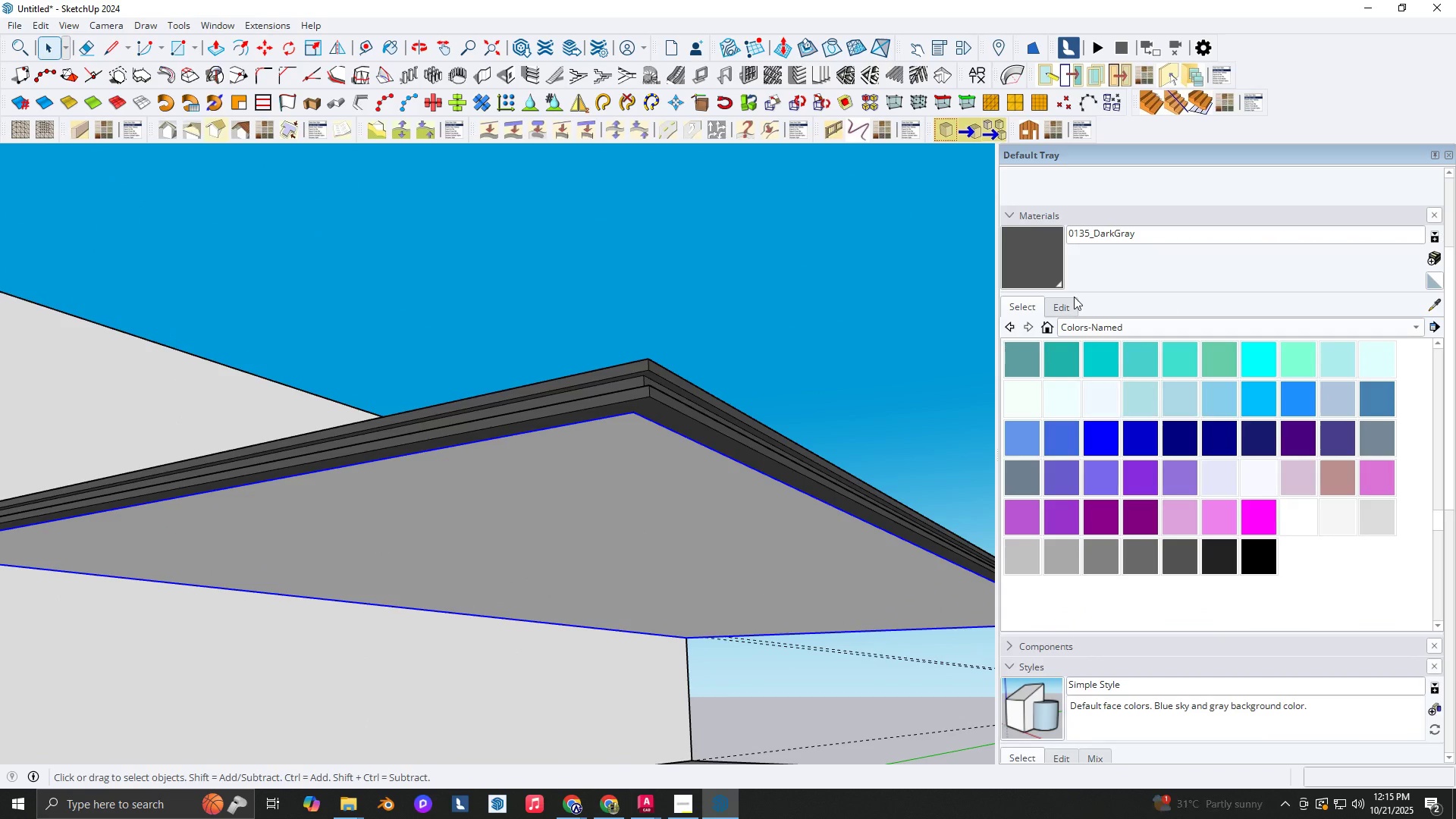 
key(Space)
 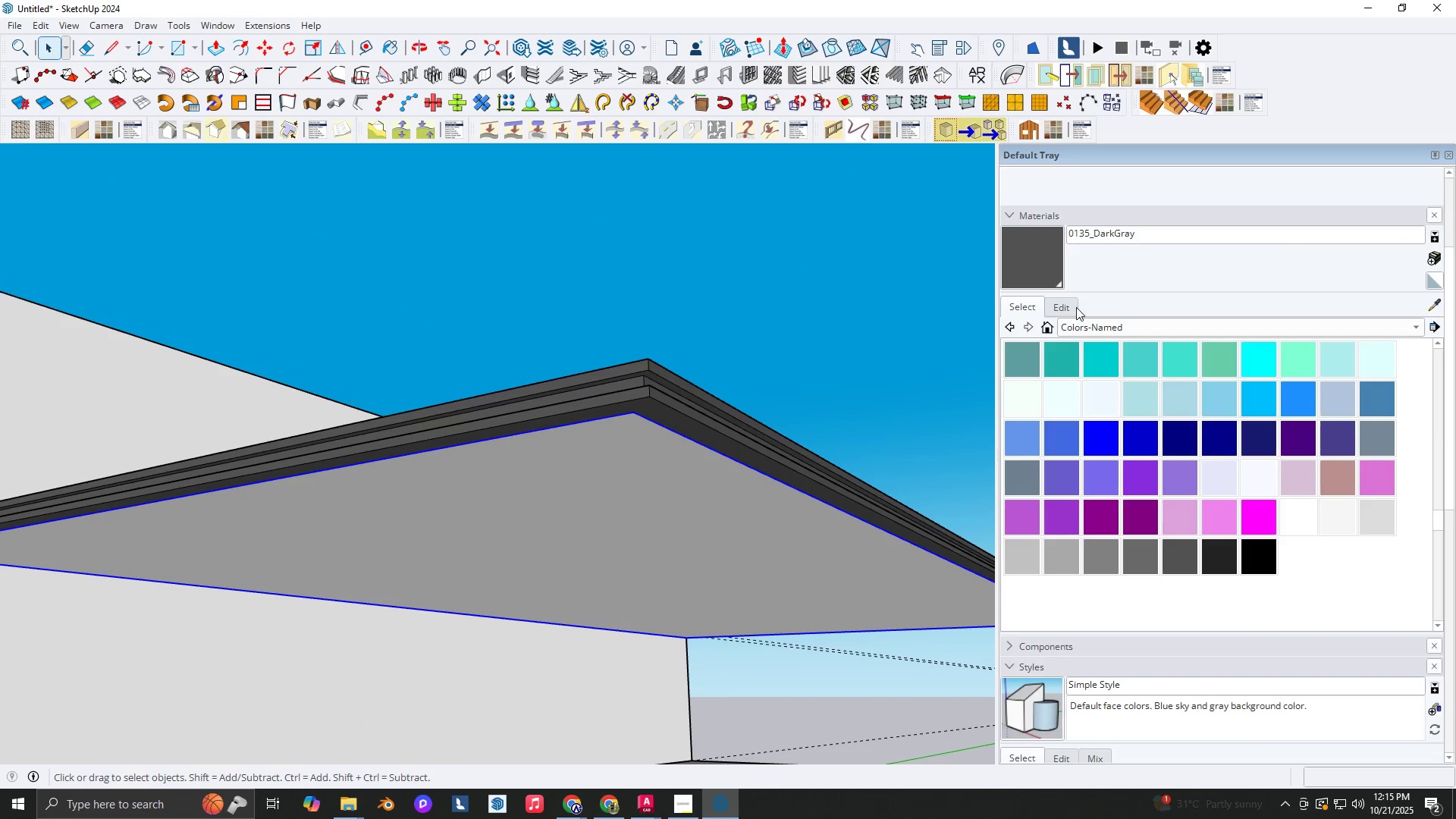 
left_click([1069, 305])
 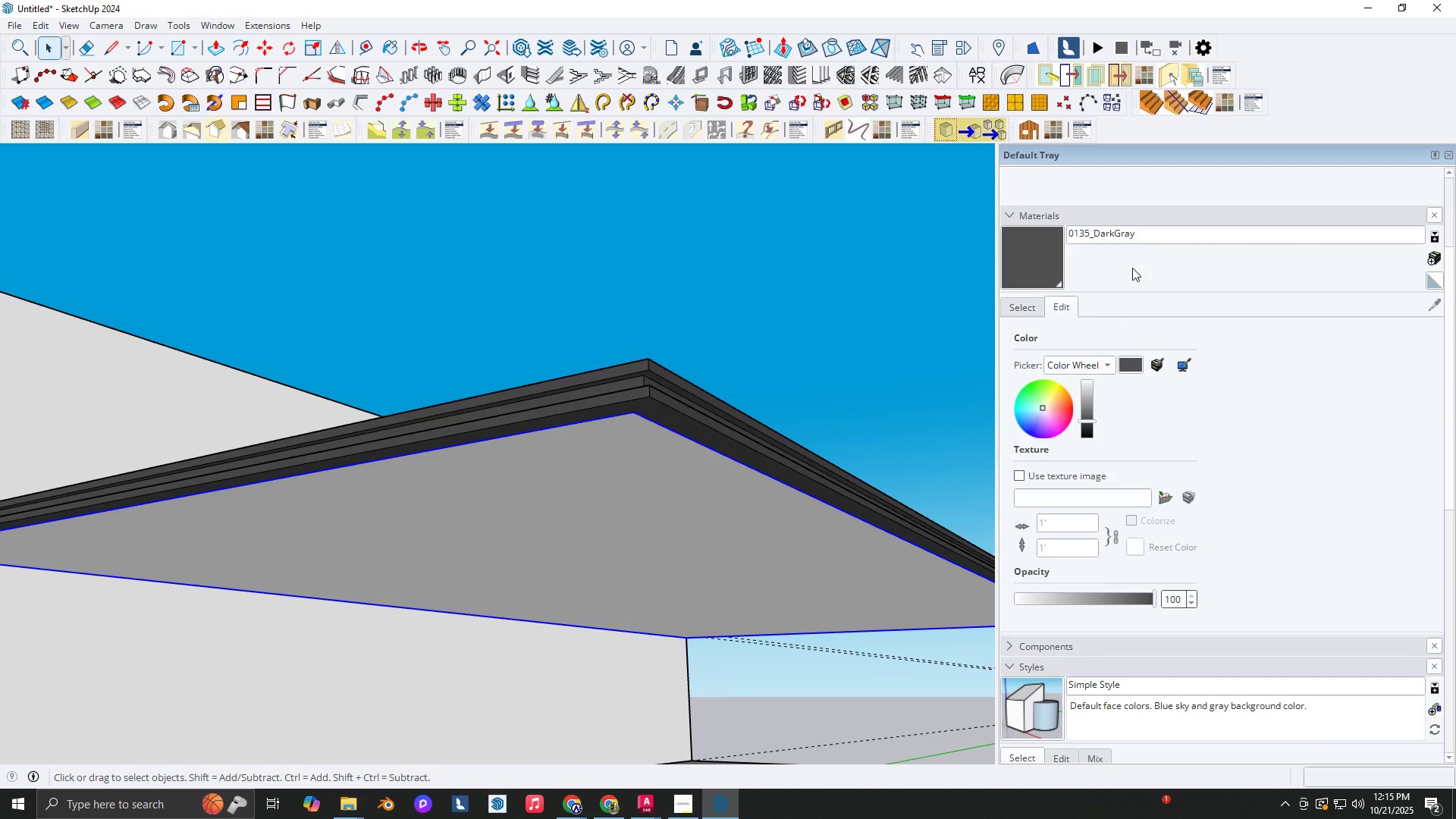 
left_click_drag(start_coordinate=[1155, 231], to_coordinate=[1005, 237])
 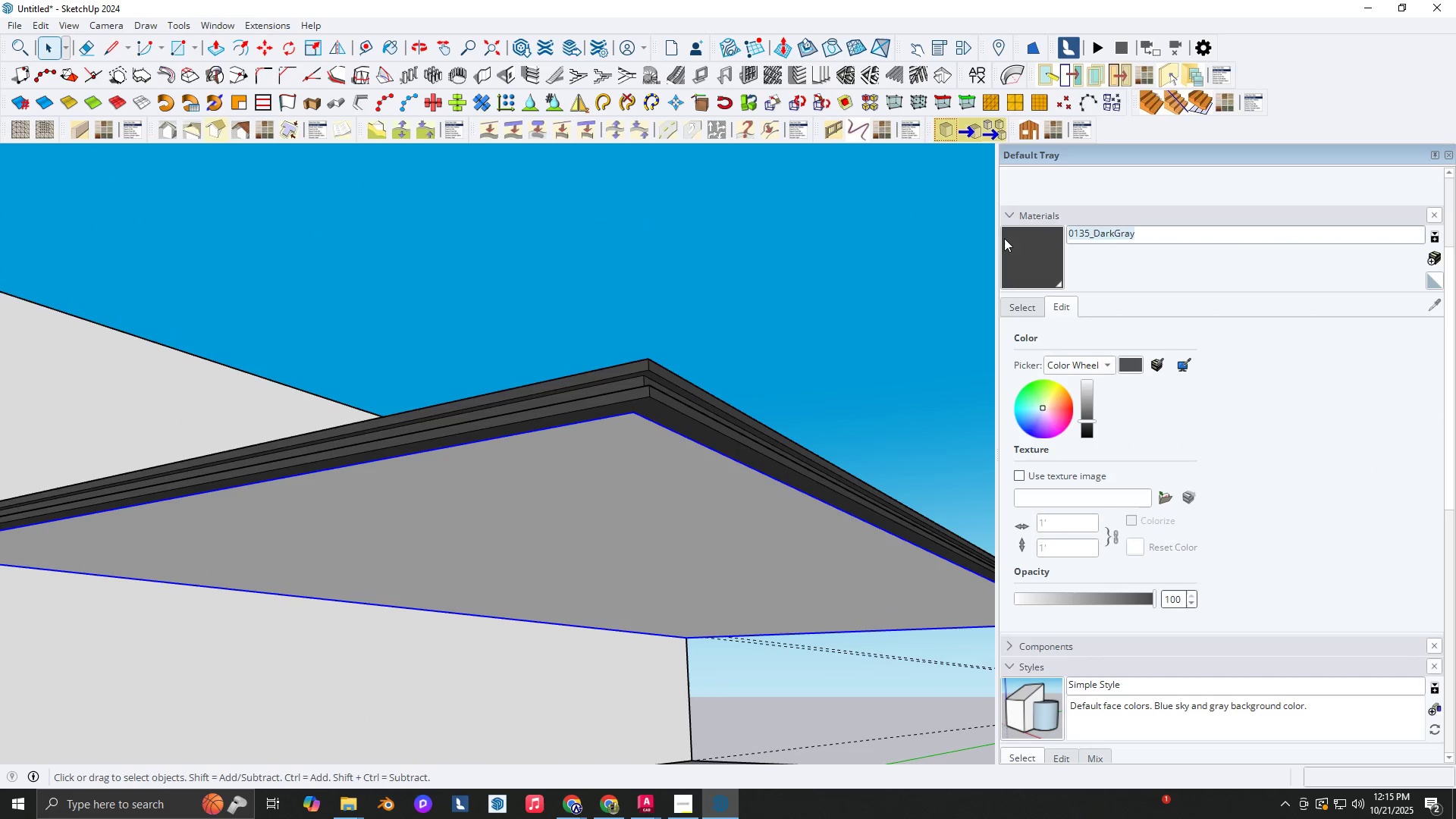 
type(sye)
key(Backspace)
key(Backspace)
type(tell cl)
key(Backspace)
key(Backspace)
key(Backspace)
key(Backspace)
key(Backspace)
type(el cladding)
 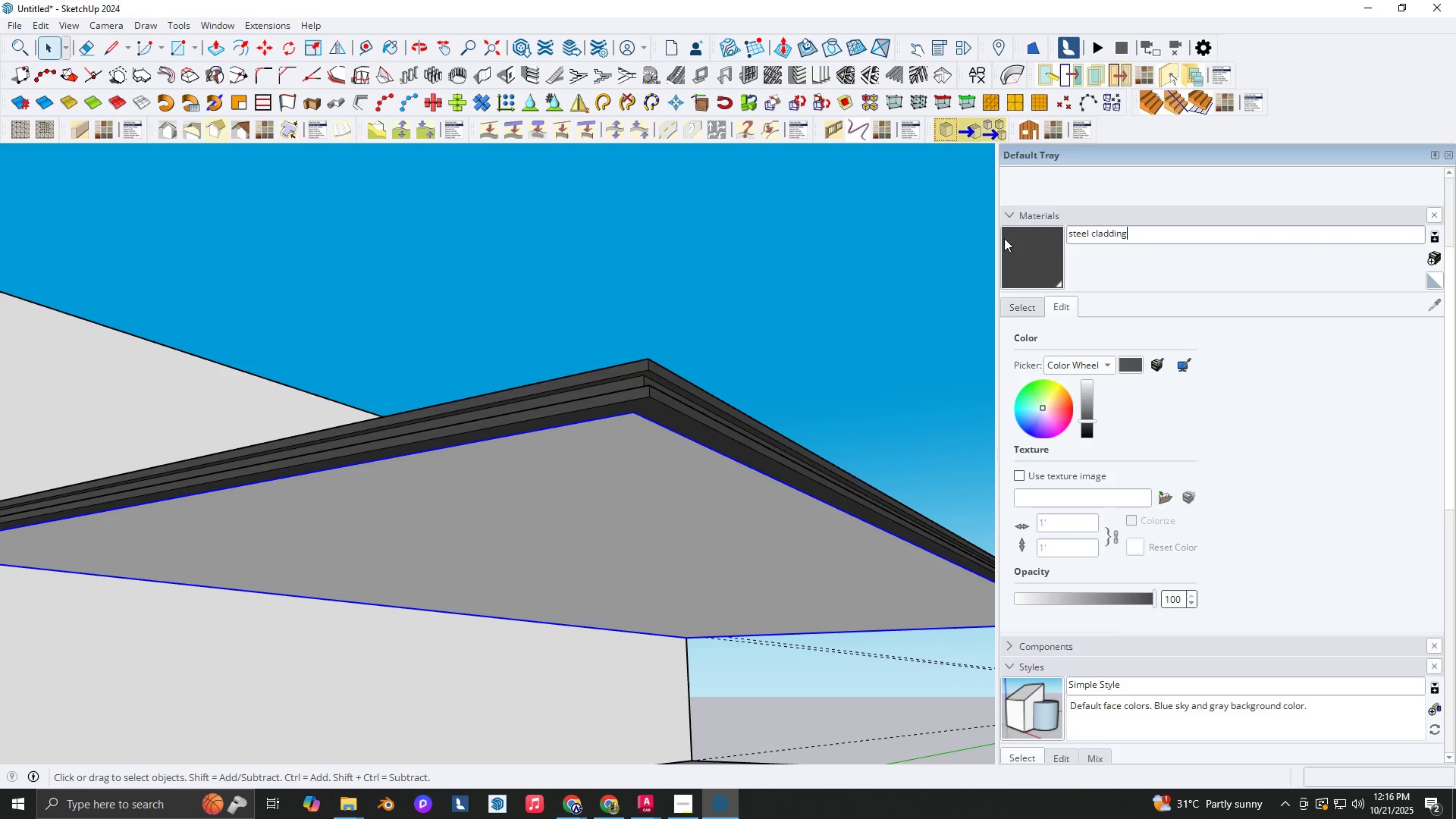 
key(Enter)
 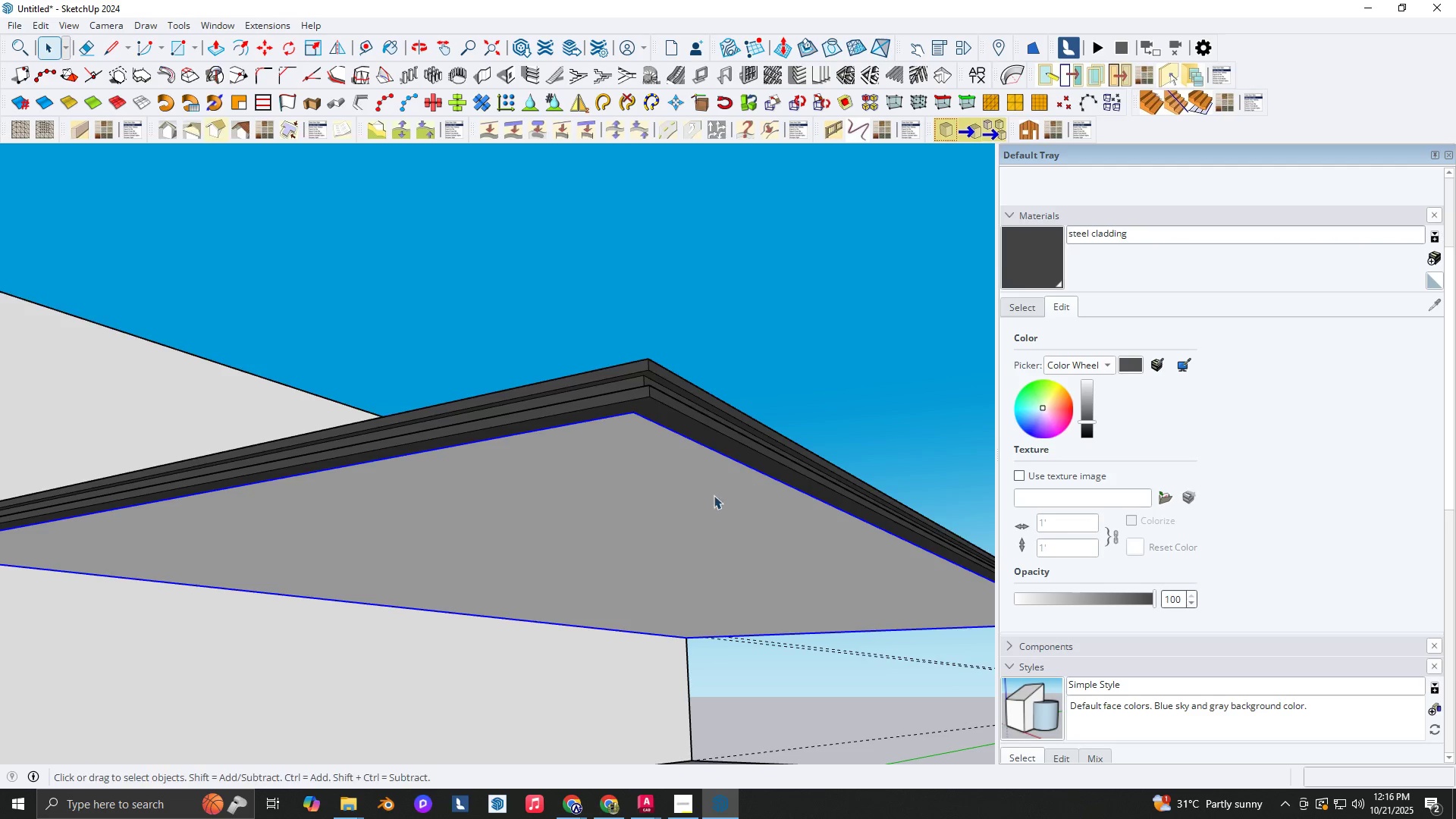 
key(Shift+ShiftLeft)
 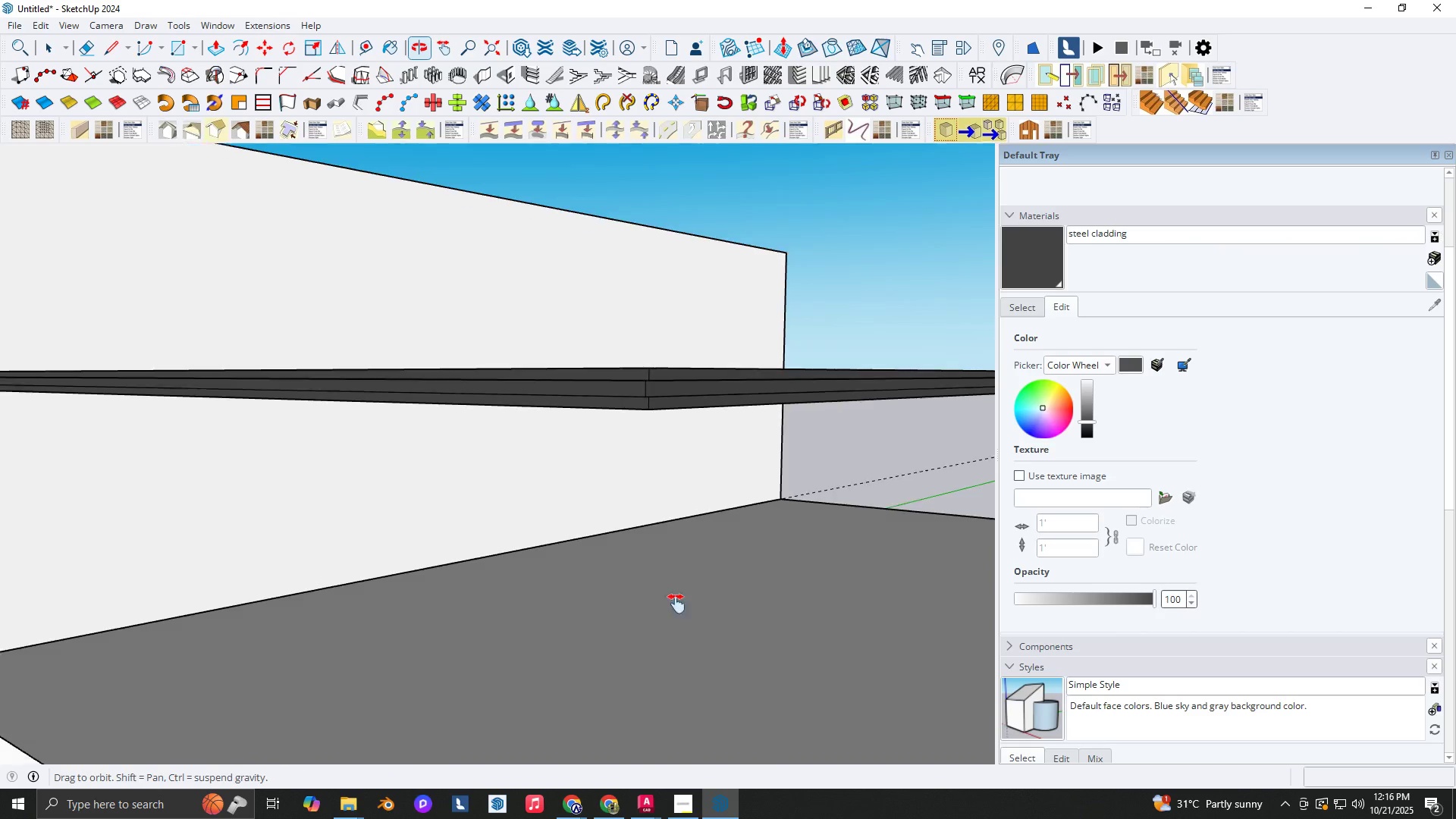 
scroll: coordinate [442, 427], scroll_direction: up, amount: 1.0
 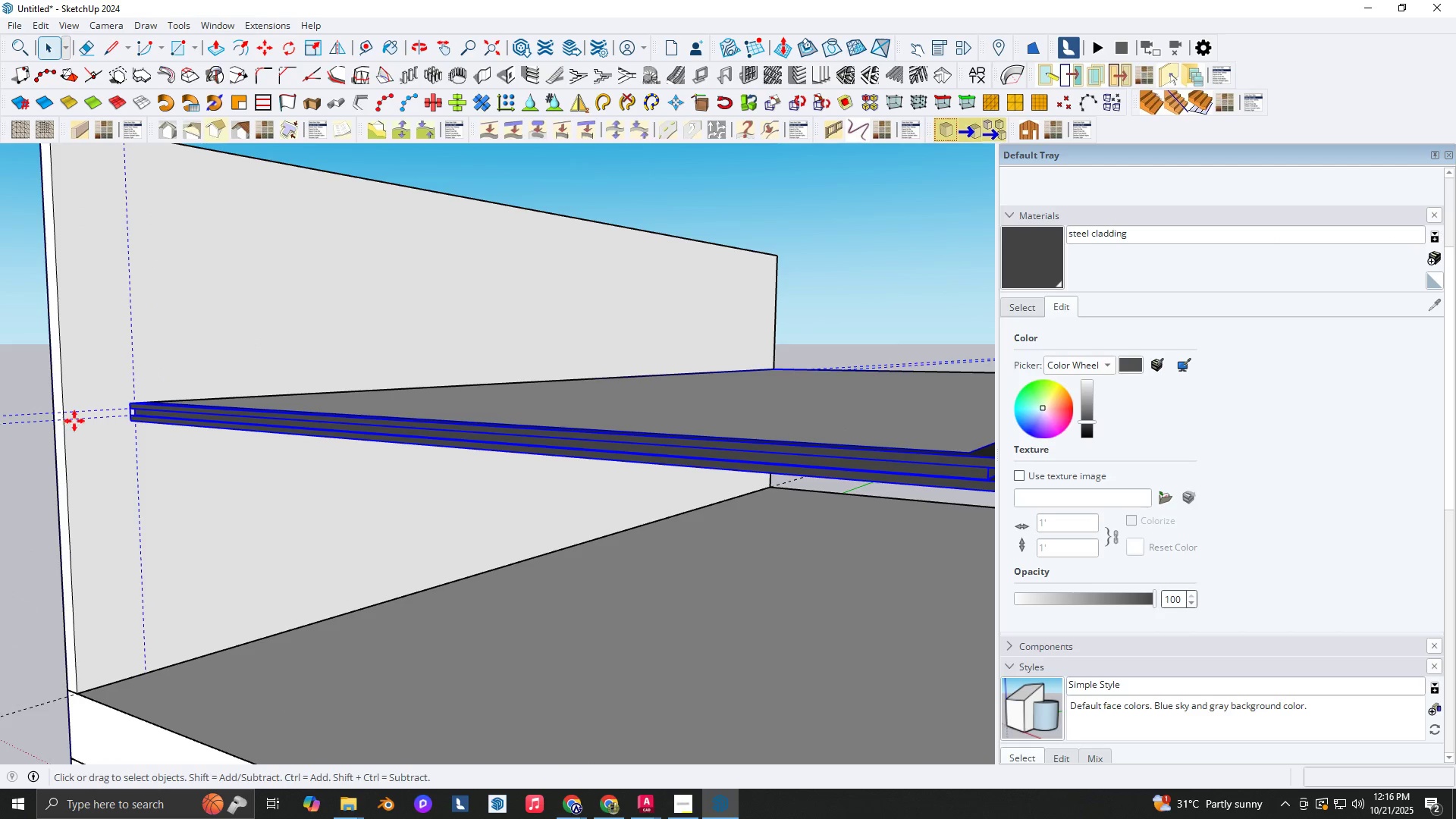 
key(Space)
 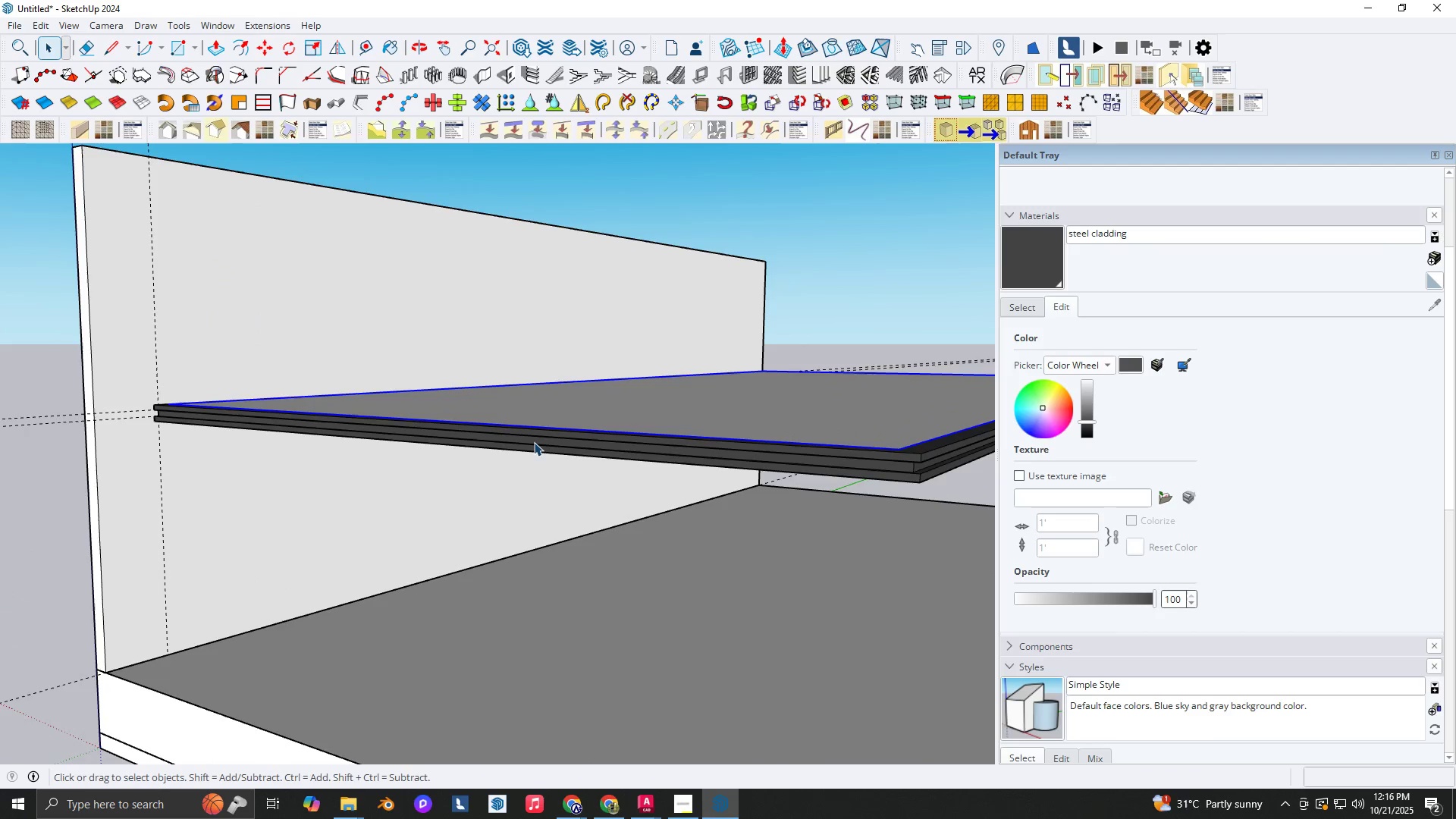 
left_click([535, 442])
 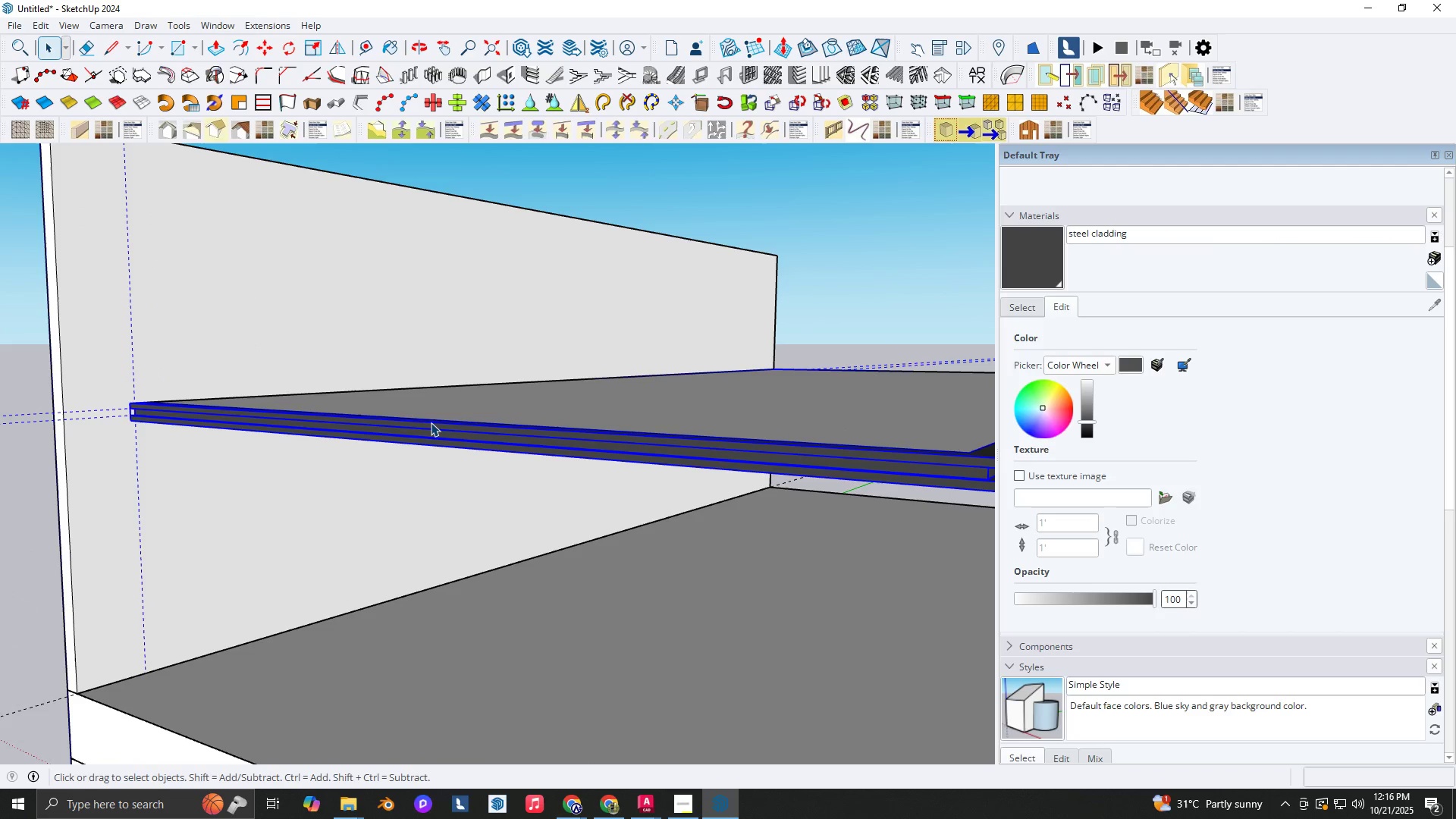 
type(nm nnm)
 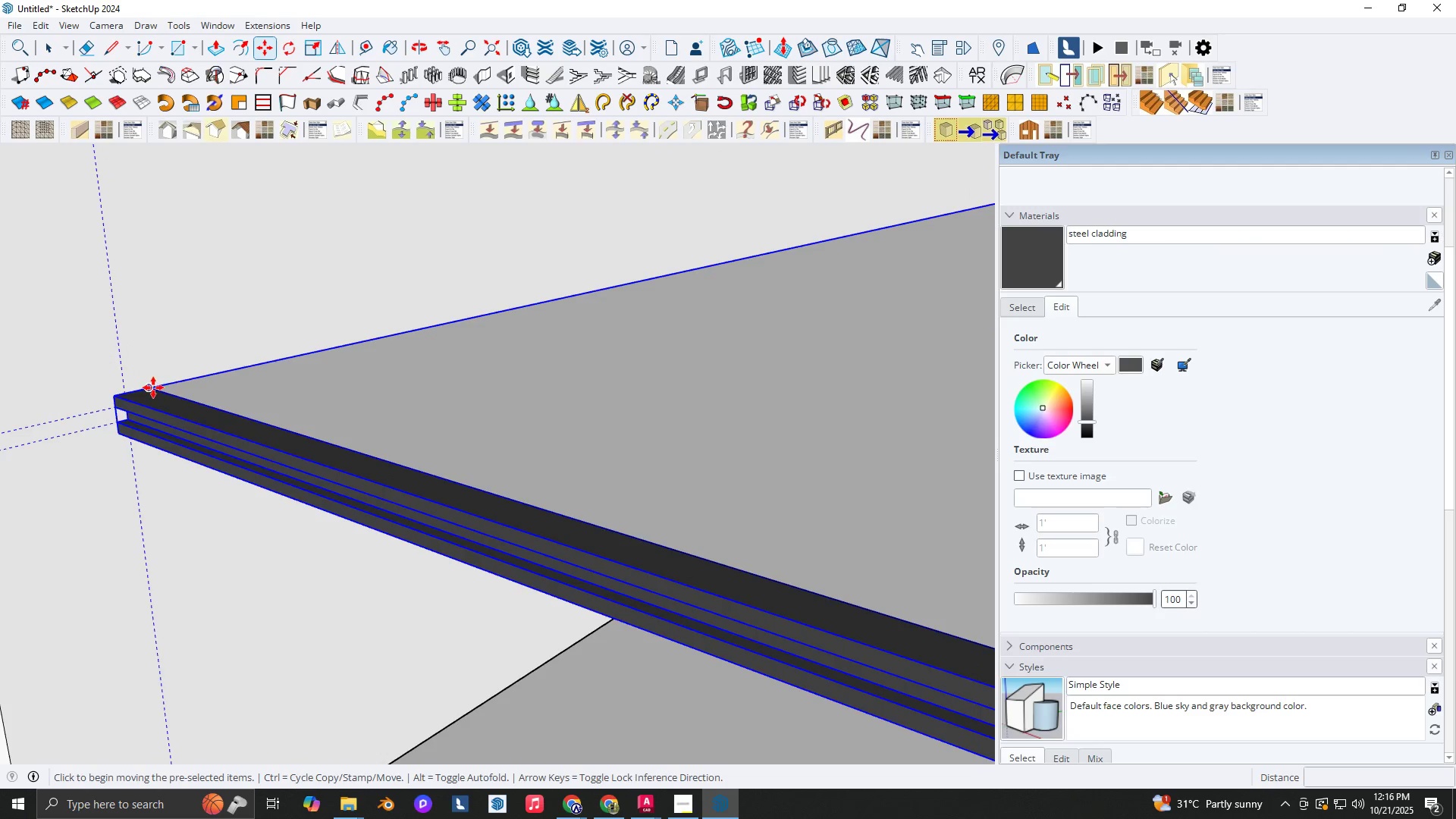 
scroll: coordinate [158, 389], scroll_direction: up, amount: 8.0
 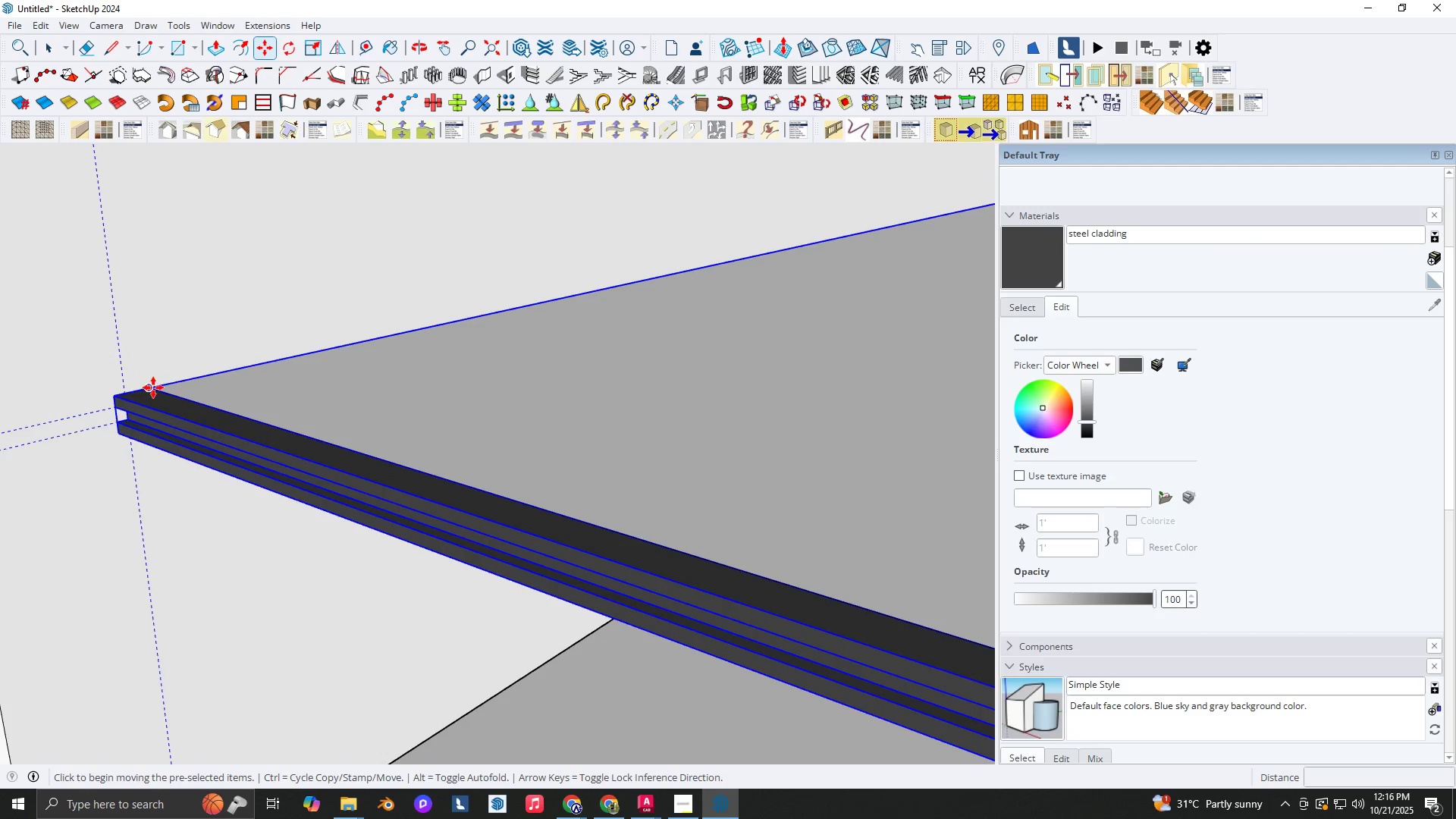 
left_click_drag(start_coordinate=[153, 388], to_coordinate=[152, 381])
 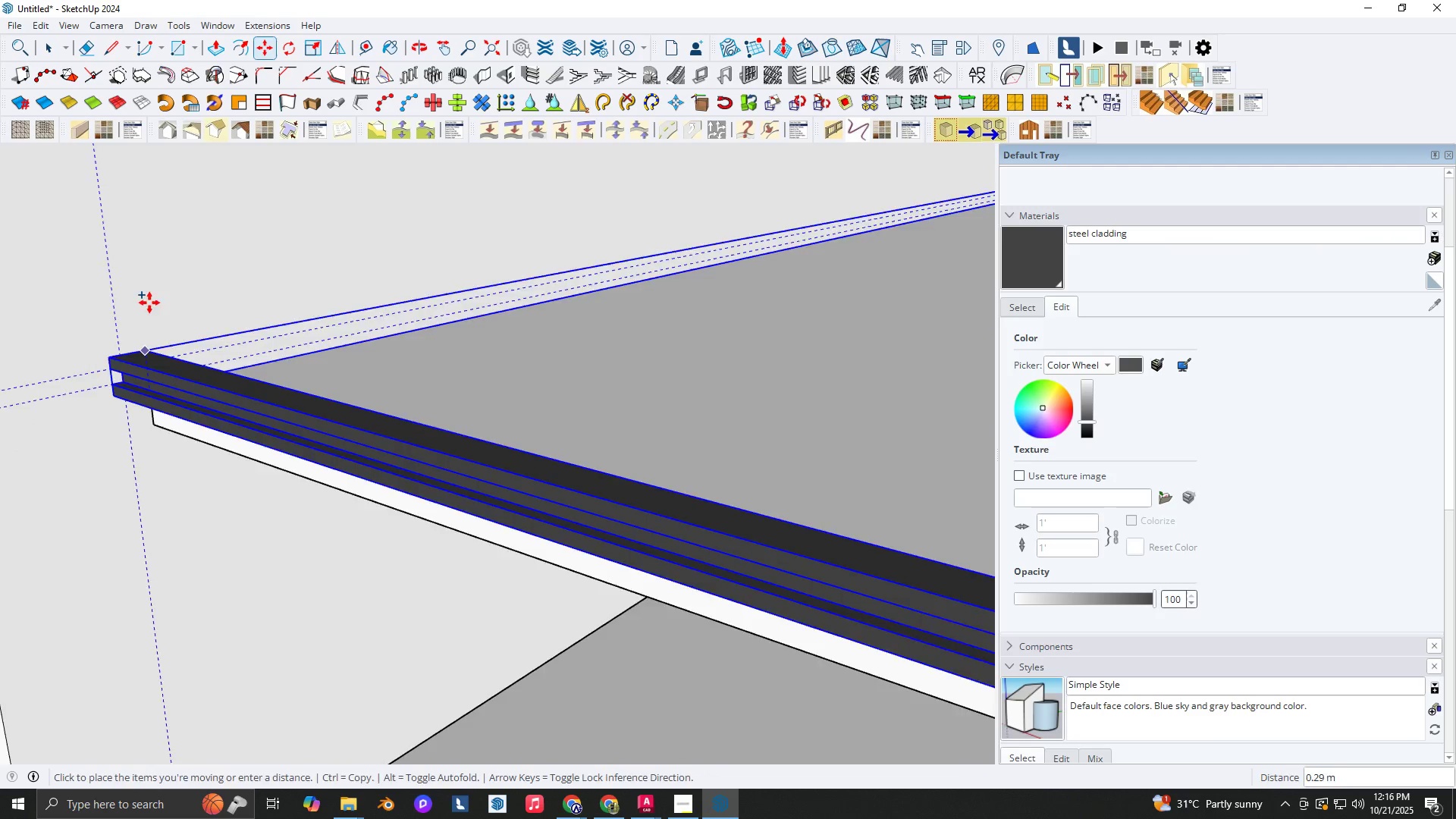 
key(Control+ControlLeft)
 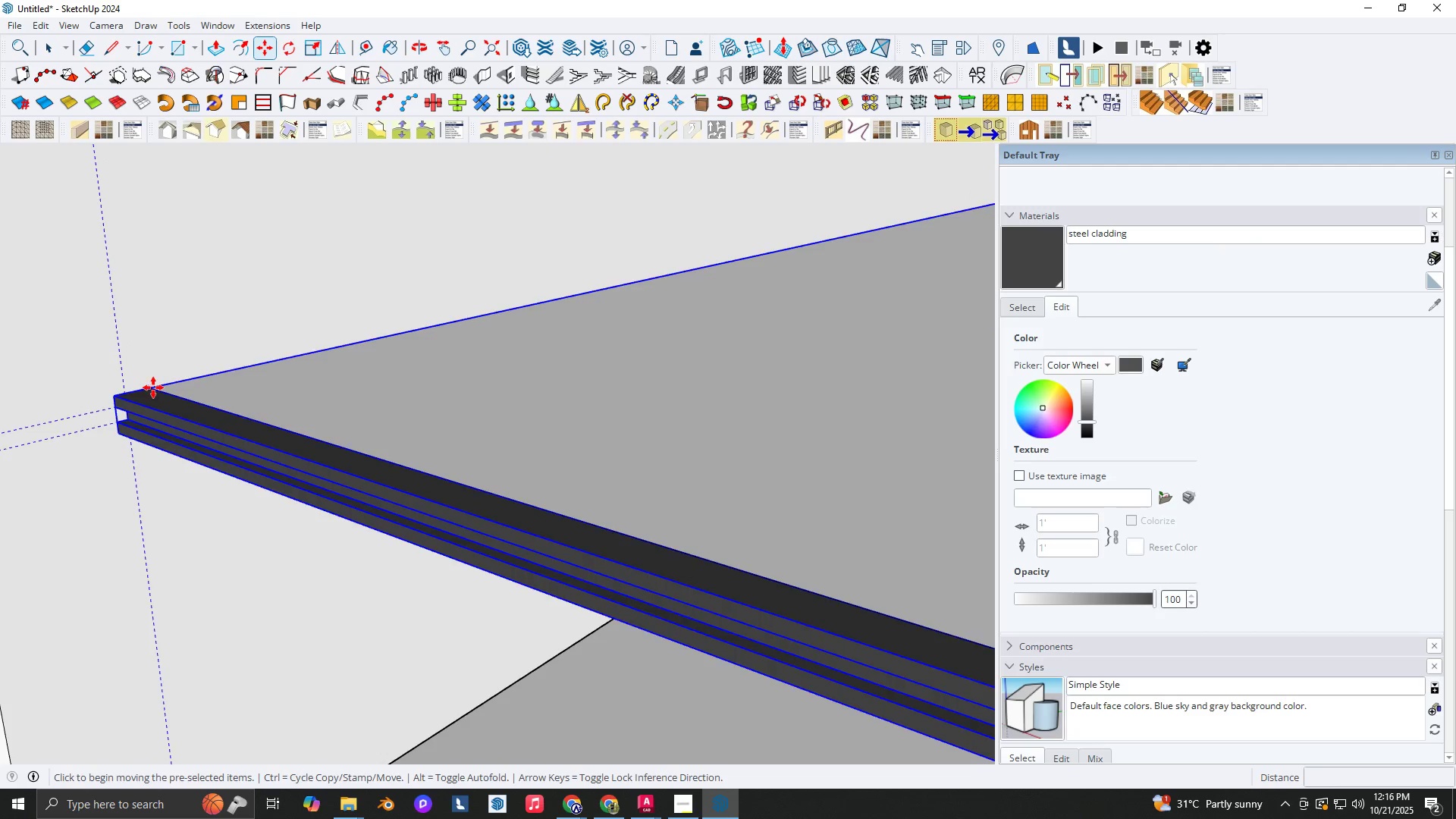 
scroll: coordinate [161, 466], scroll_direction: down, amount: 13.0
 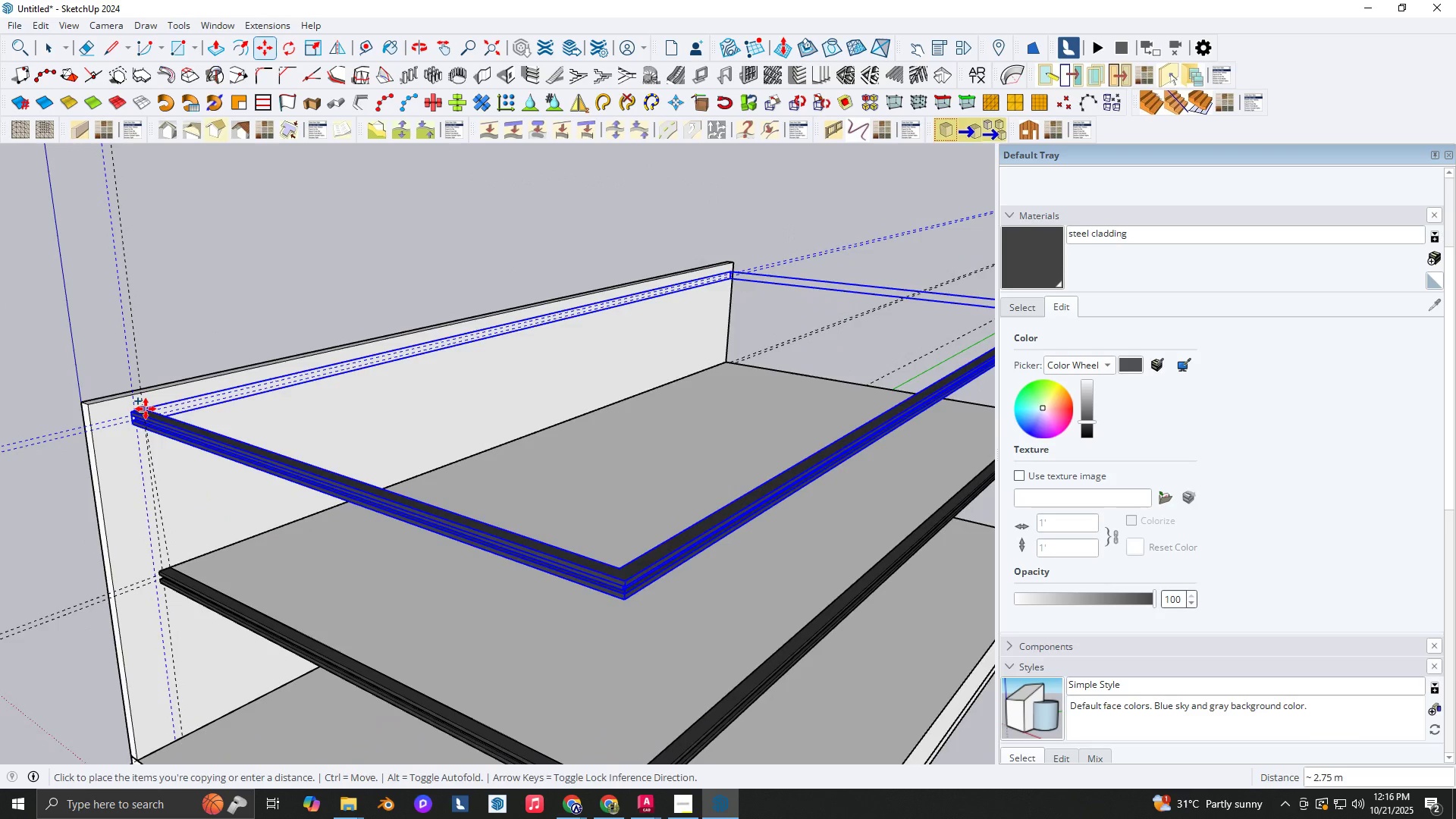 
key(Shift+ShiftLeft)
 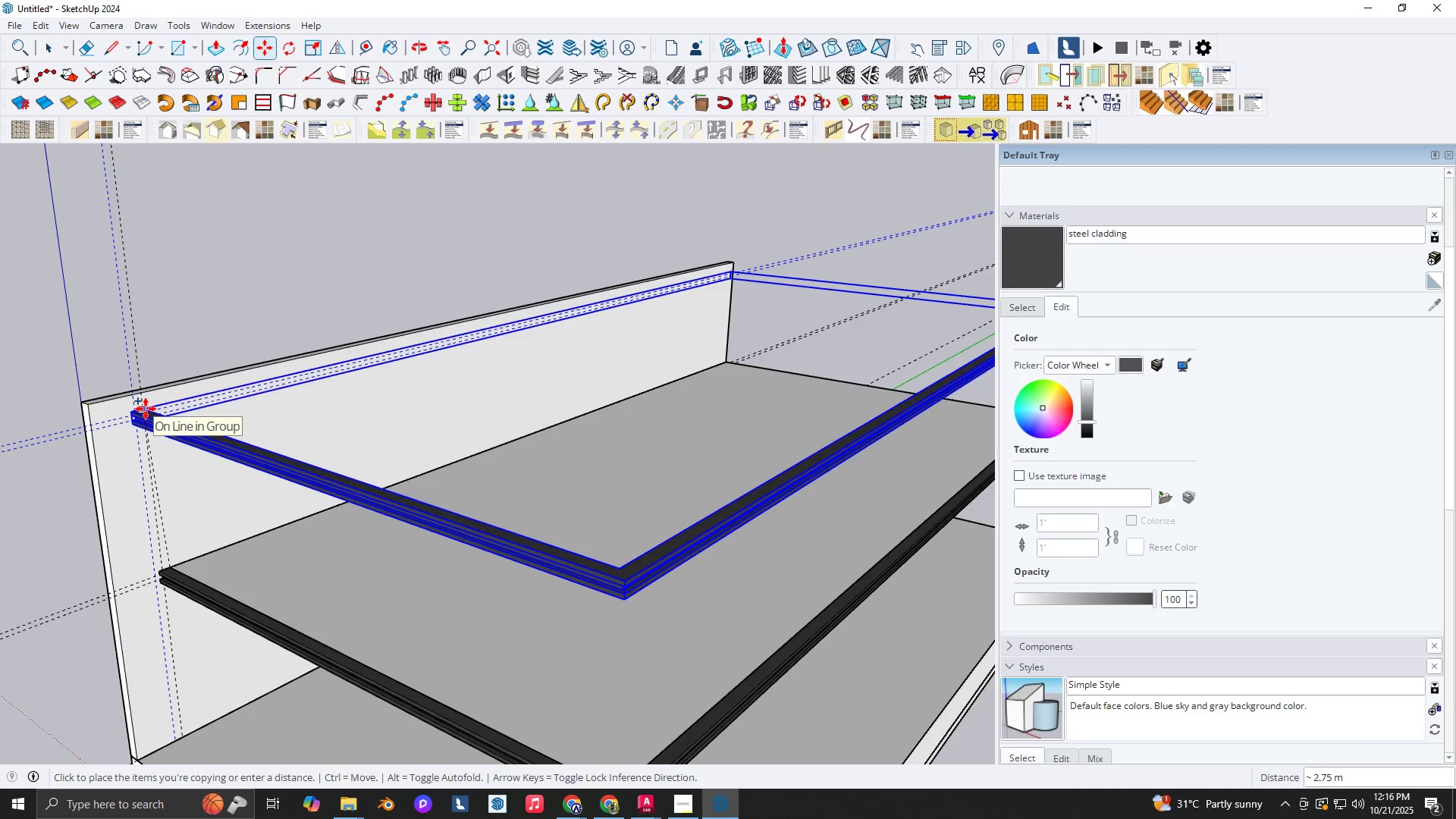 
key(ArrowUp)
 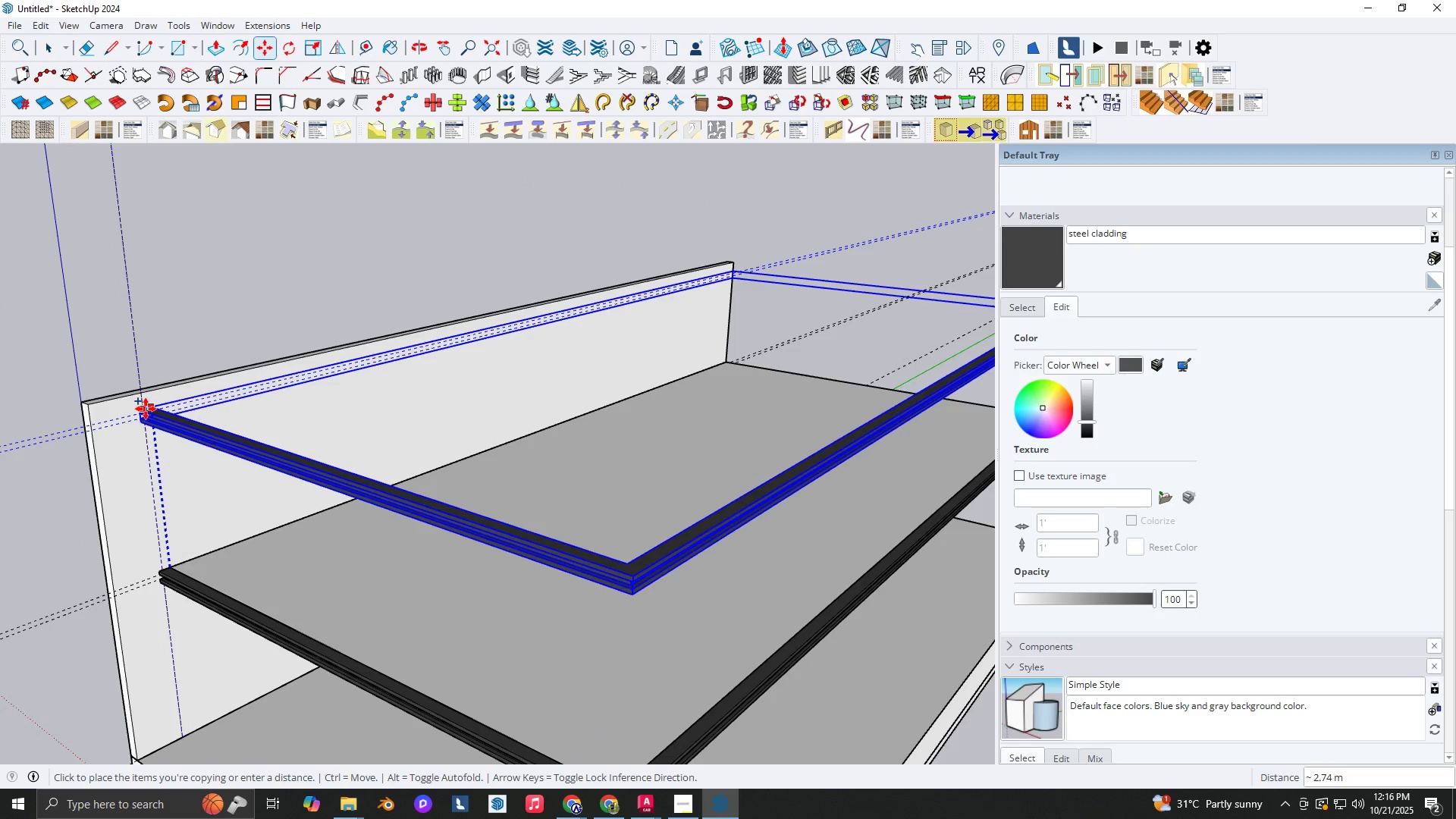 
key(Numpad3)
 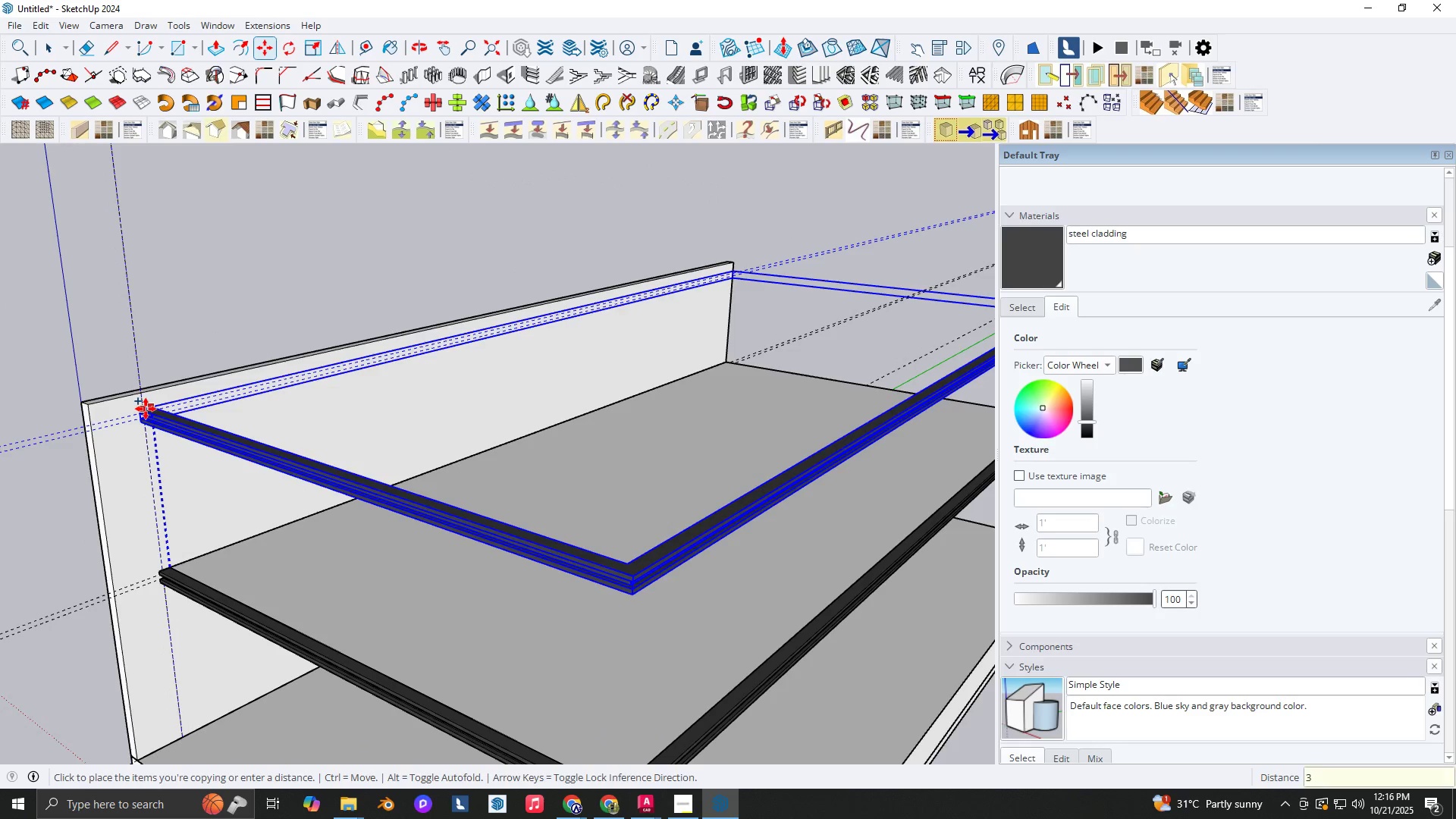 
key(NumpadEnter)
 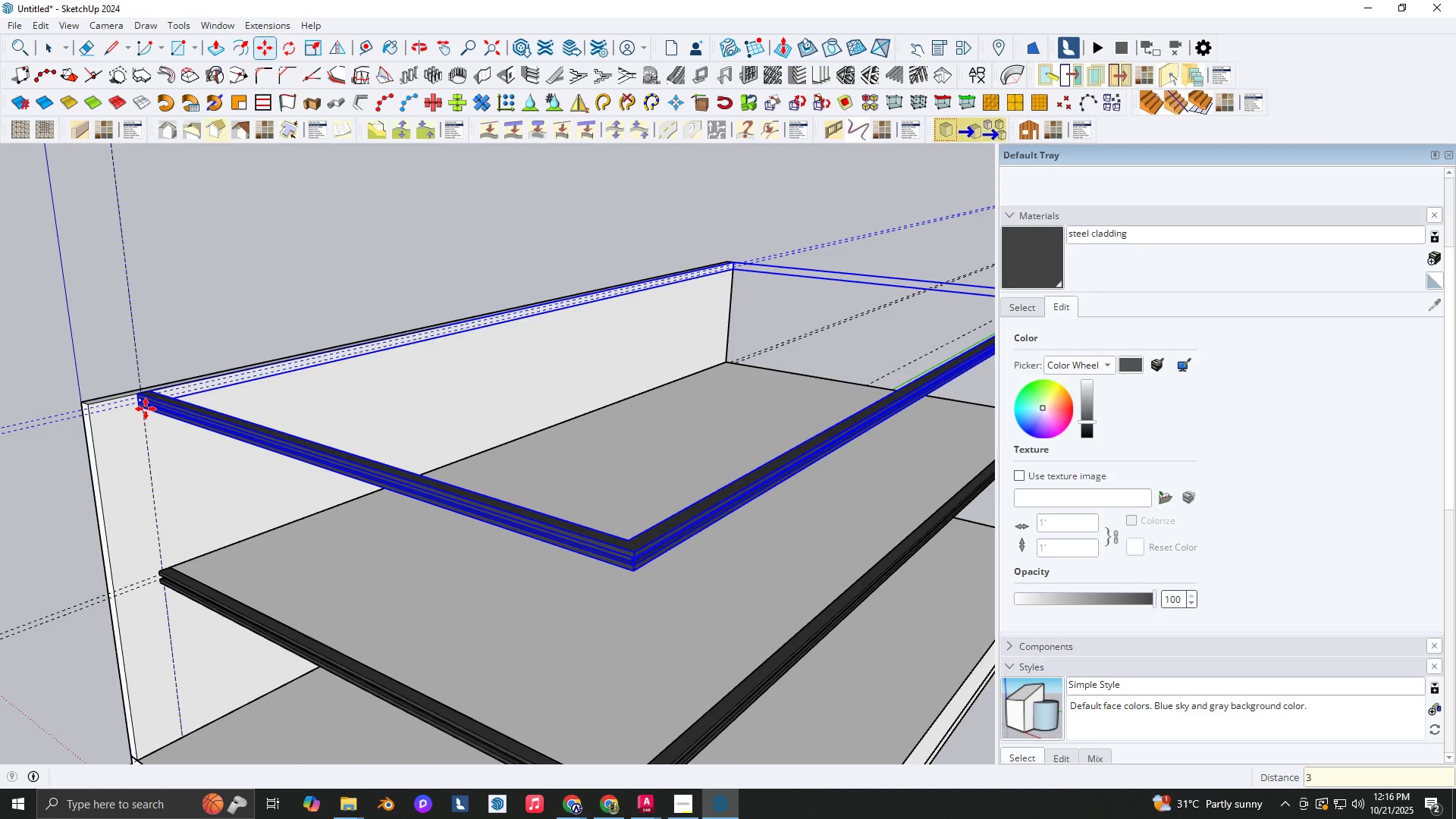 
key(Space)
 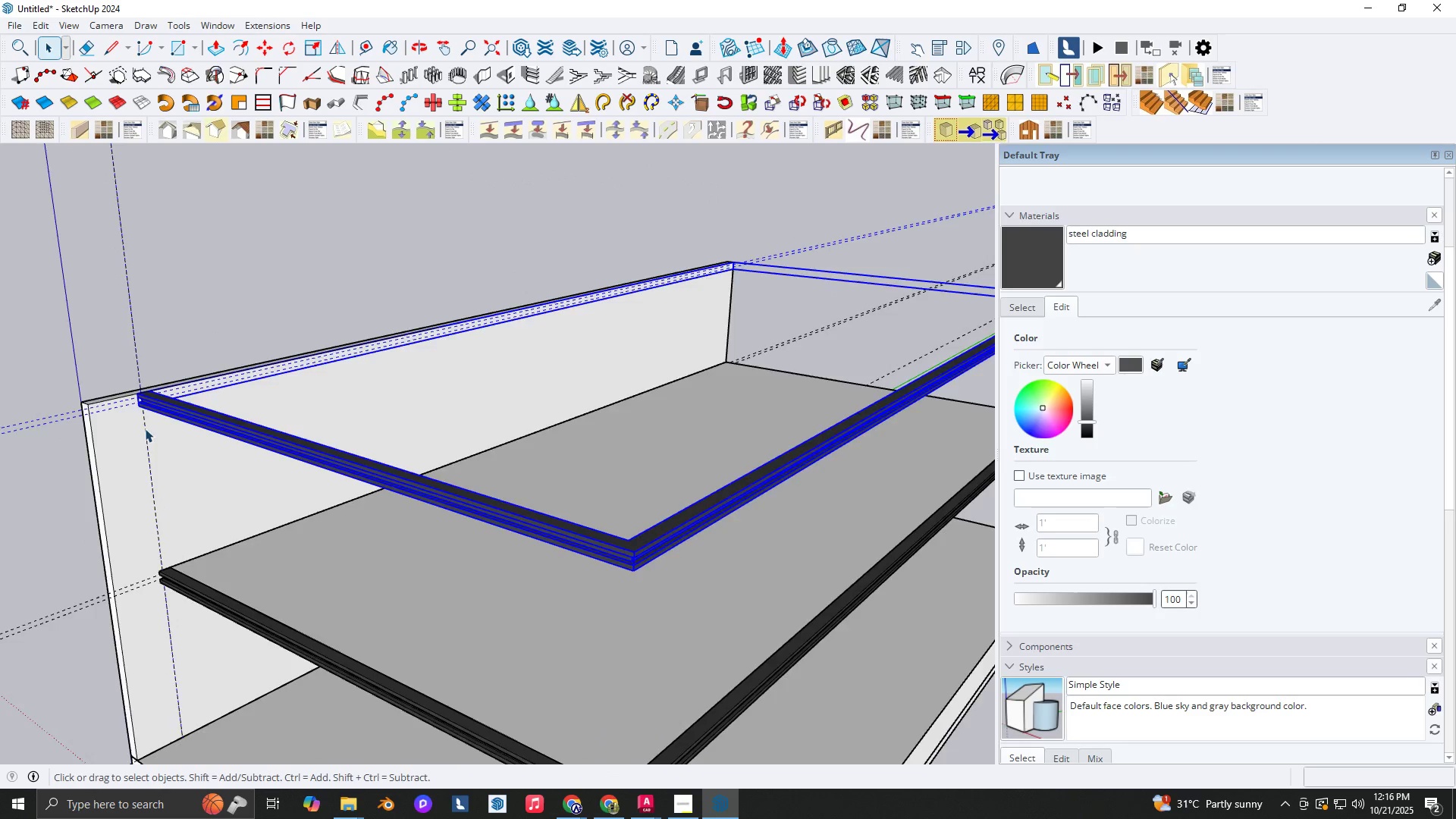 
scroll: coordinate [135, 414], scroll_direction: up, amount: 4.0
 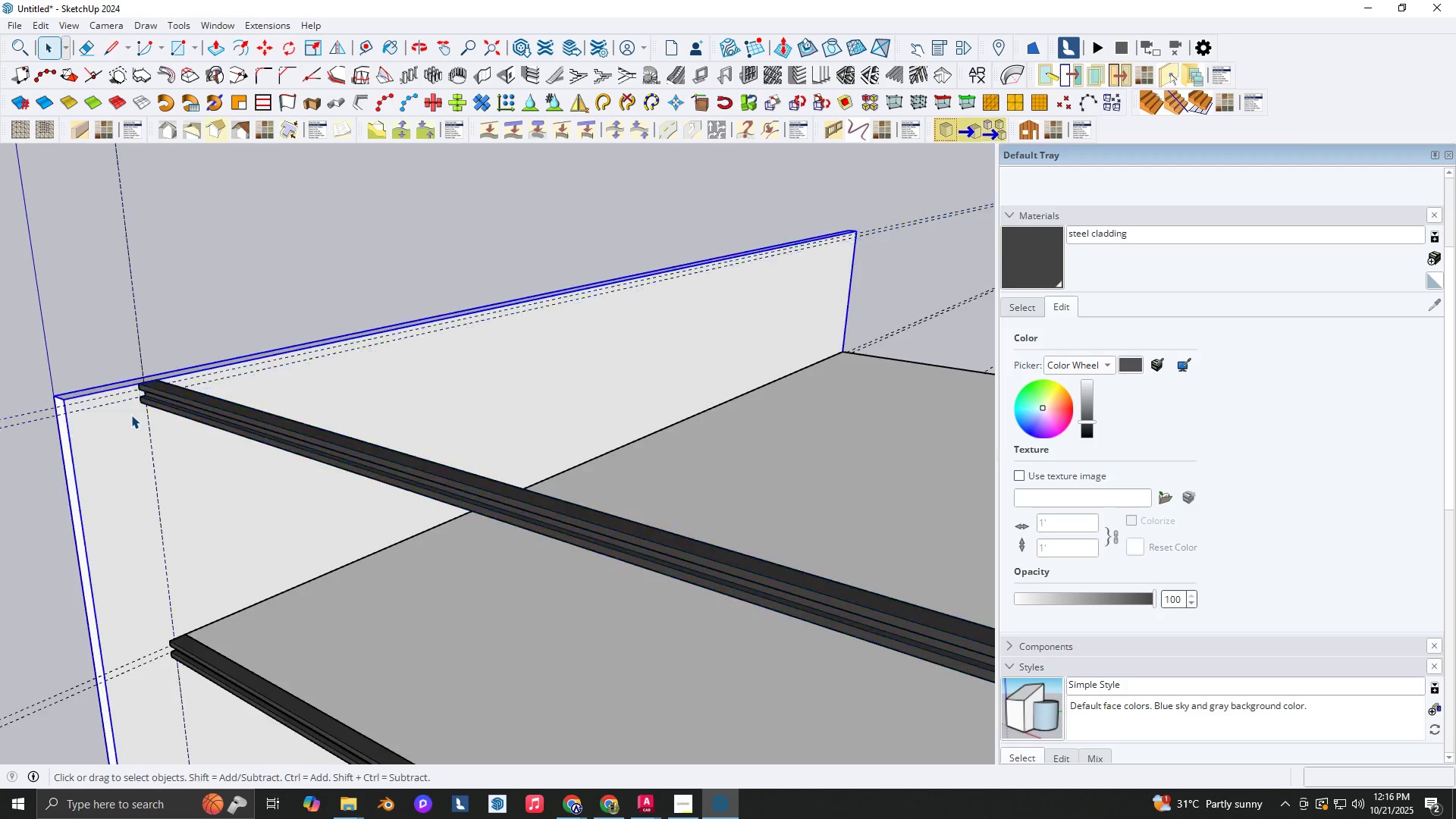 
double_click([131, 415])
 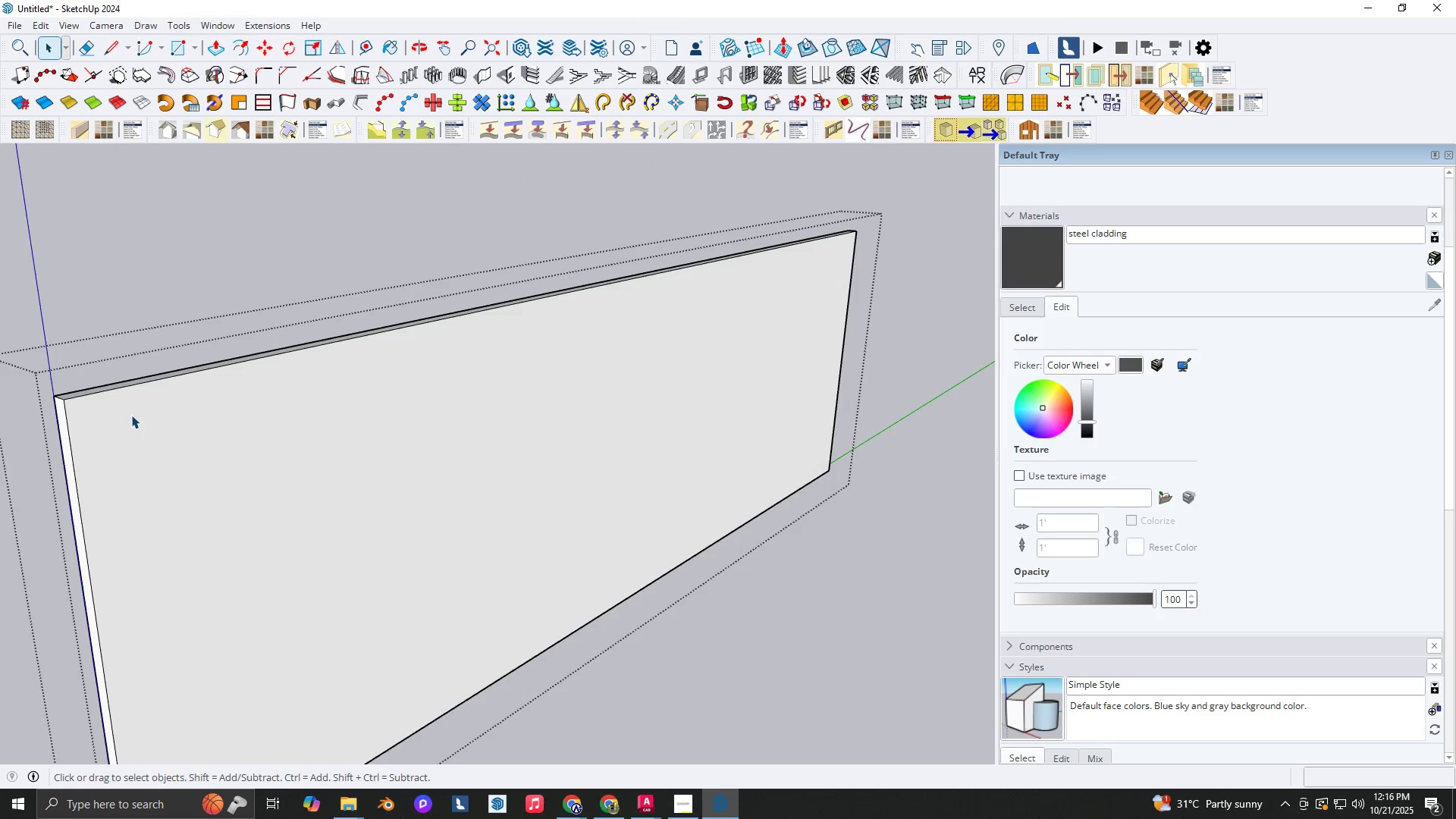 
triple_click([131, 415])
 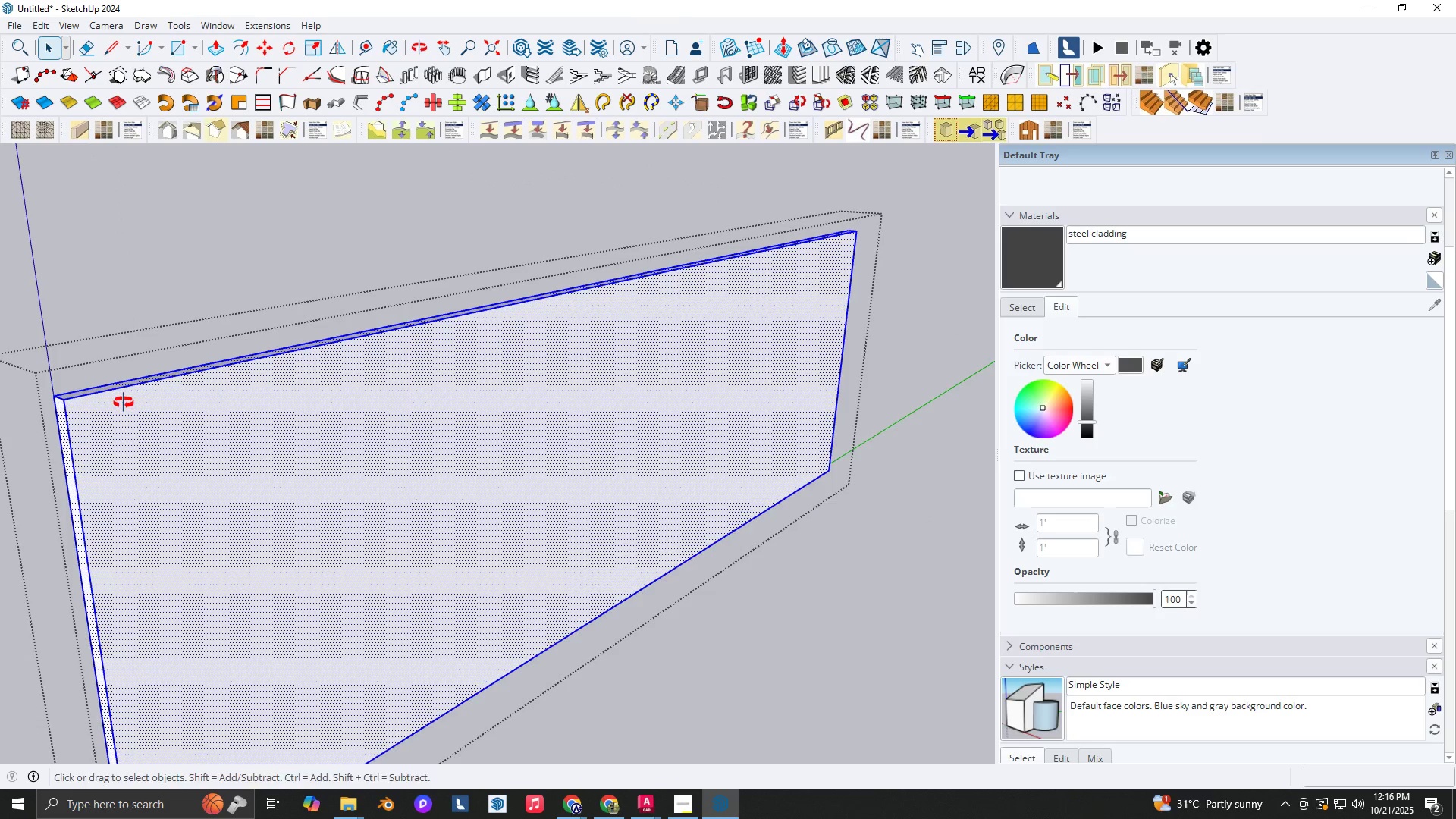 
type(op.4)
key(NumpadEnter)
type( )
key(Escape)
type( )
 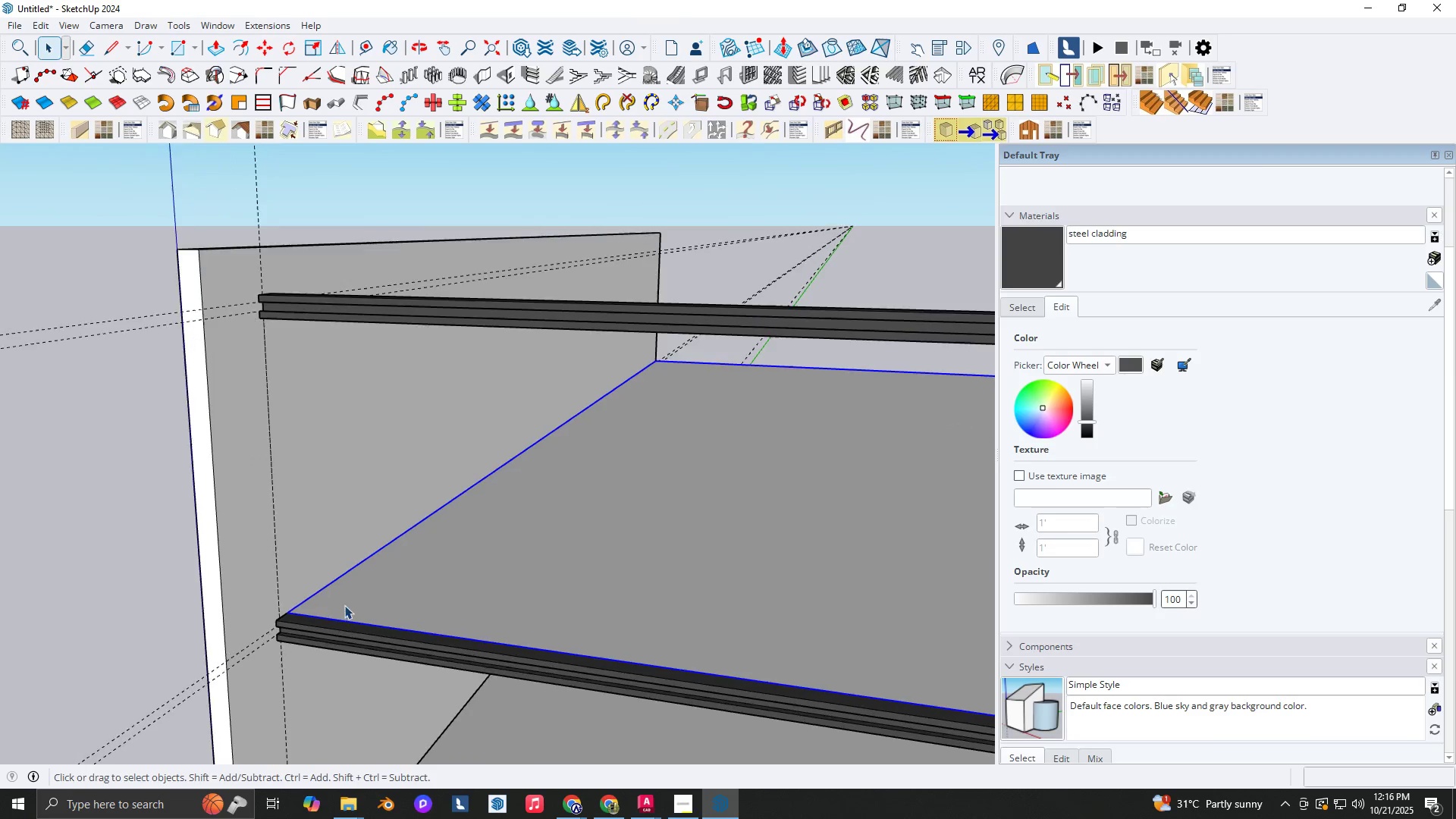 
scroll: coordinate [123, 393], scroll_direction: up, amount: 3.0
 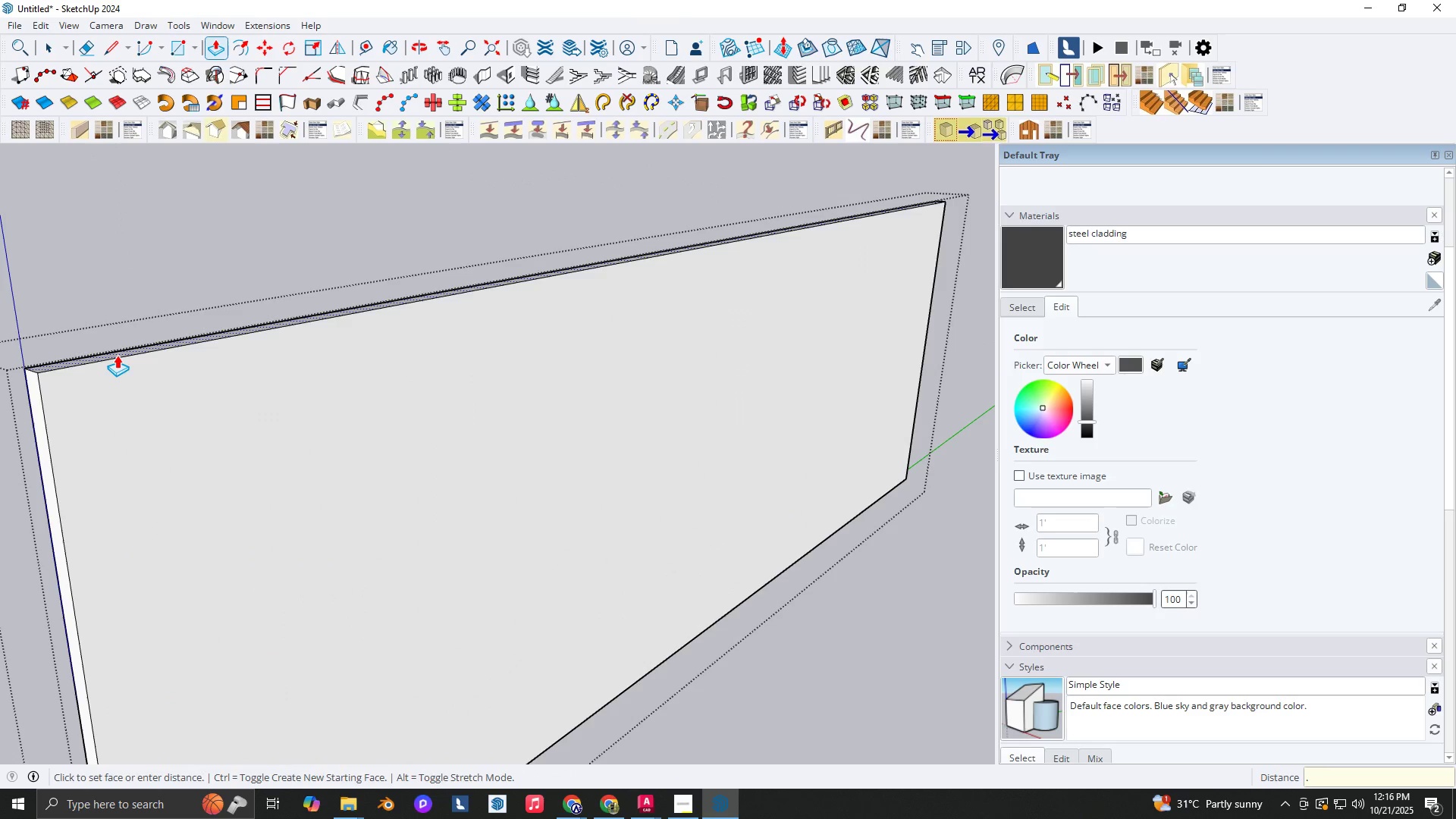 
scroll: coordinate [293, 444], scroll_direction: down, amount: 6.0
 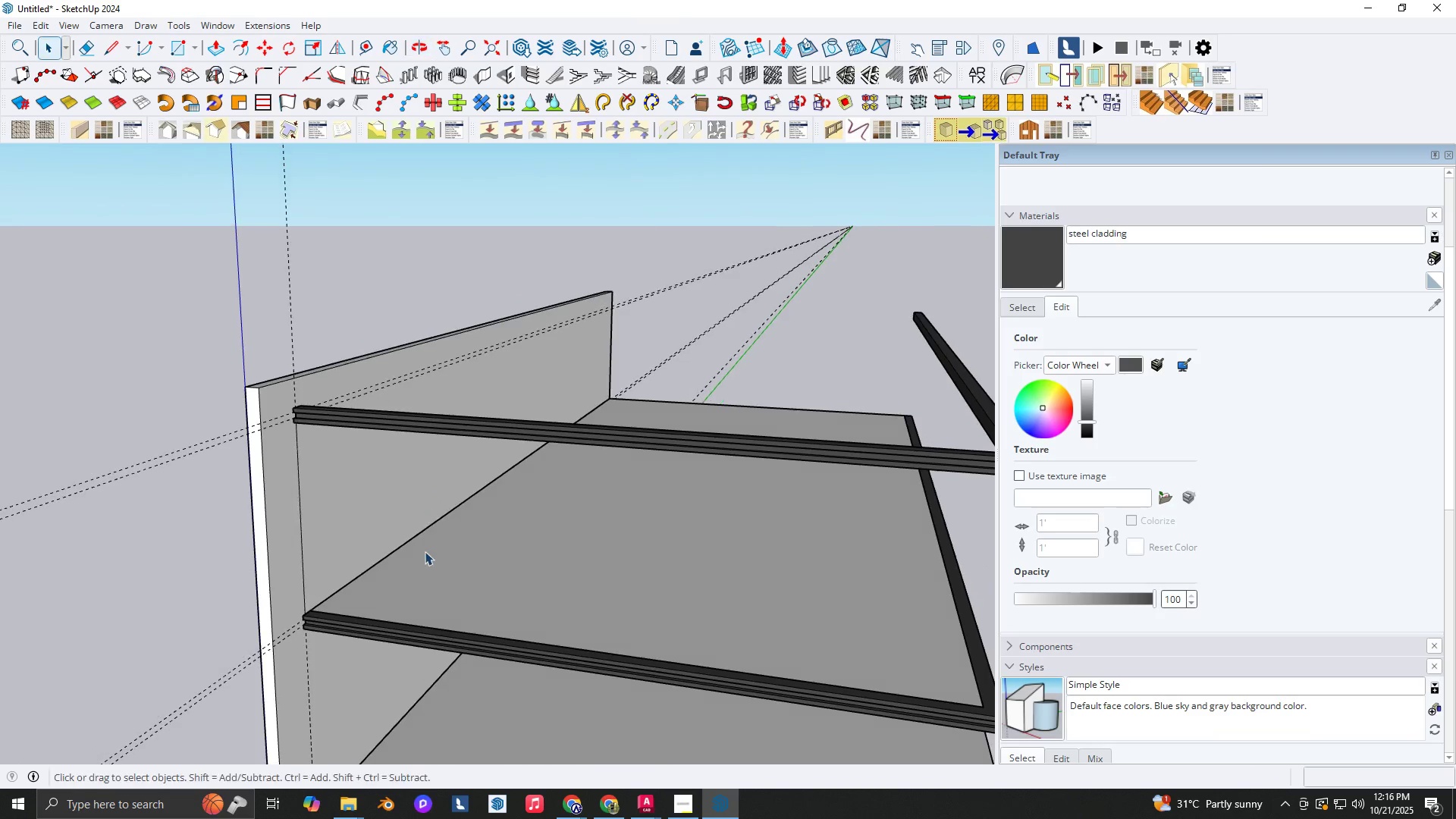 
left_click([413, 576])
 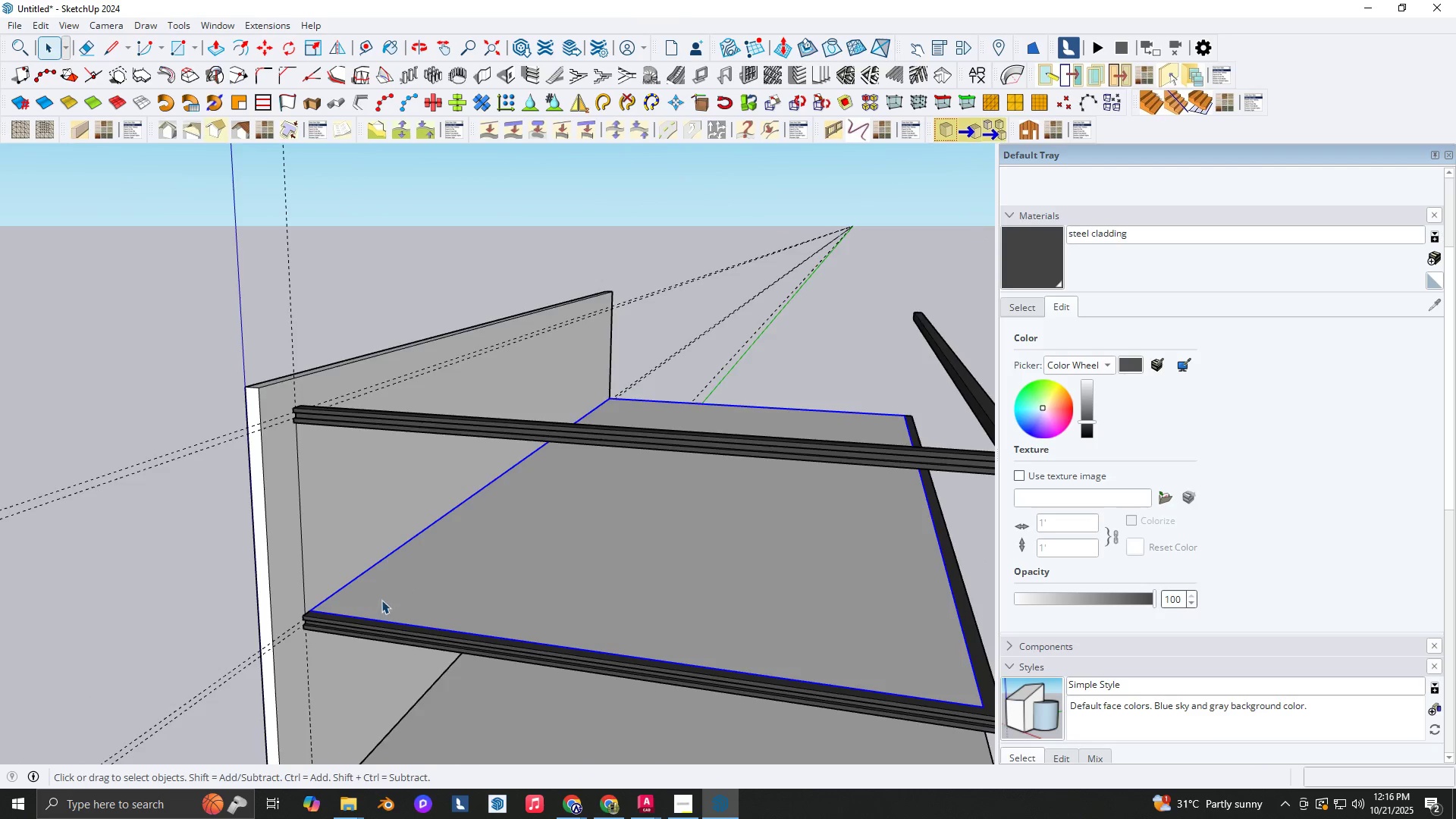 
scroll: coordinate [349, 607], scroll_direction: up, amount: 4.0
 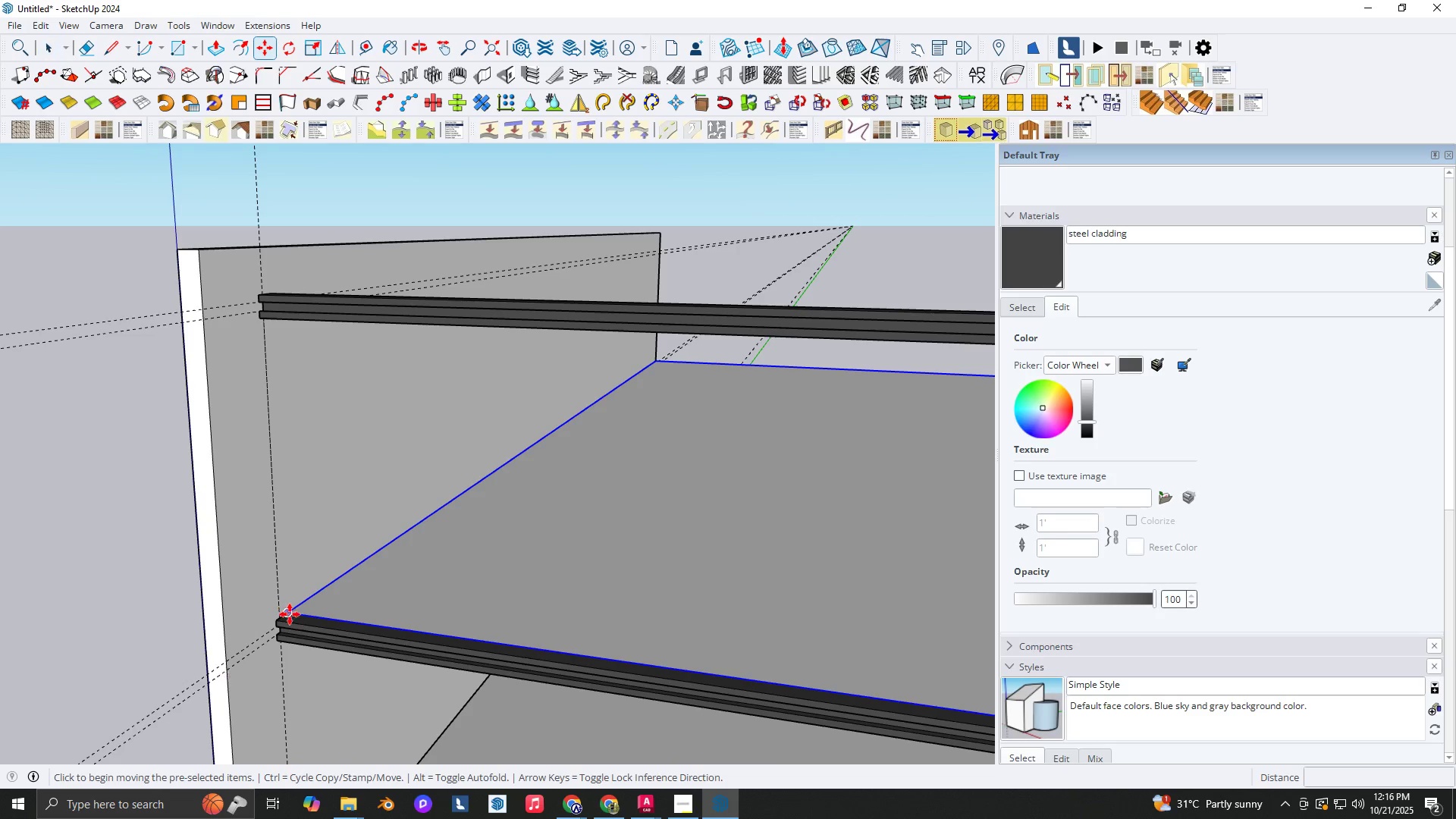 
type(nm)
 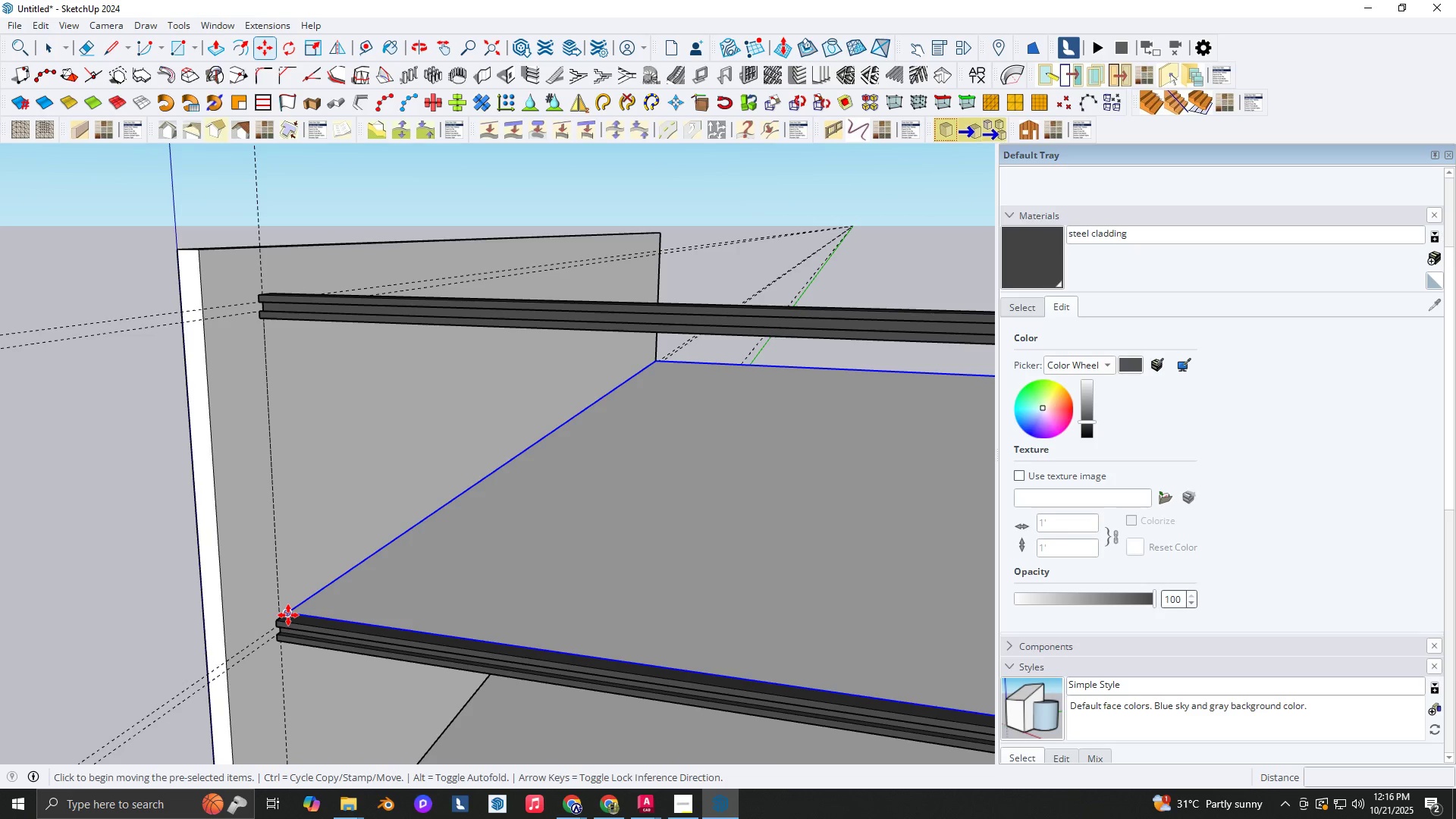 
left_click_drag(start_coordinate=[288, 615], to_coordinate=[283, 600])
 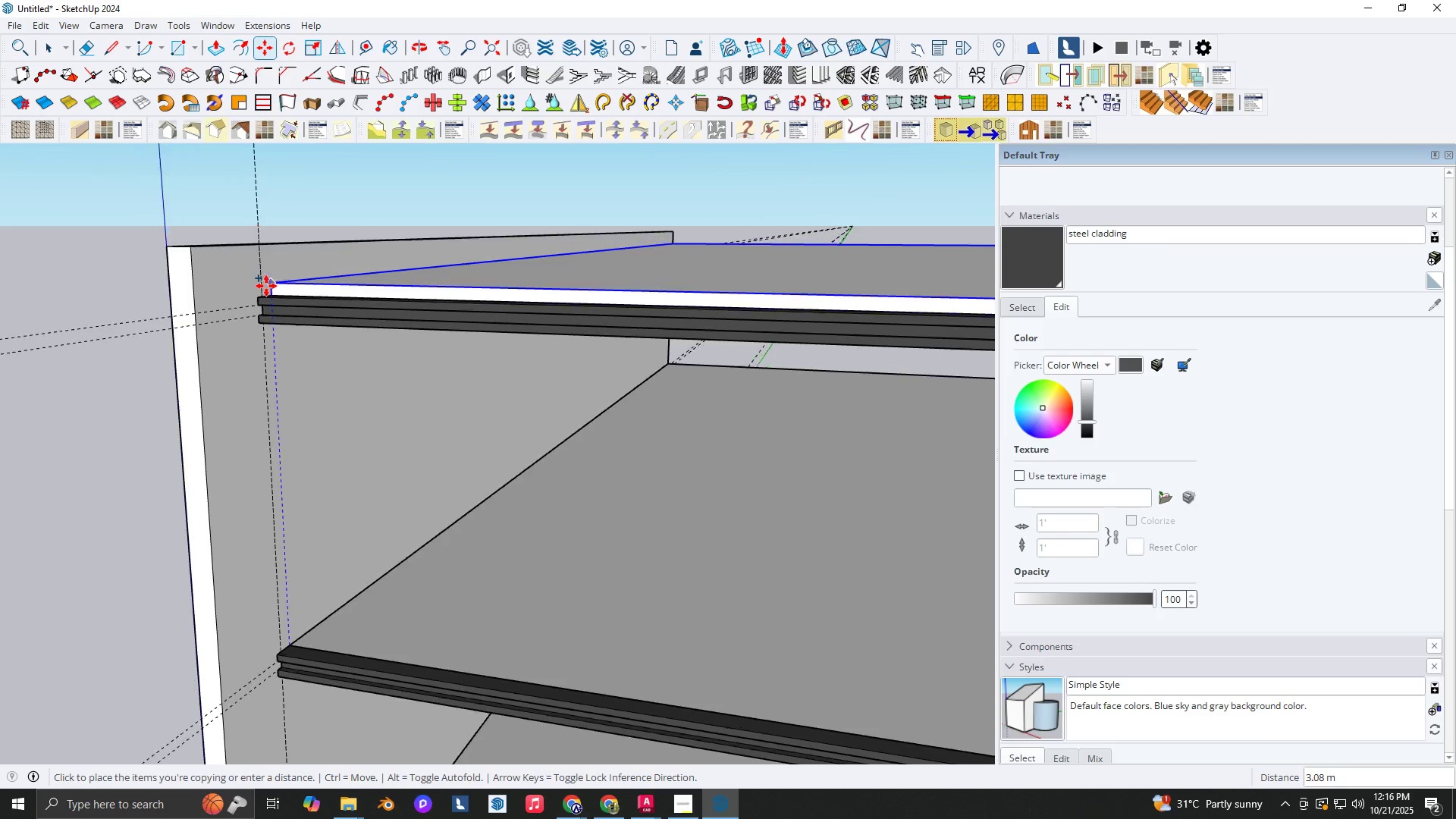 
key(Control+ControlLeft)
 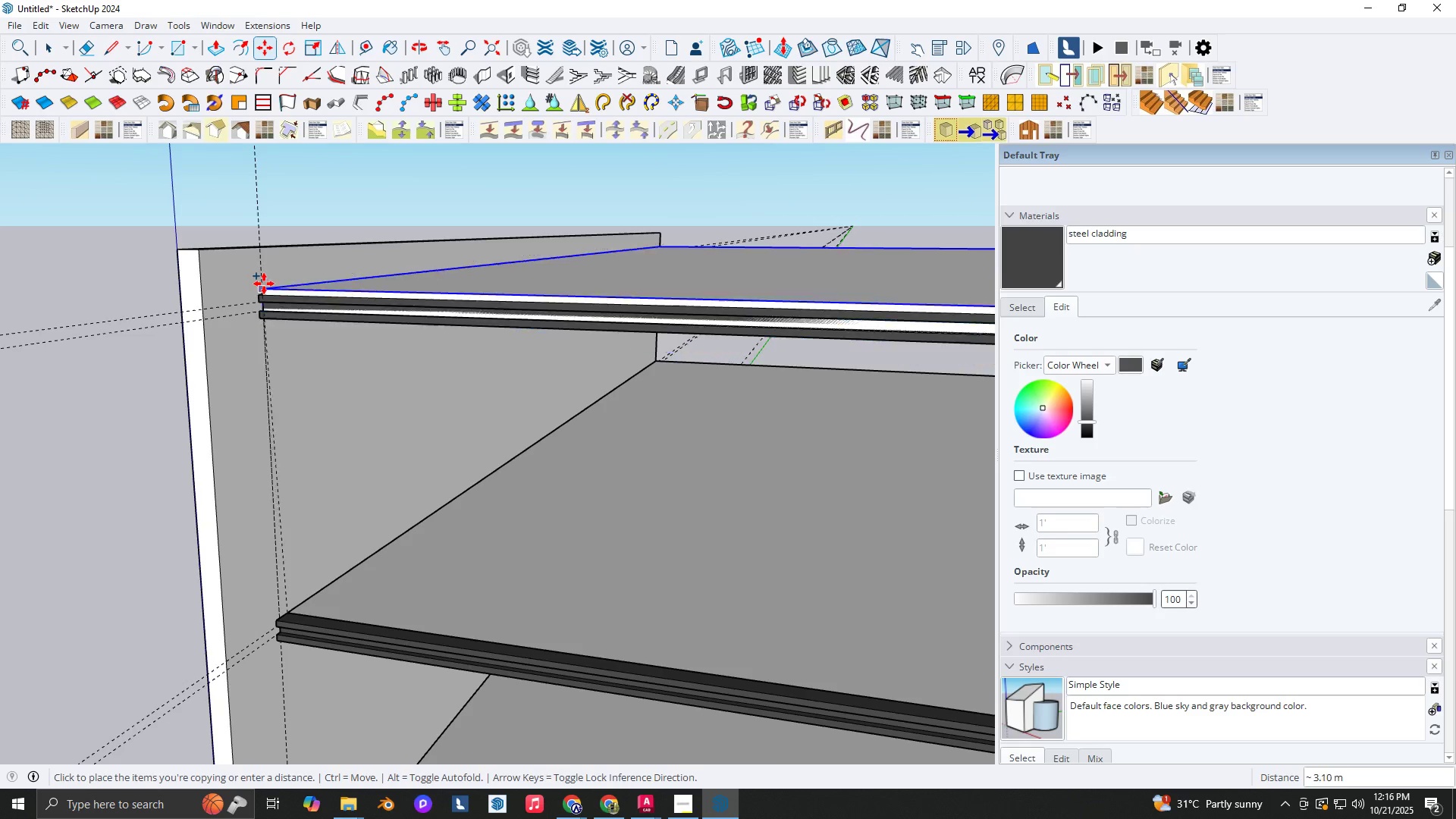 
scroll: coordinate [262, 302], scroll_direction: up, amount: 17.0
 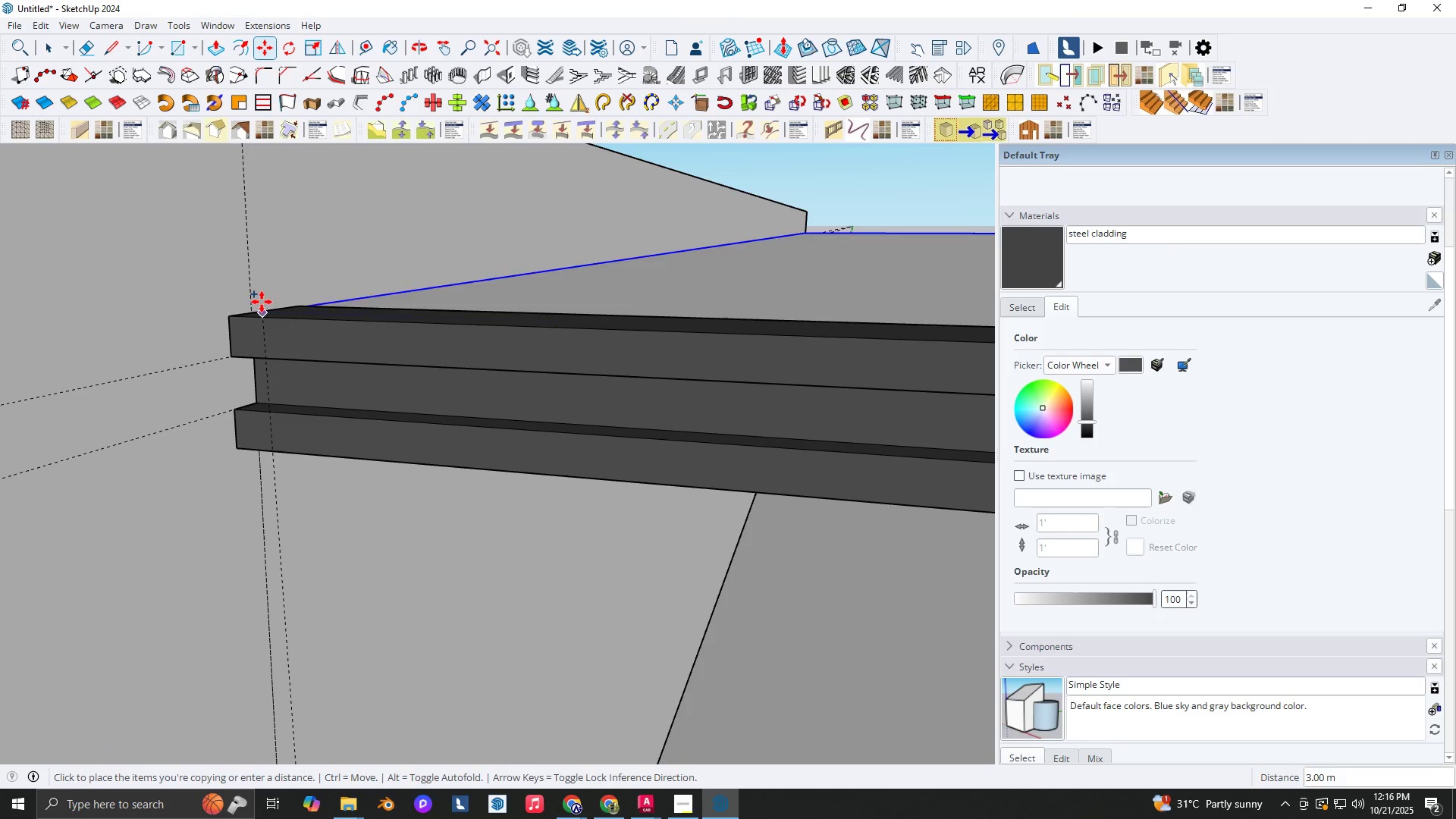 
key(ArrowUp)
 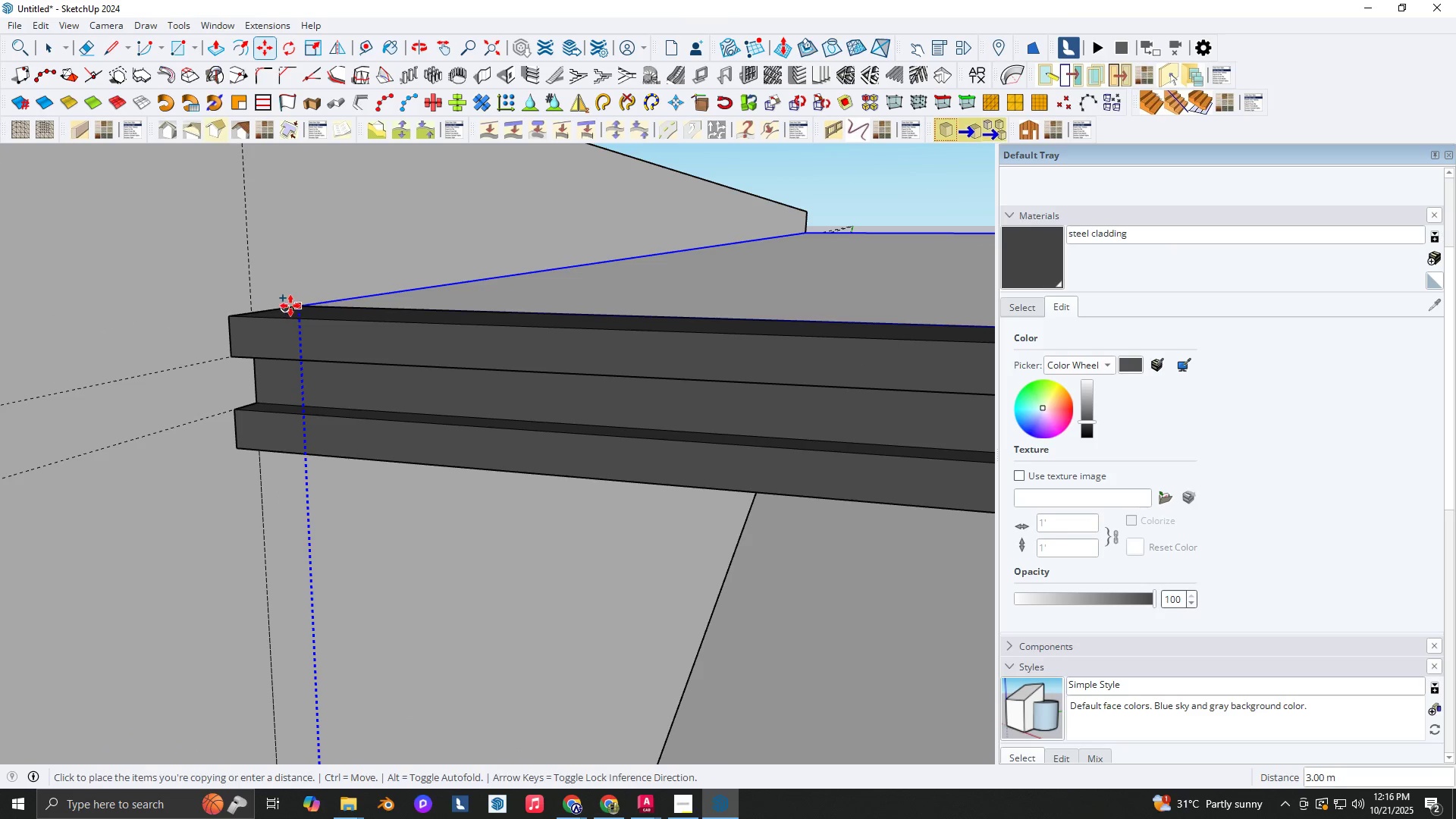 
left_click([290, 306])
 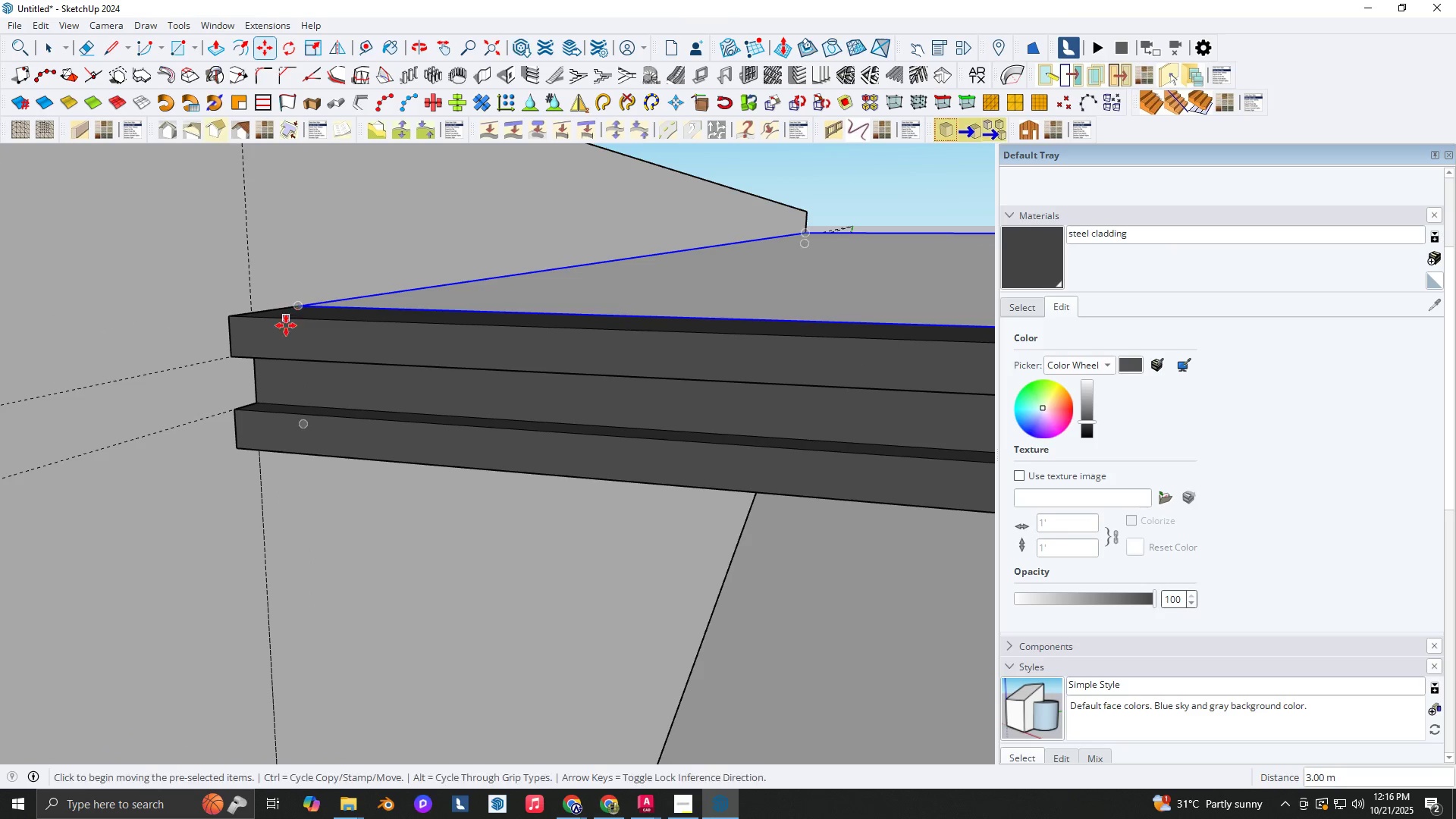 
key(Space)
 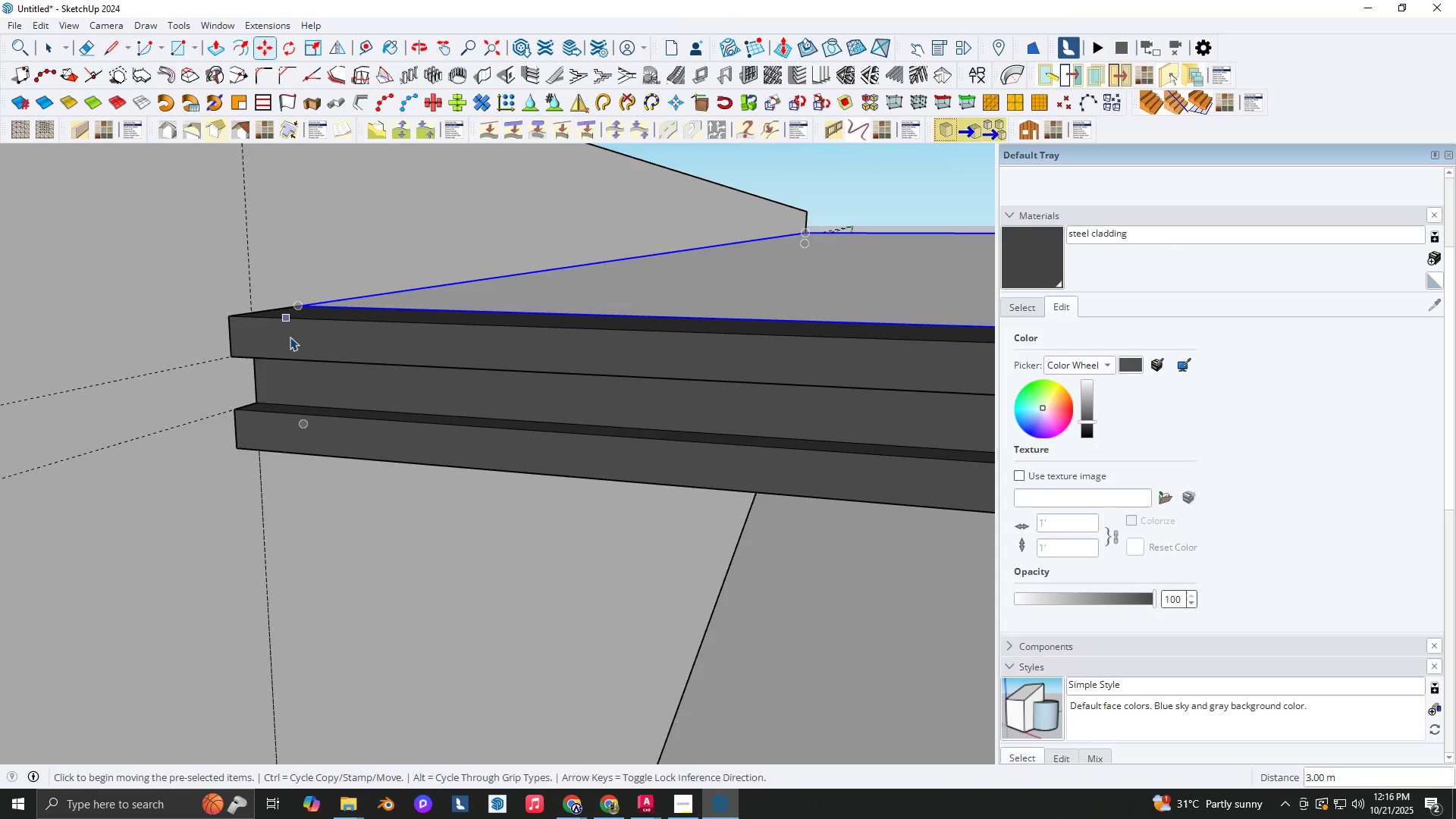 
scroll: coordinate [390, 411], scroll_direction: down, amount: 23.0
 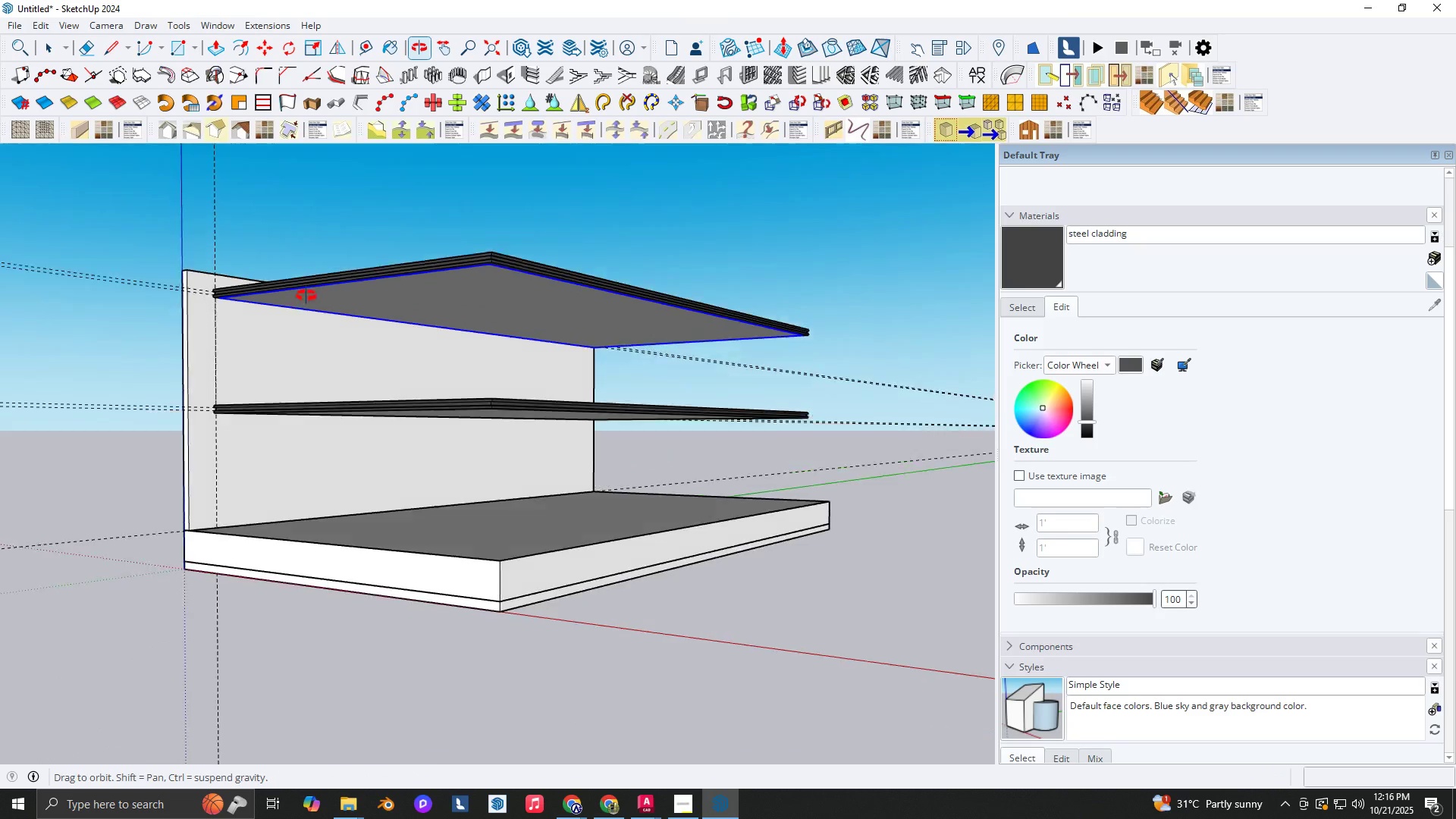 
key(Shift+ShiftLeft)
 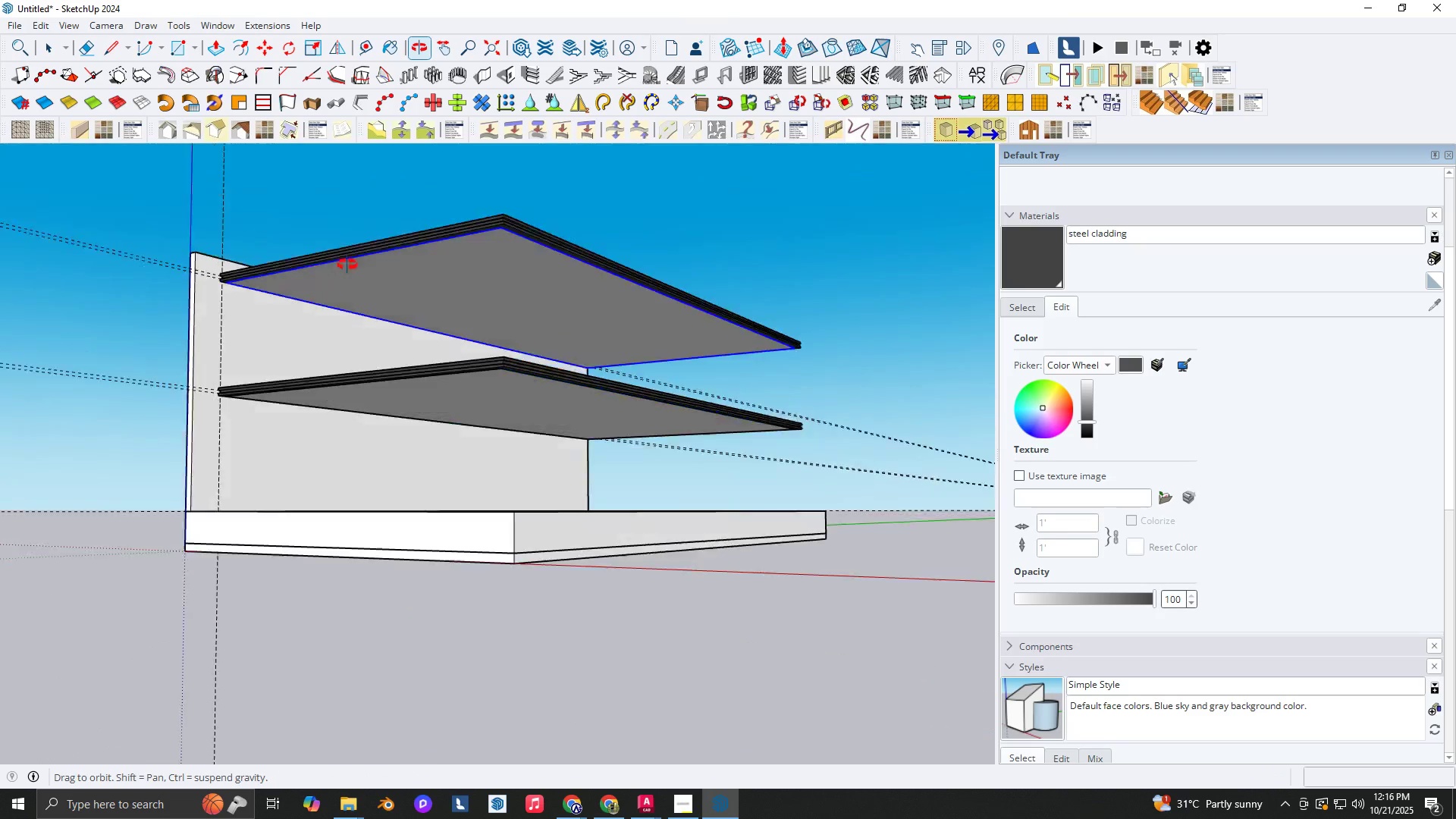 
key(Space)
 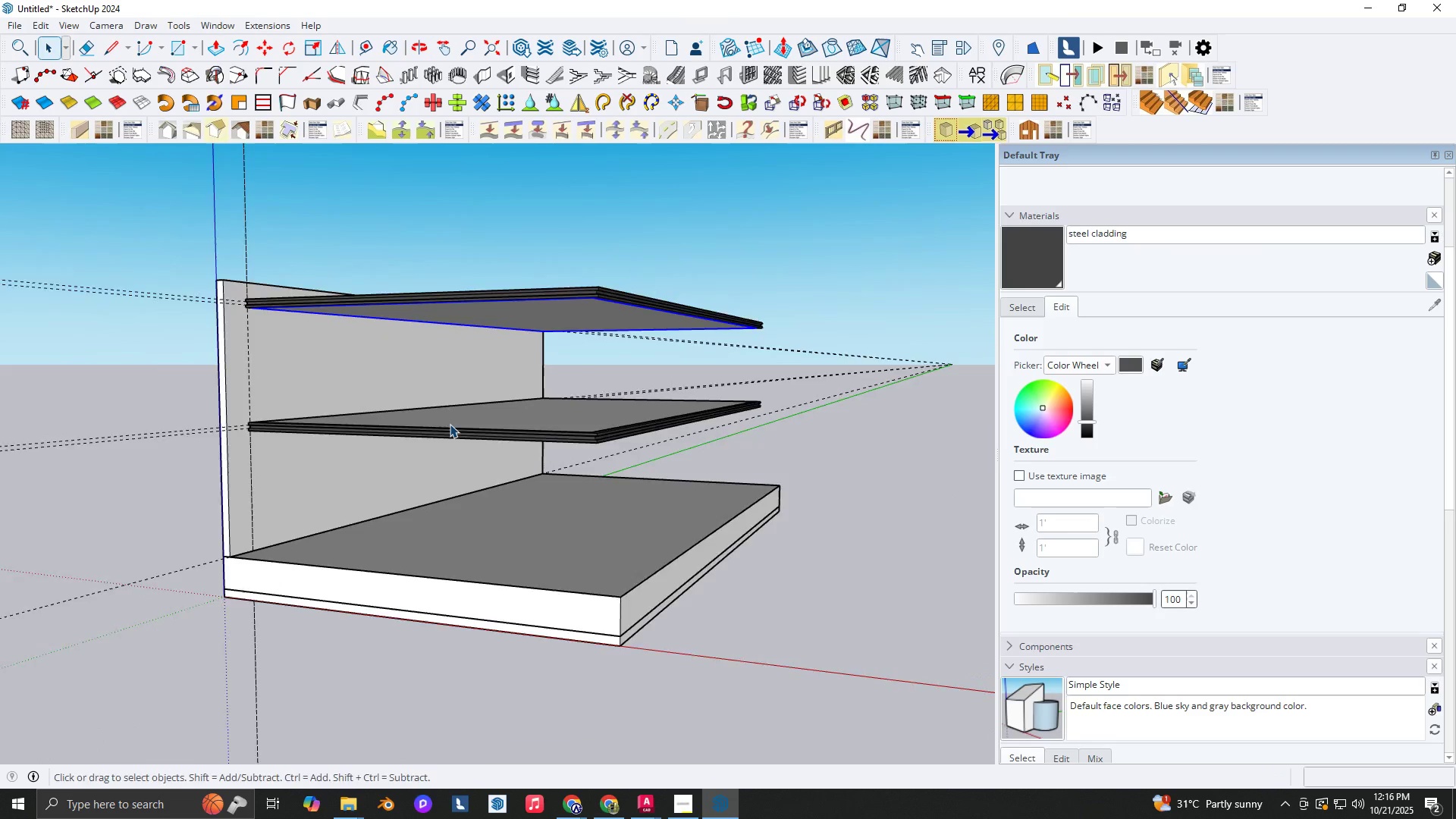 
scroll: coordinate [460, 426], scroll_direction: up, amount: 1.0
 